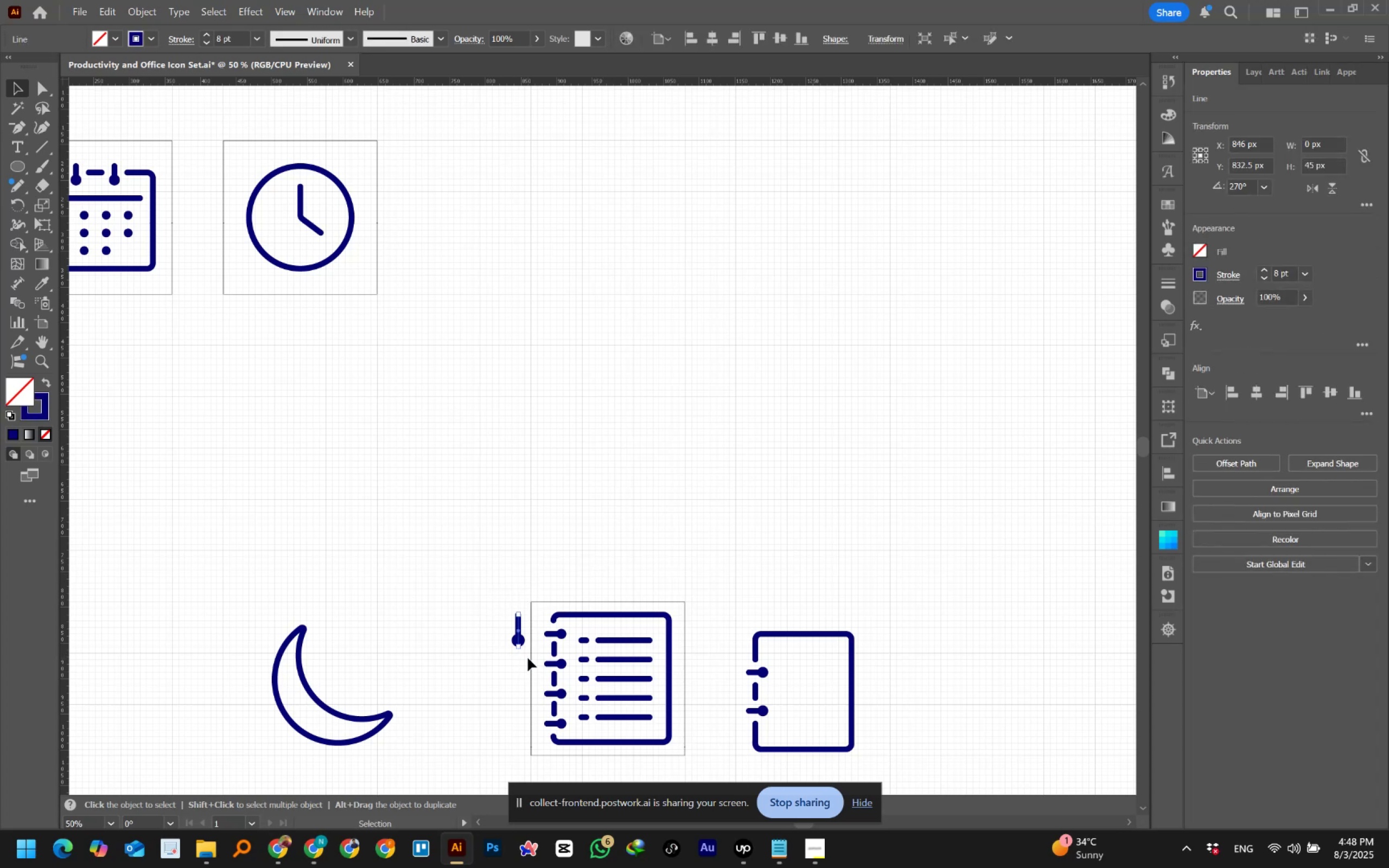 
key(Delete)
 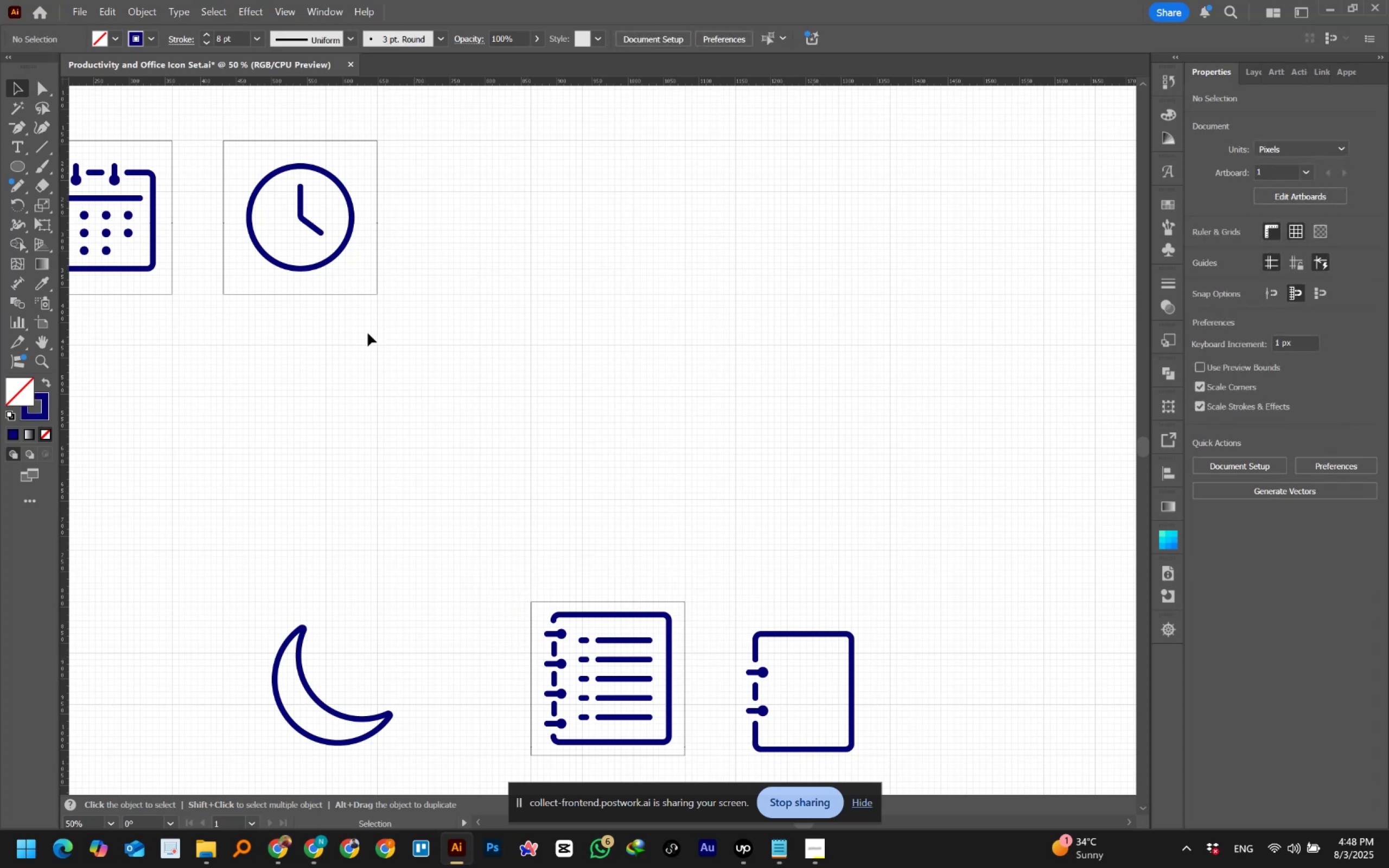 
left_click_drag(start_coordinate=[396, 326], to_coordinate=[353, 279])
 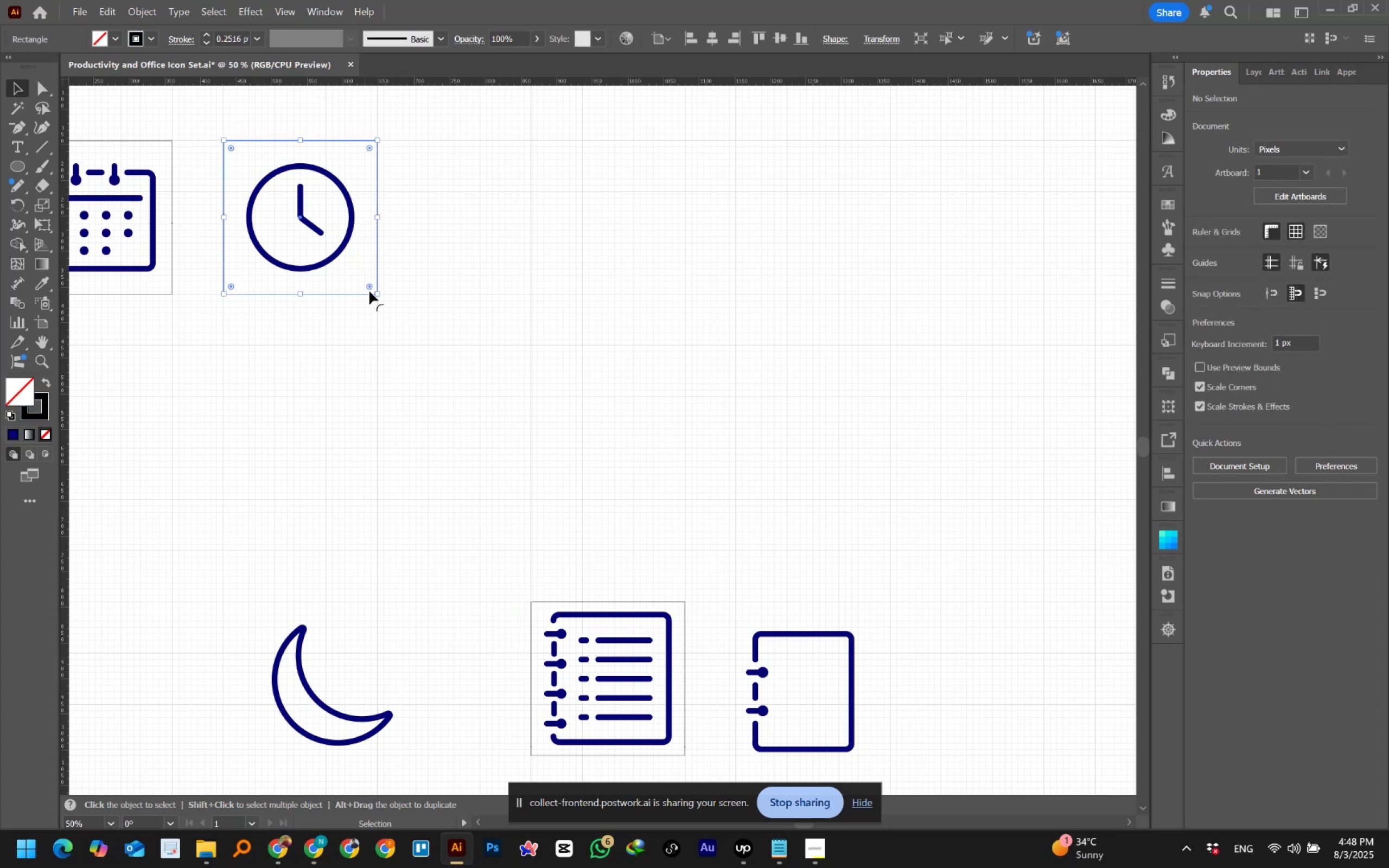 
hold_key(key=AltLeft, duration=1.56)
left_click_drag(start_coordinate=[368, 293], to_coordinate=[517, 295])
 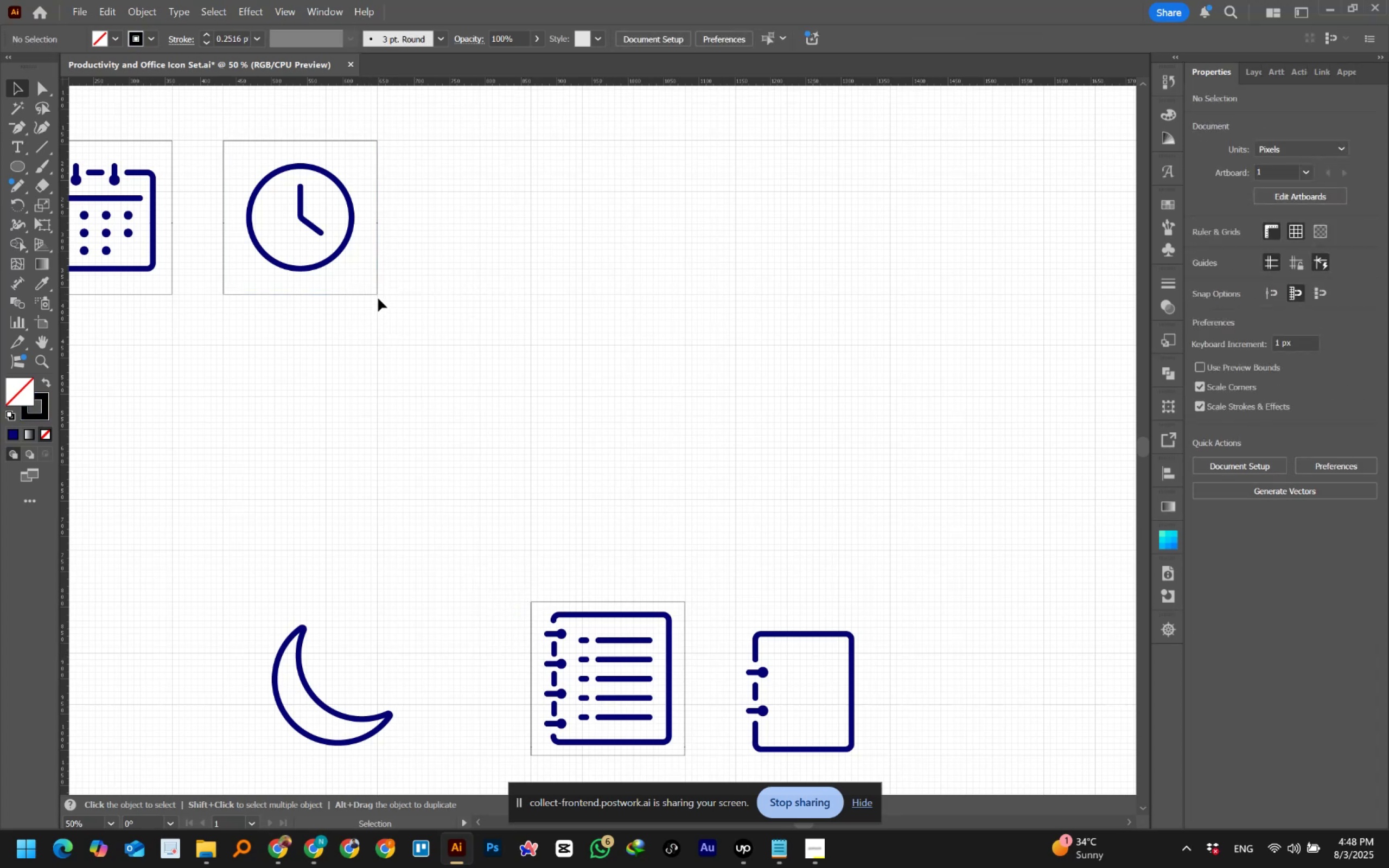 
hold_key(key=ShiftLeft, duration=0.81)
 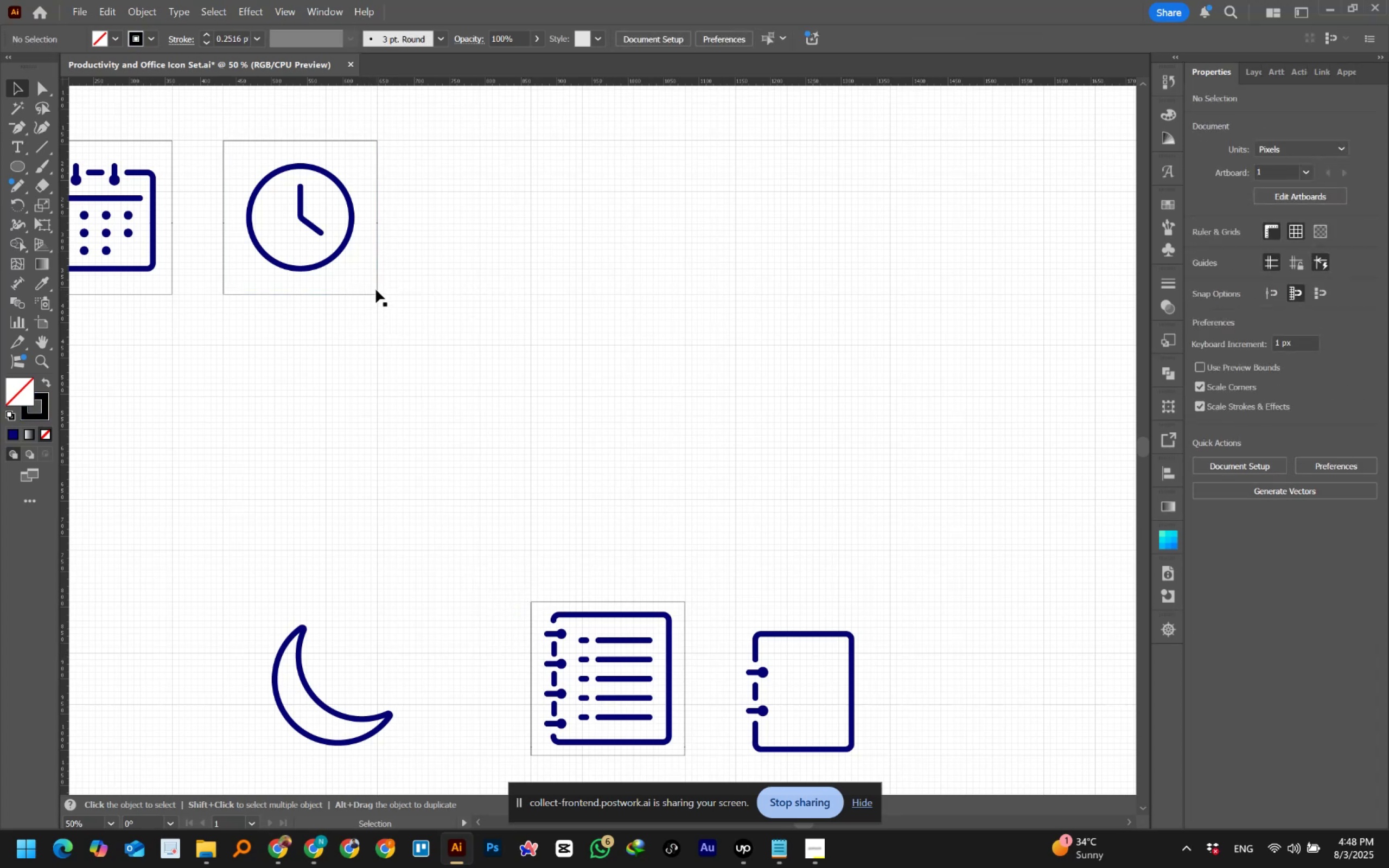 
left_click_drag(start_coordinate=[376, 290], to_coordinate=[580, 289])
 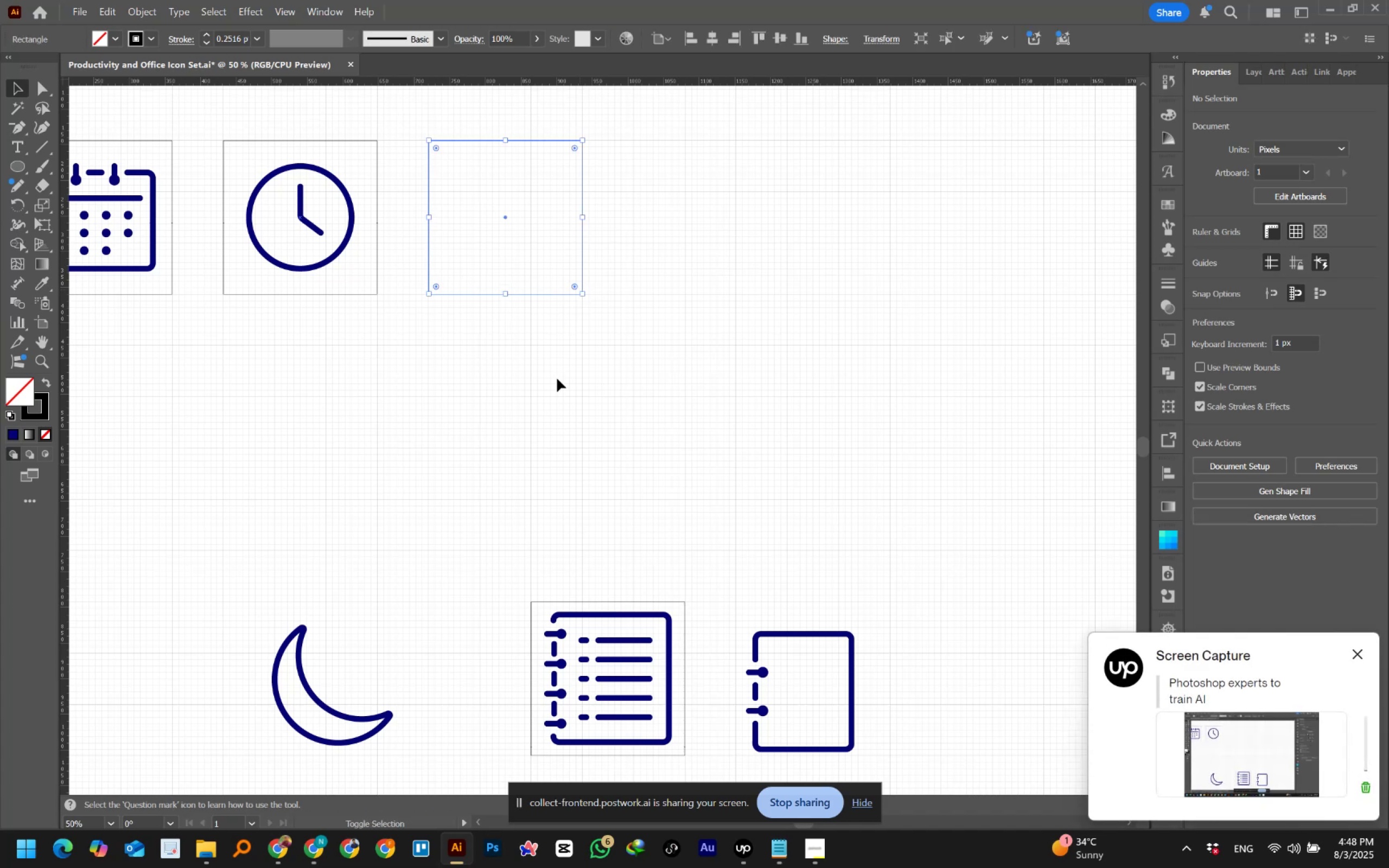 
hold_key(key=AltLeft, duration=2.99)
 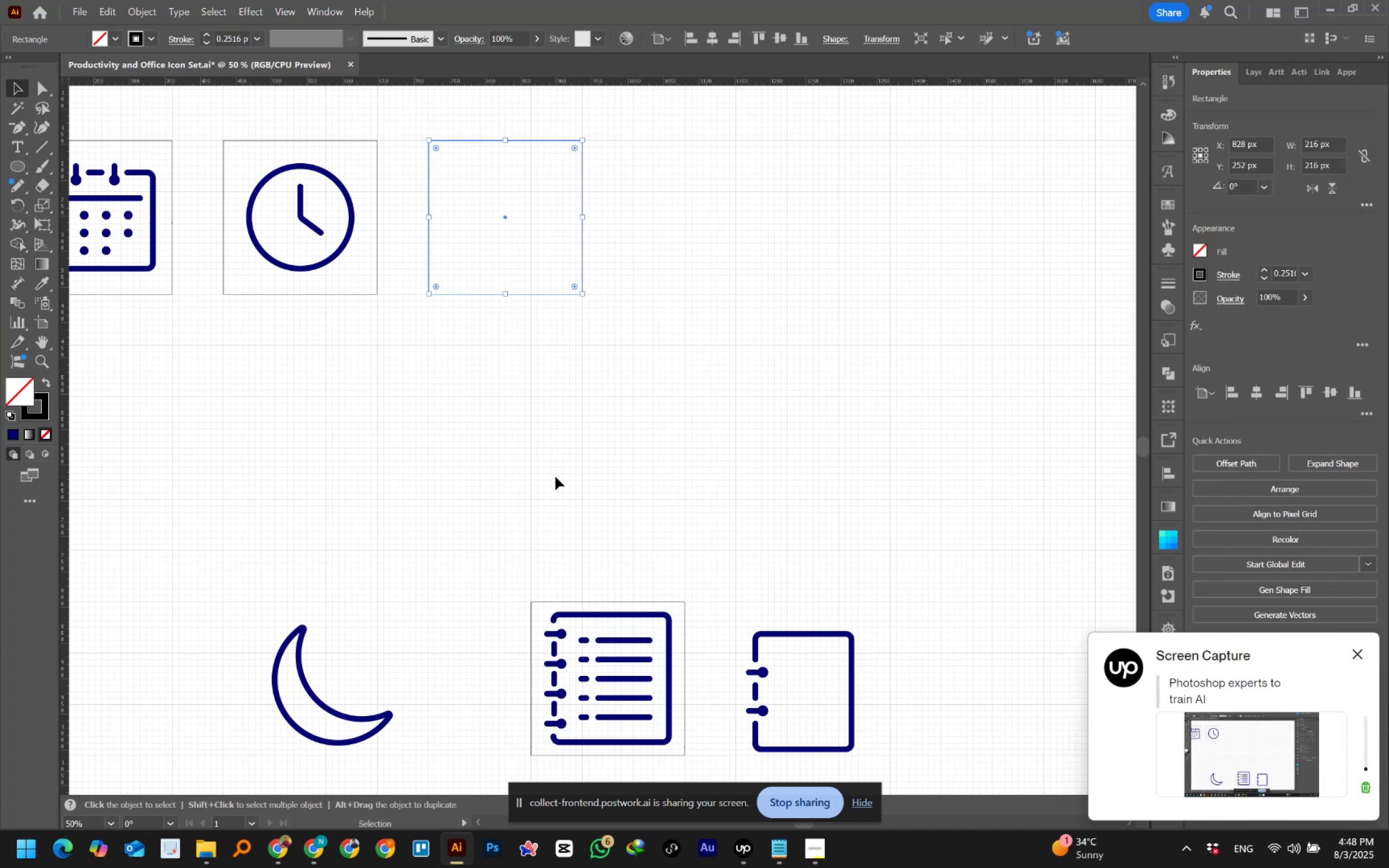 
hold_key(key=ShiftLeft, duration=1.5)
 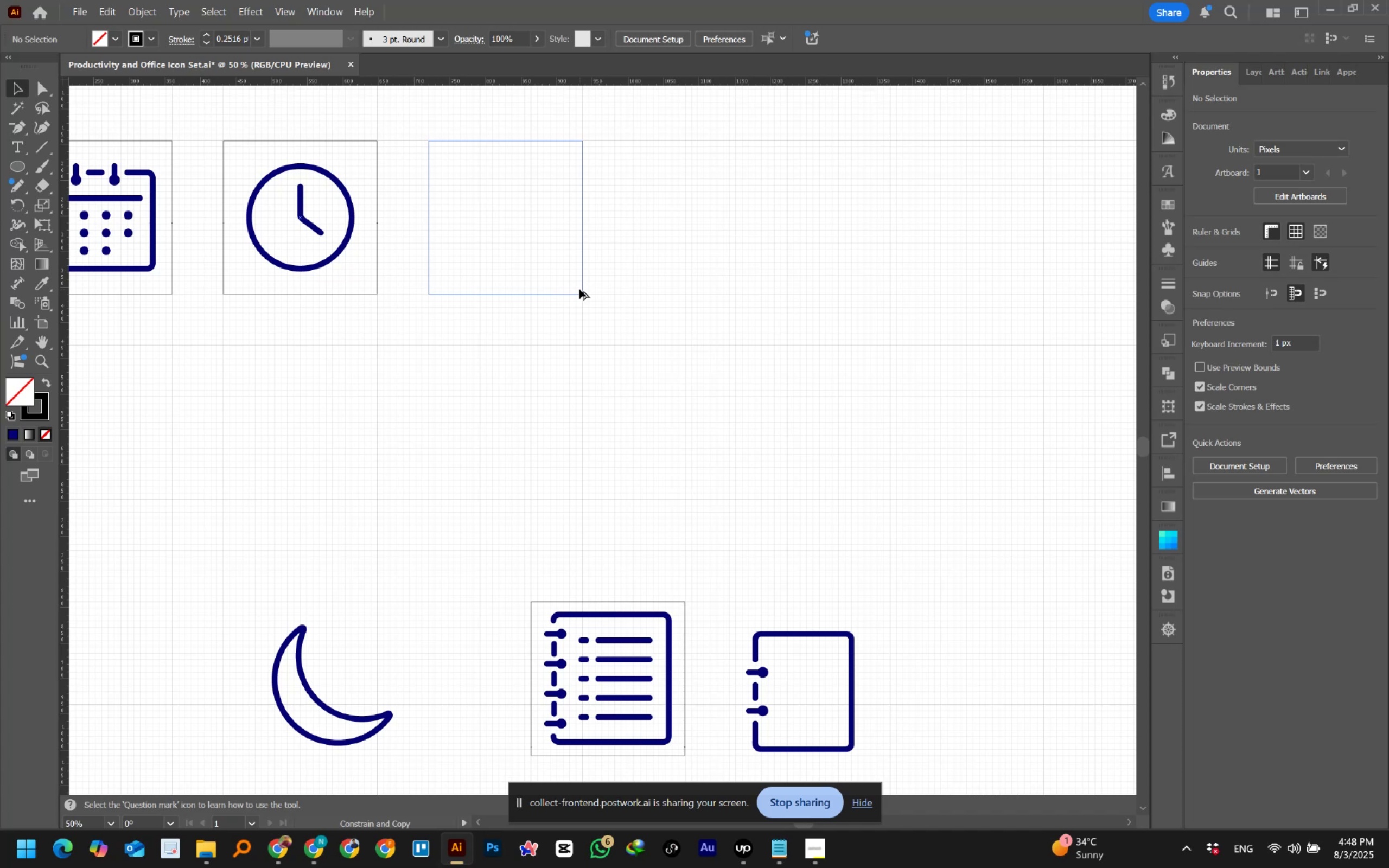 
hold_key(key=ShiftLeft, duration=1.37)
 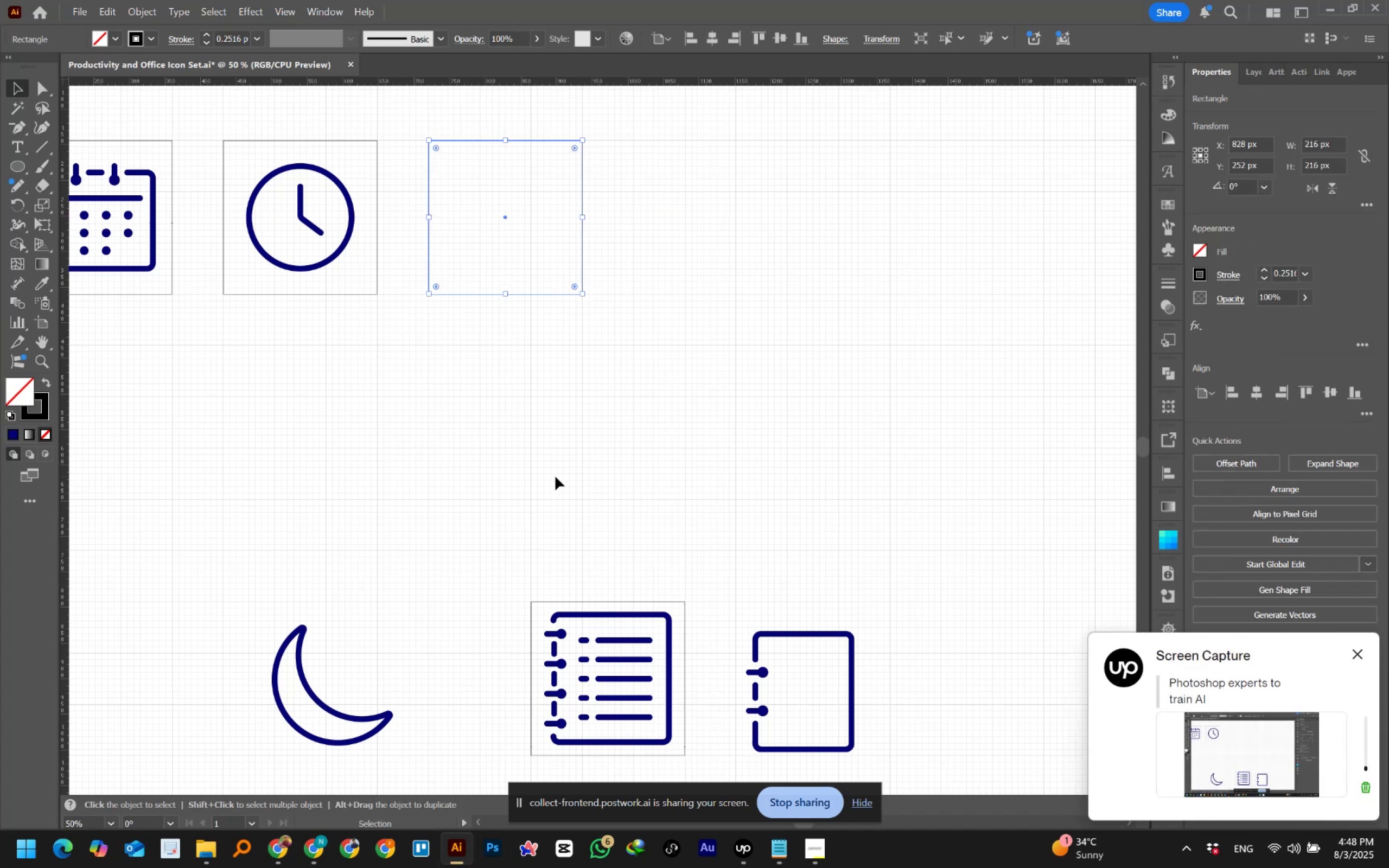 
left_click([556, 477])
 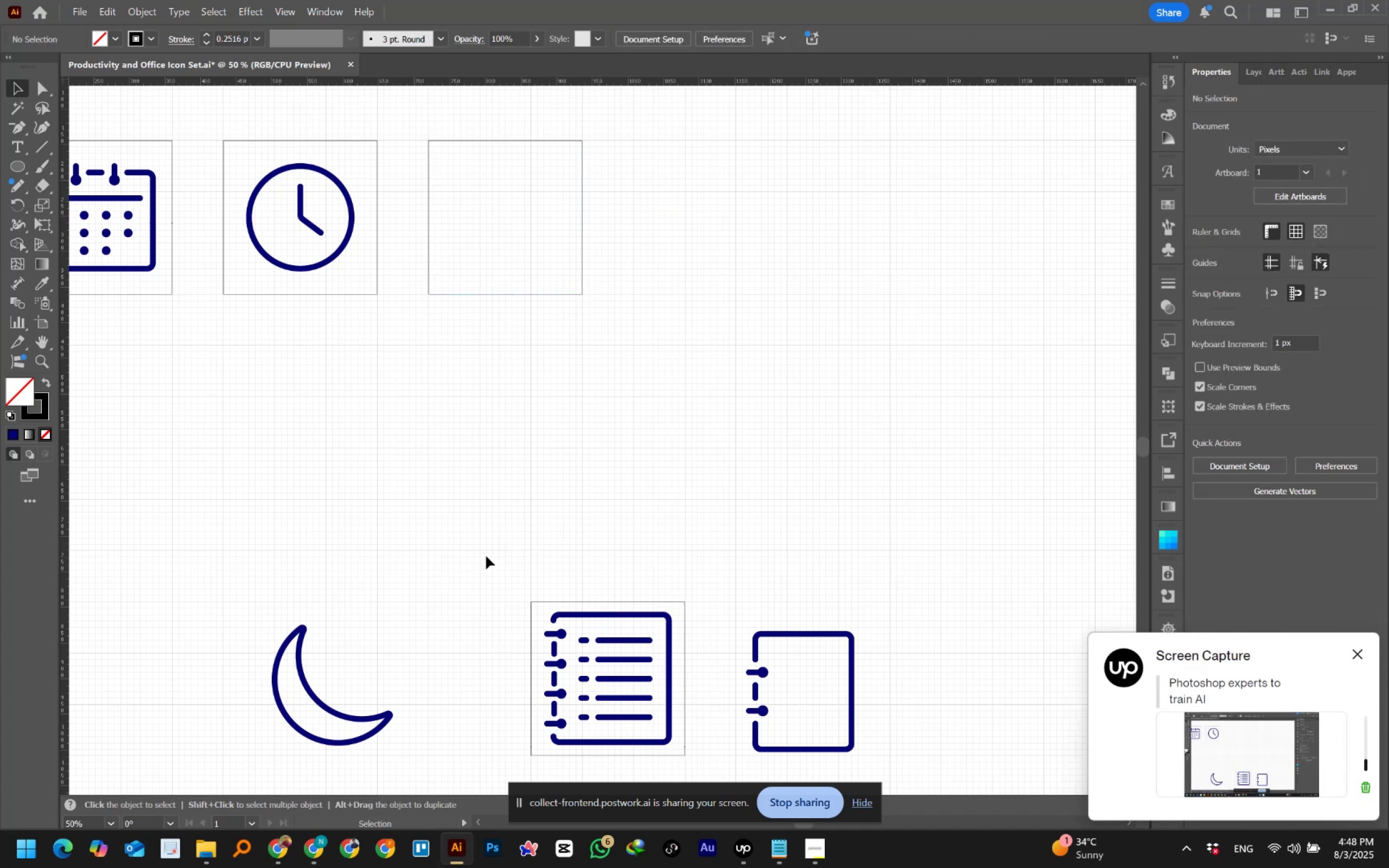 
scroll: coordinate [486, 556], scroll_direction: down, amount: 2.0
 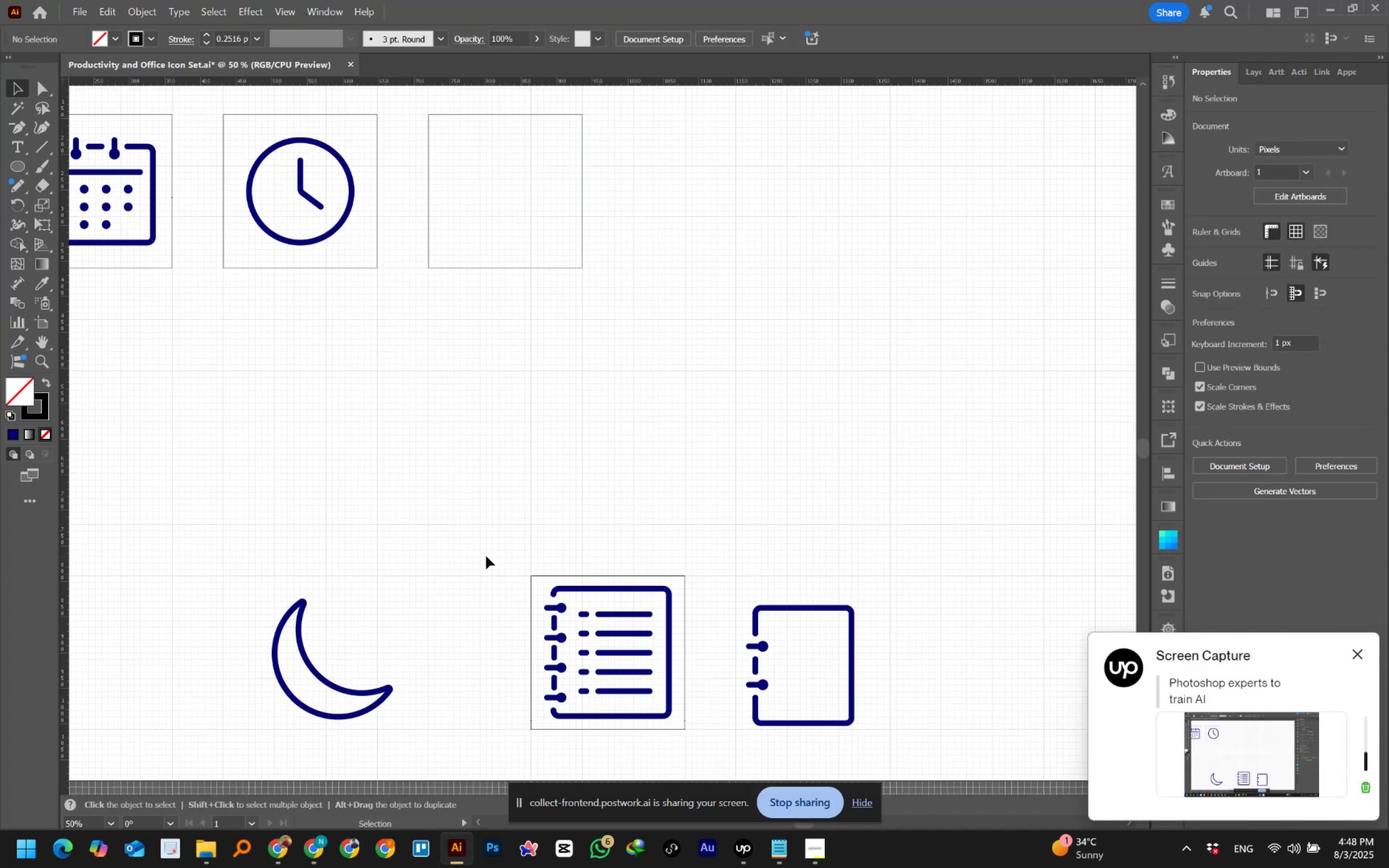 
left_click_drag(start_coordinate=[491, 507], to_coordinate=[701, 741])
 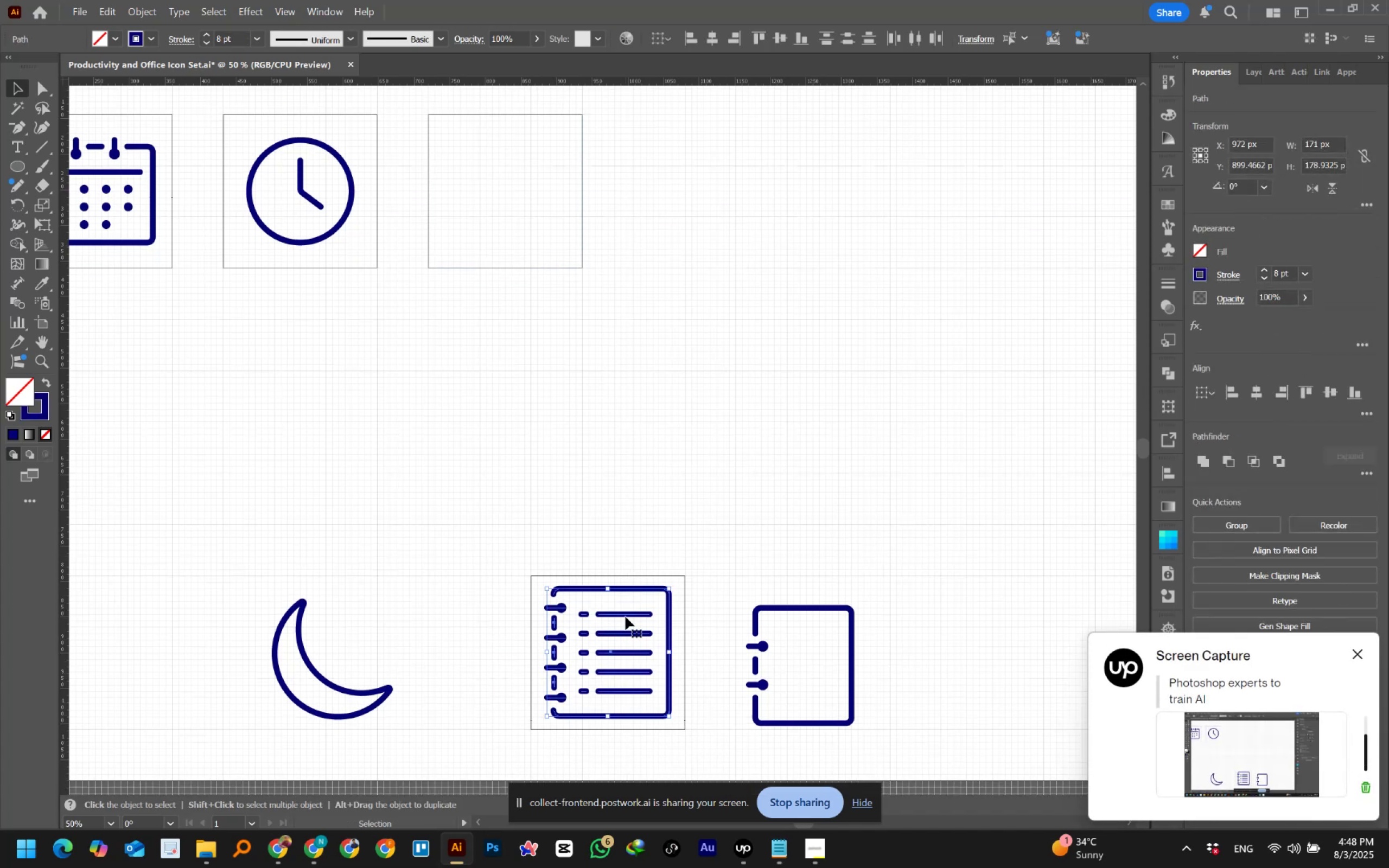 
left_click_drag(start_coordinate=[626, 614], to_coordinate=[523, 155])
 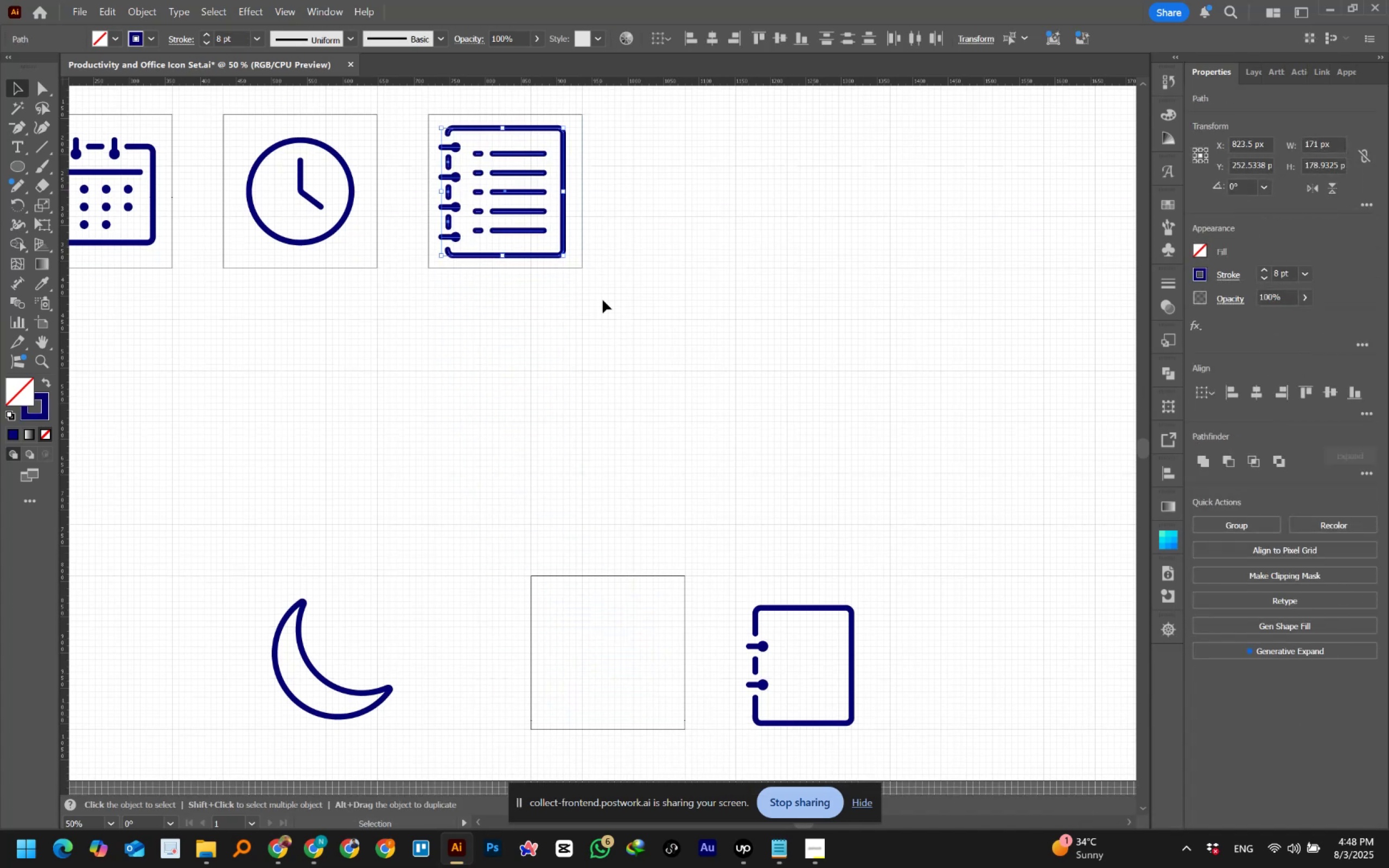 
key(Control+G)
 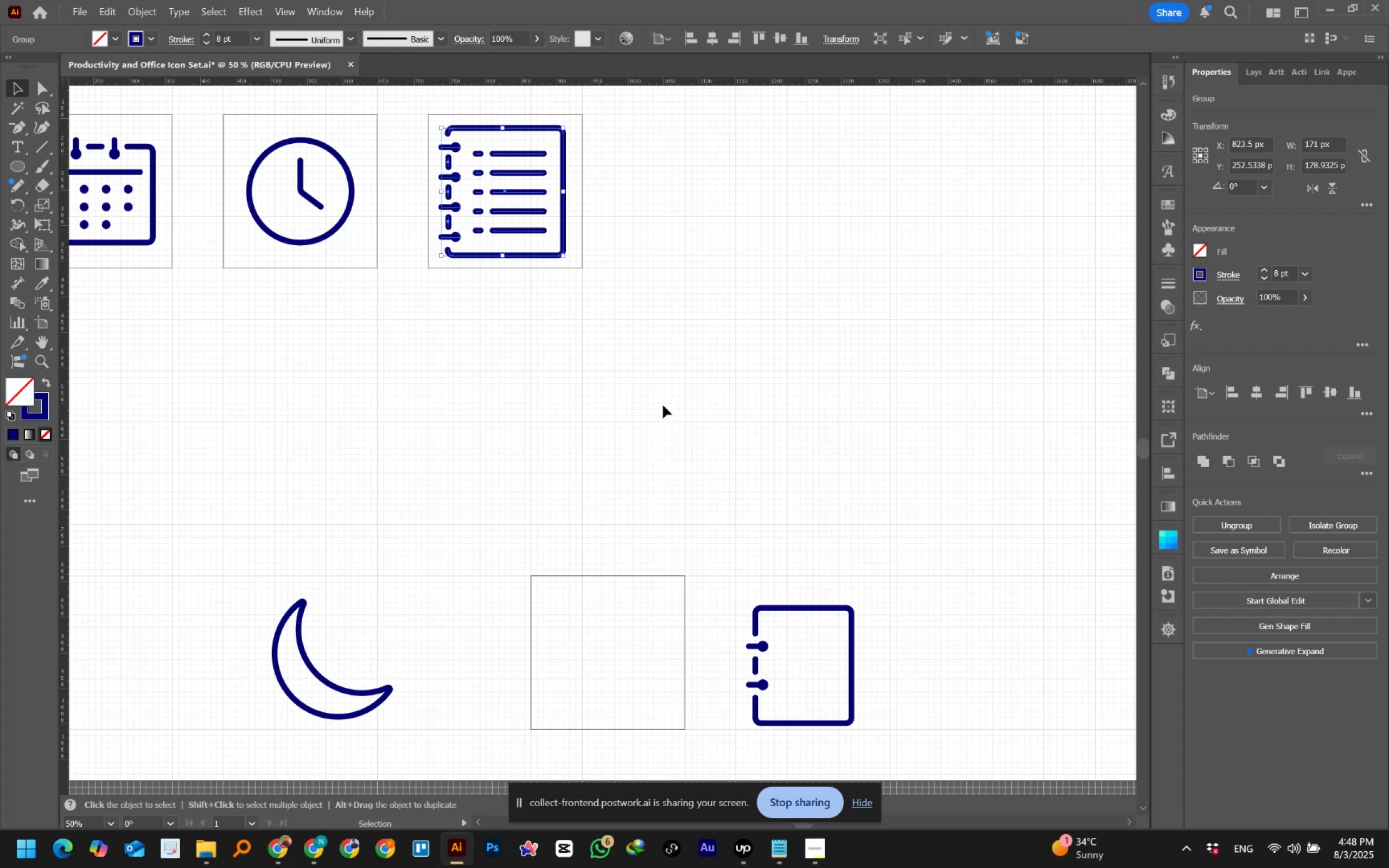 
hold_key(key=Space, duration=1.07)
 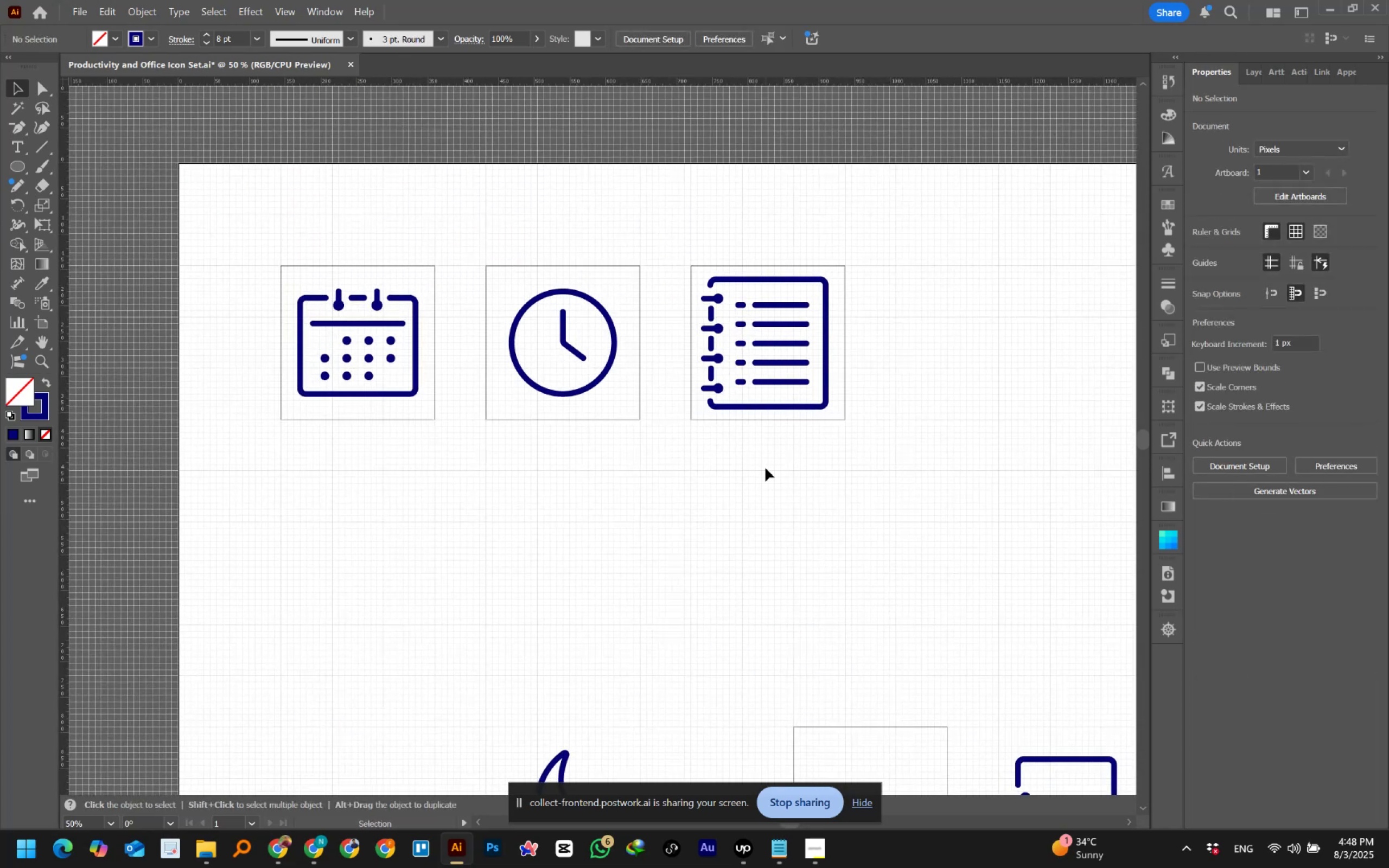 
left_click_drag(start_coordinate=[503, 317], to_coordinate=[766, 468])
 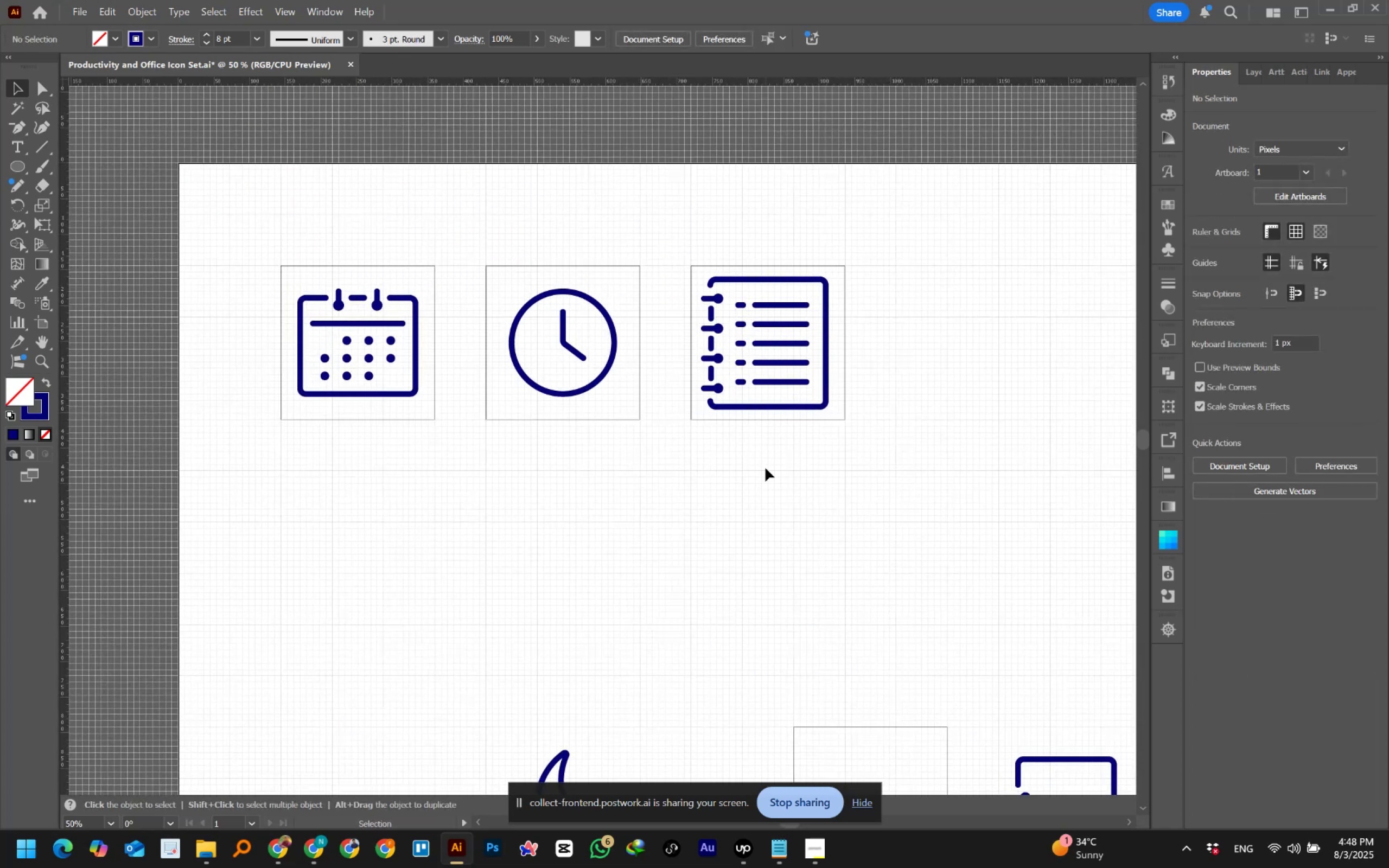 
left_click_drag(start_coordinate=[864, 506], to_coordinate=[742, 254])
 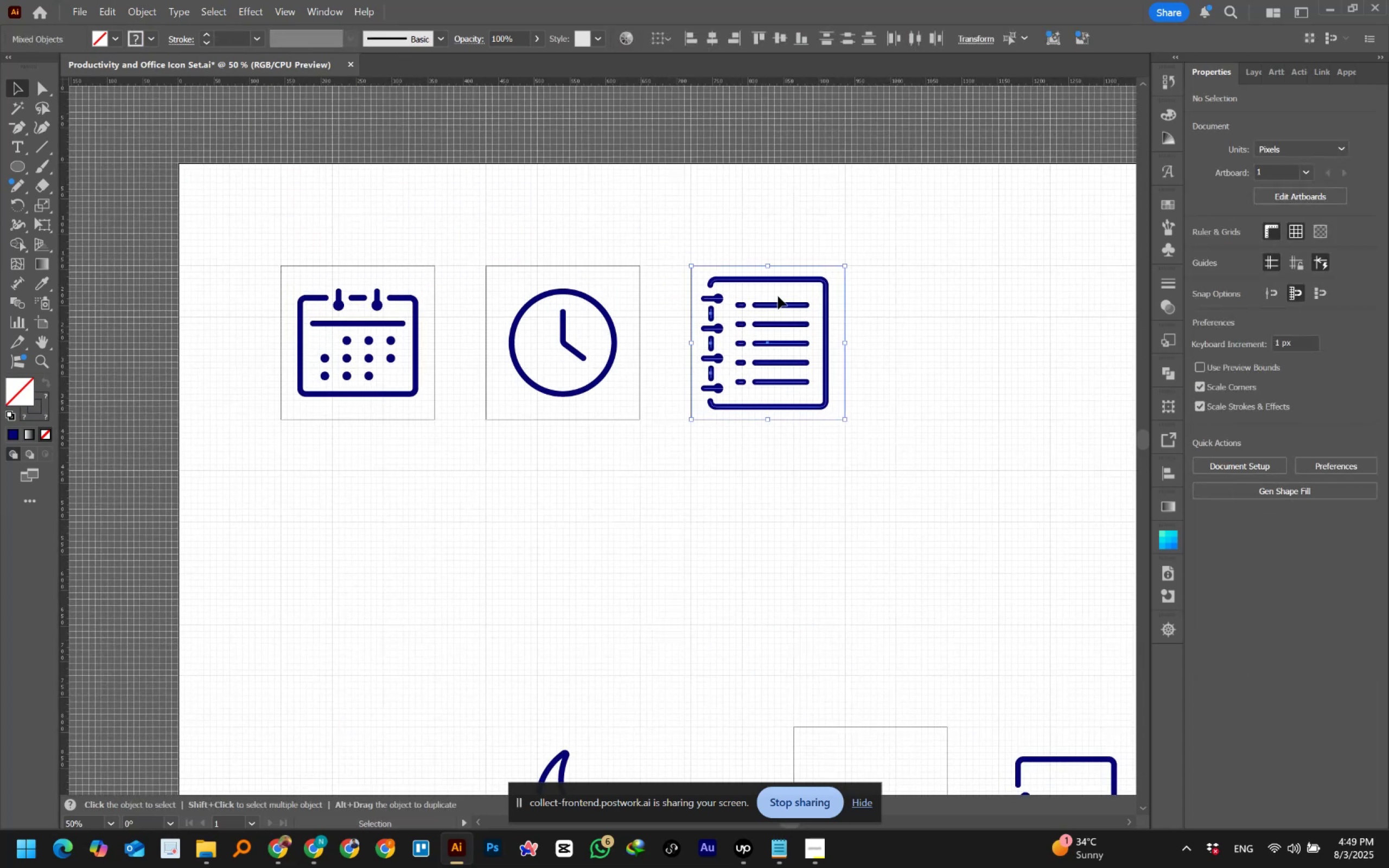 
hold_key(key=ShiftLeft, duration=0.86)
 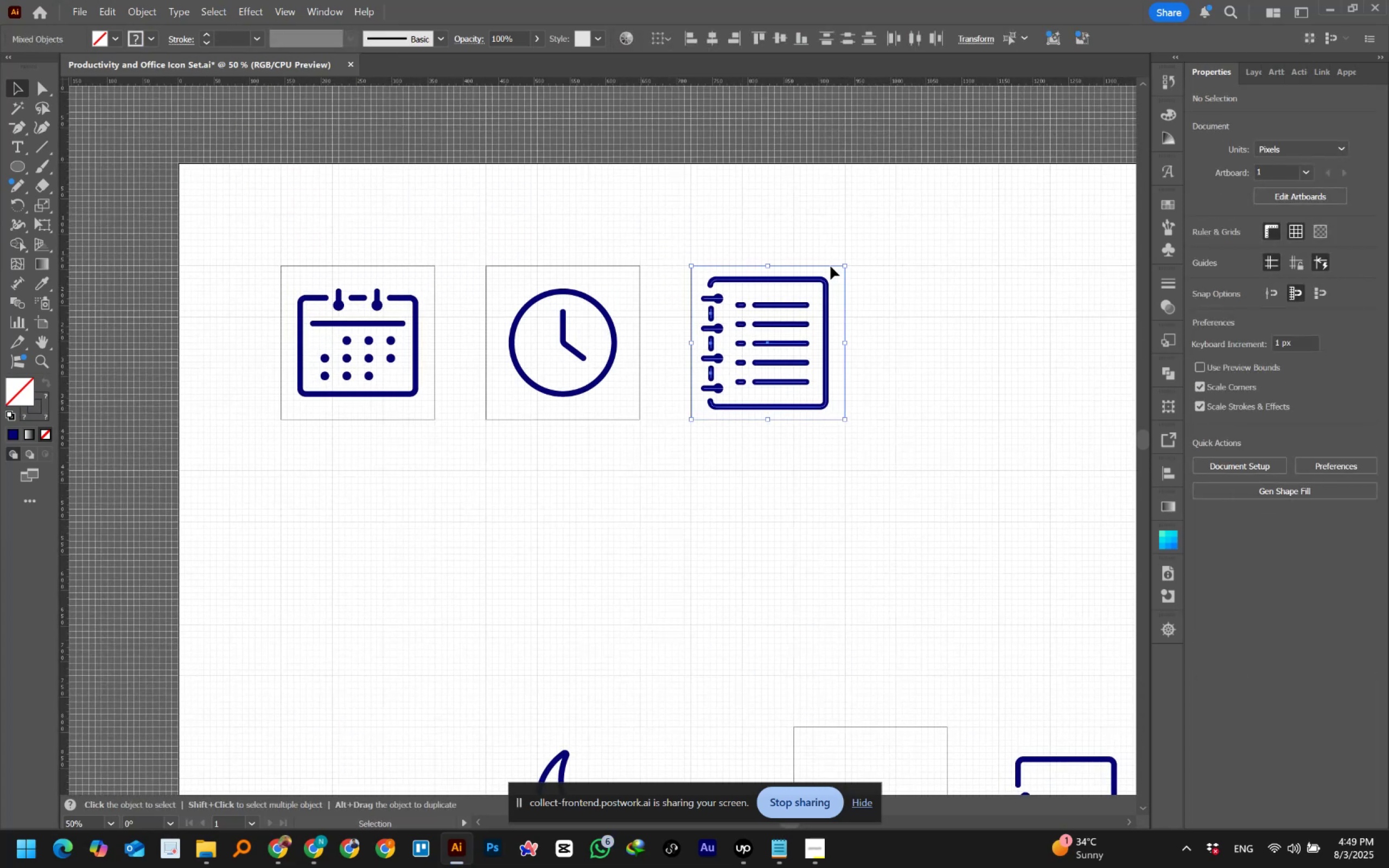 
left_click([831, 266])
 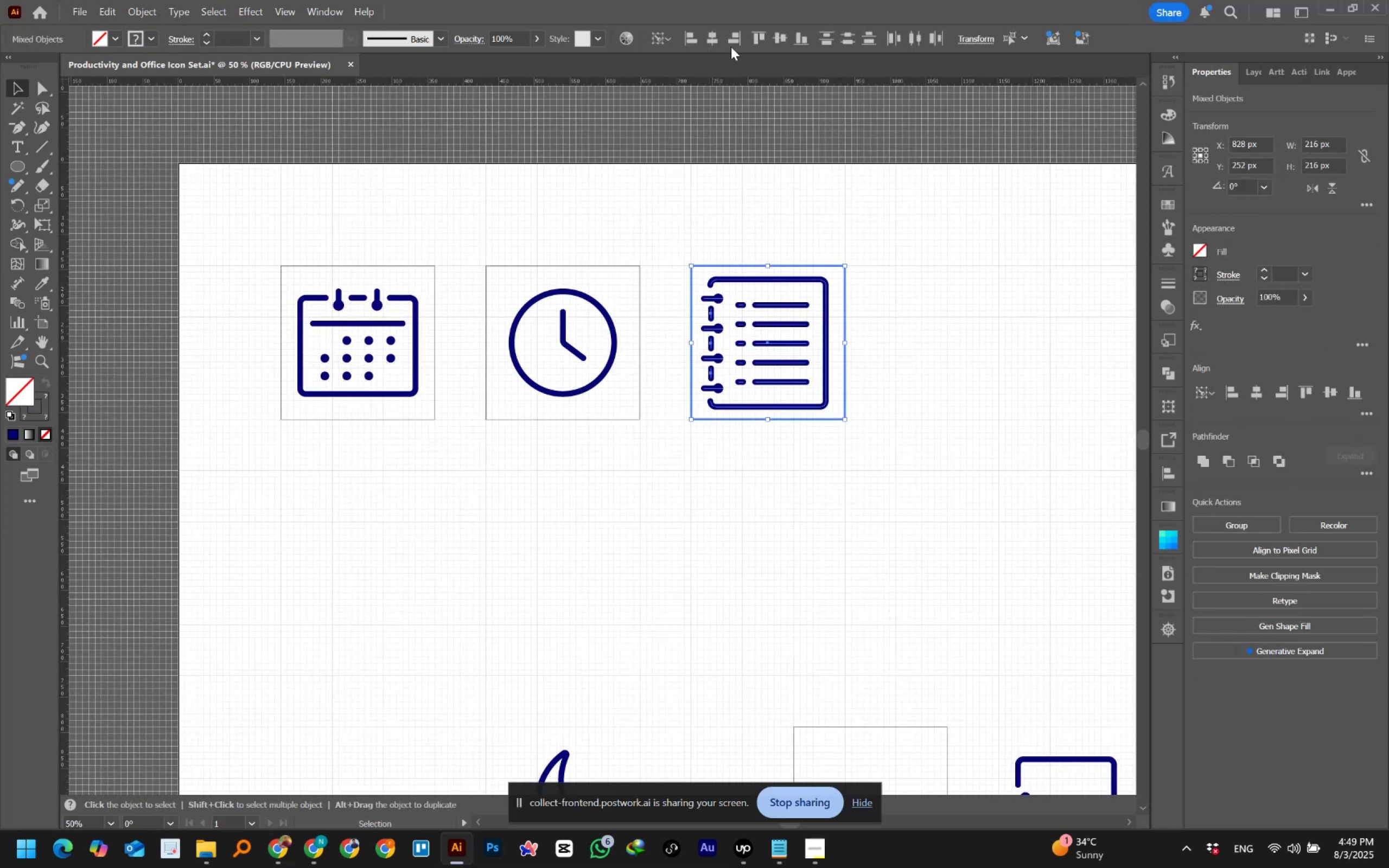 
left_click([715, 35])
 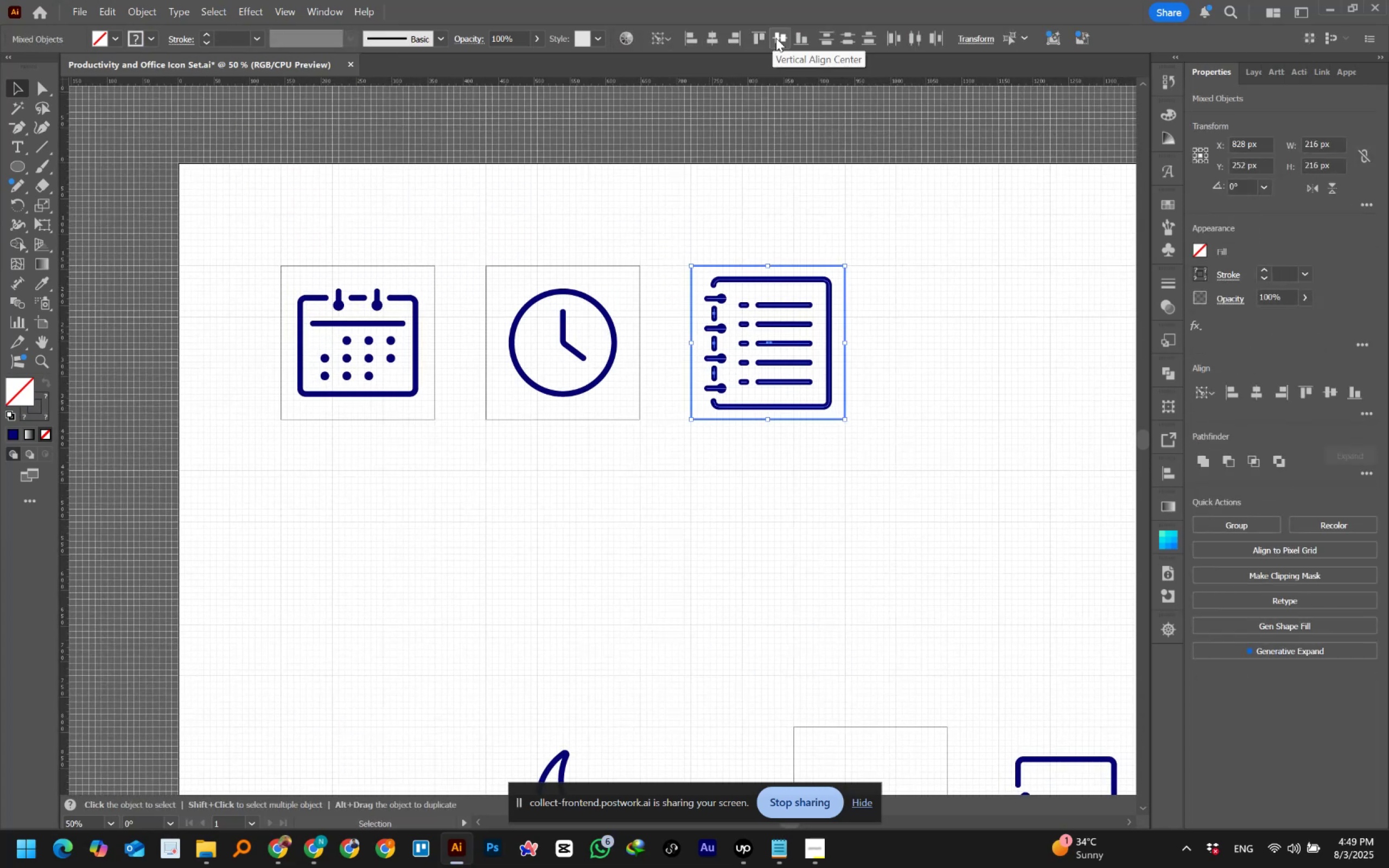 
left_click([777, 37])
 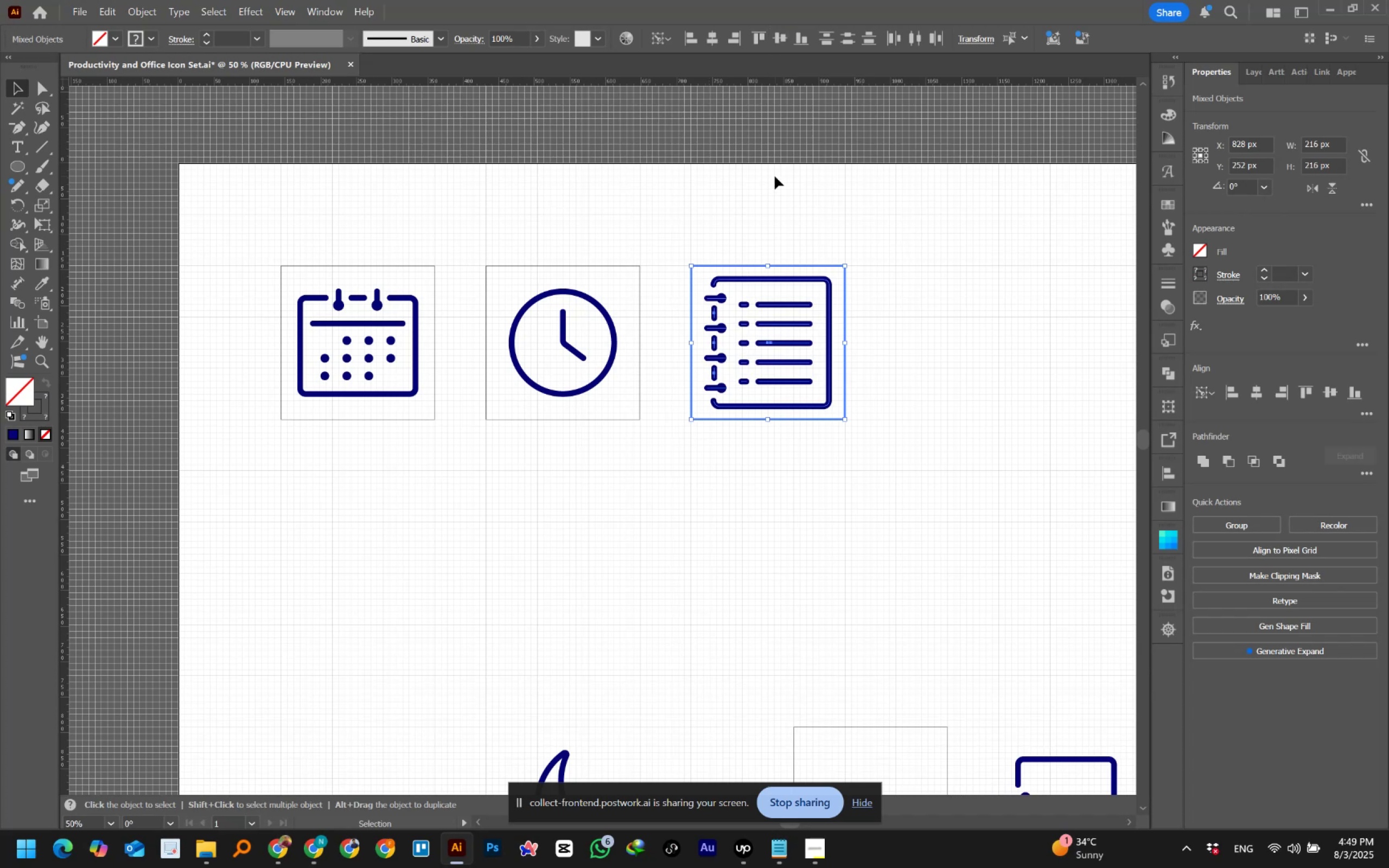 
wait(8.88)
 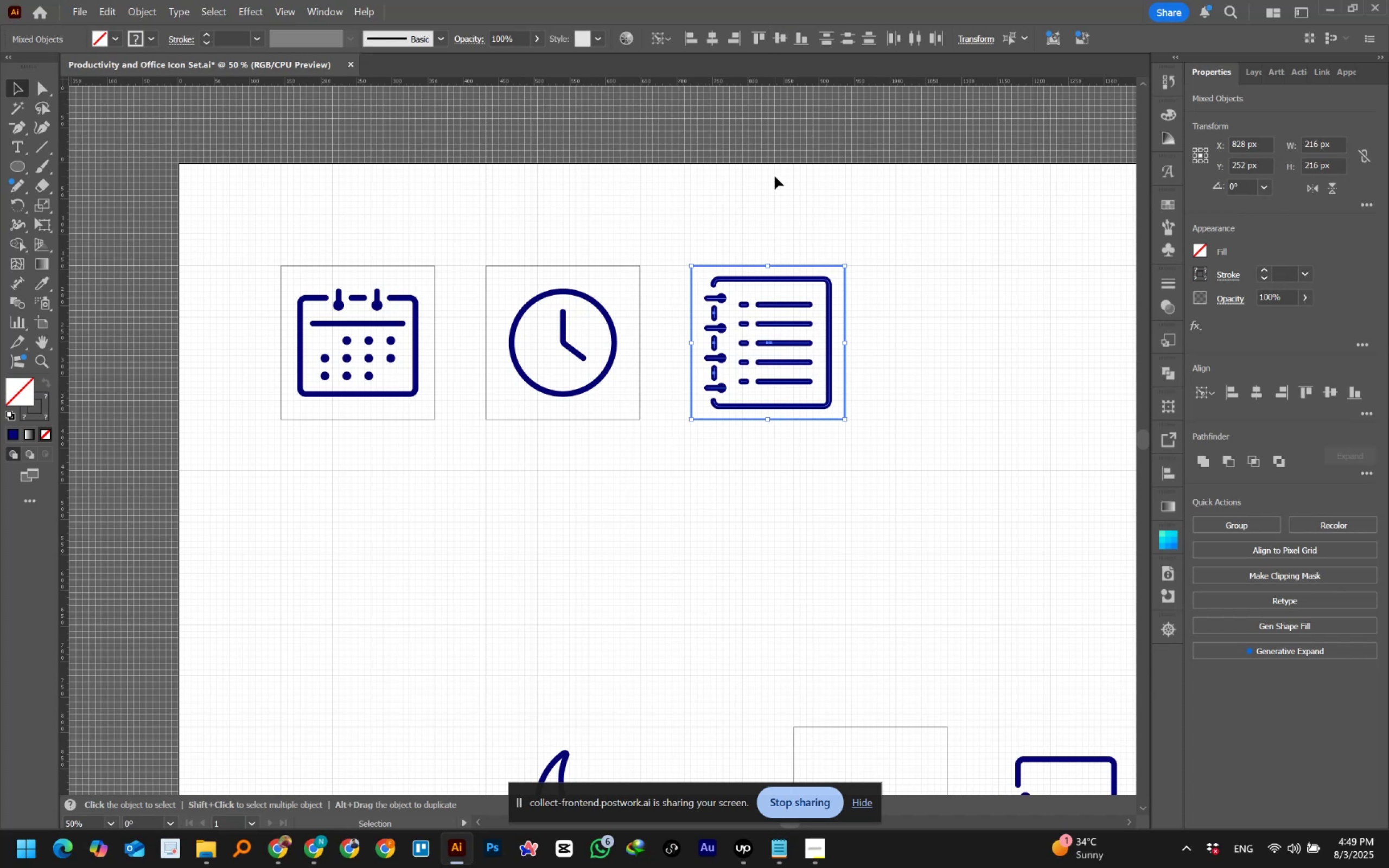 
hold_key(key=AltLeft, duration=1.5)
scroll: coordinate [788, 280], scroll_direction: up, amount: 1.0
 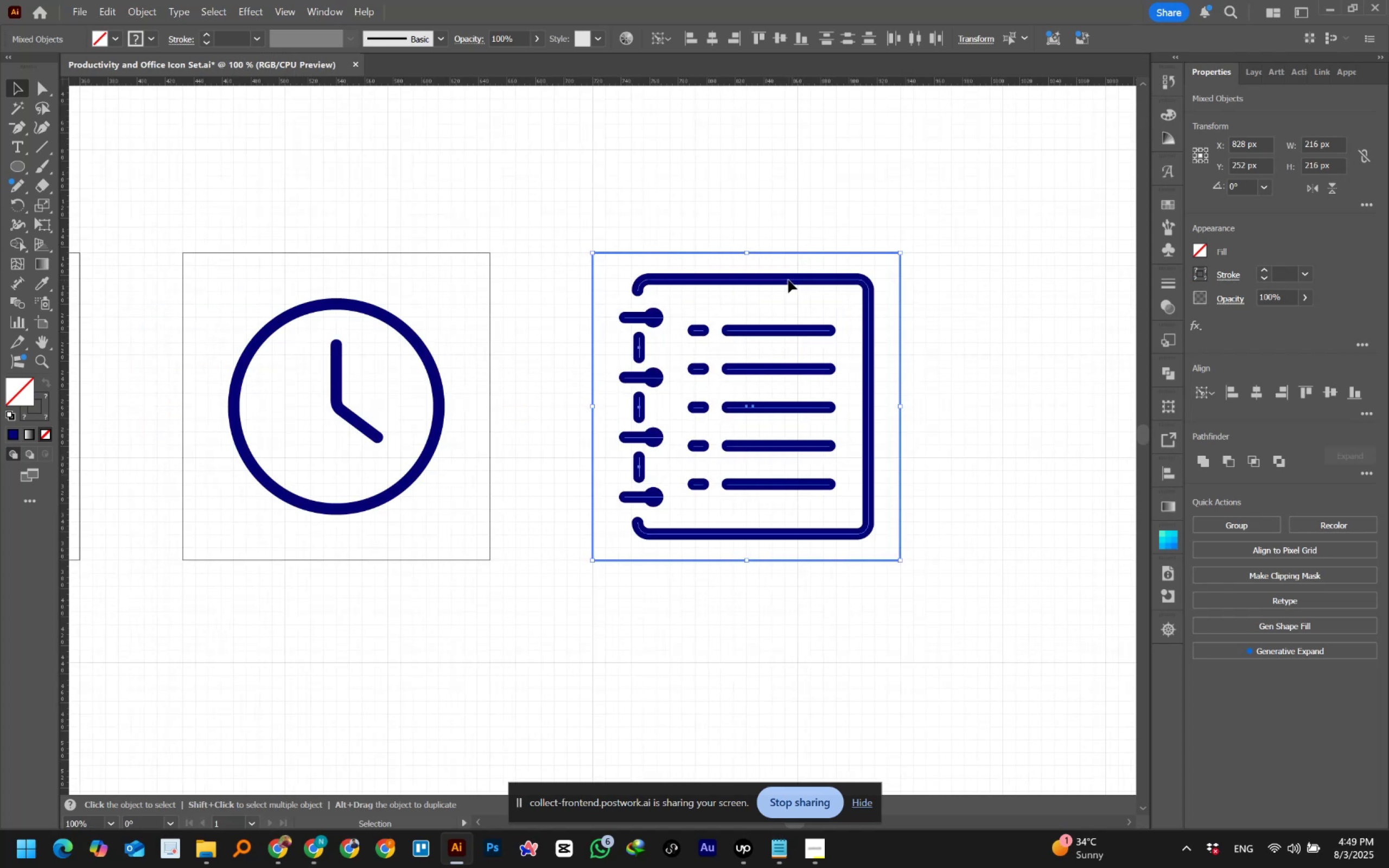 
hold_key(key=AltLeft, duration=0.48)
scroll: coordinate [845, 293], scroll_direction: up, amount: 1.0
 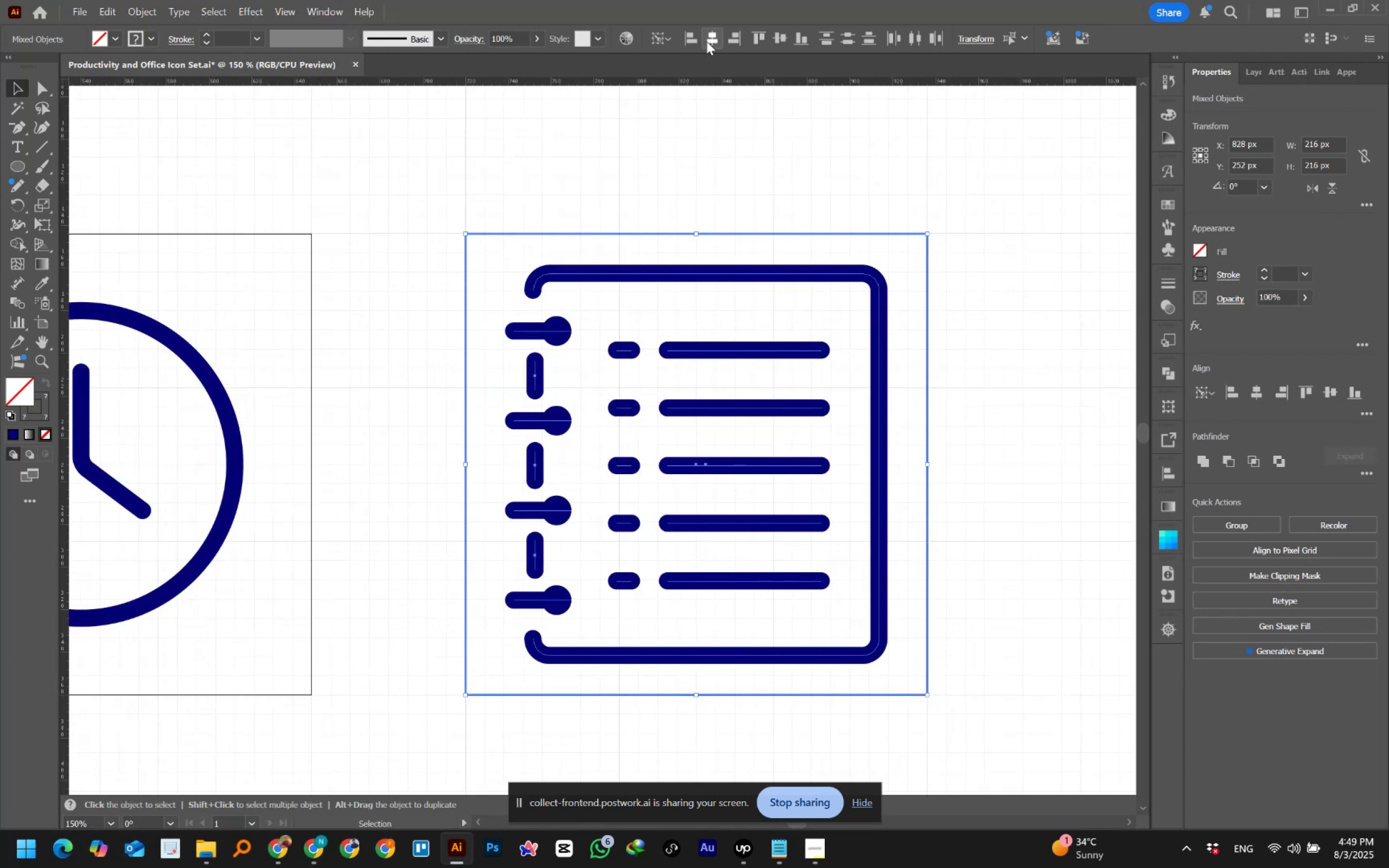 
double_click([706, 41])
 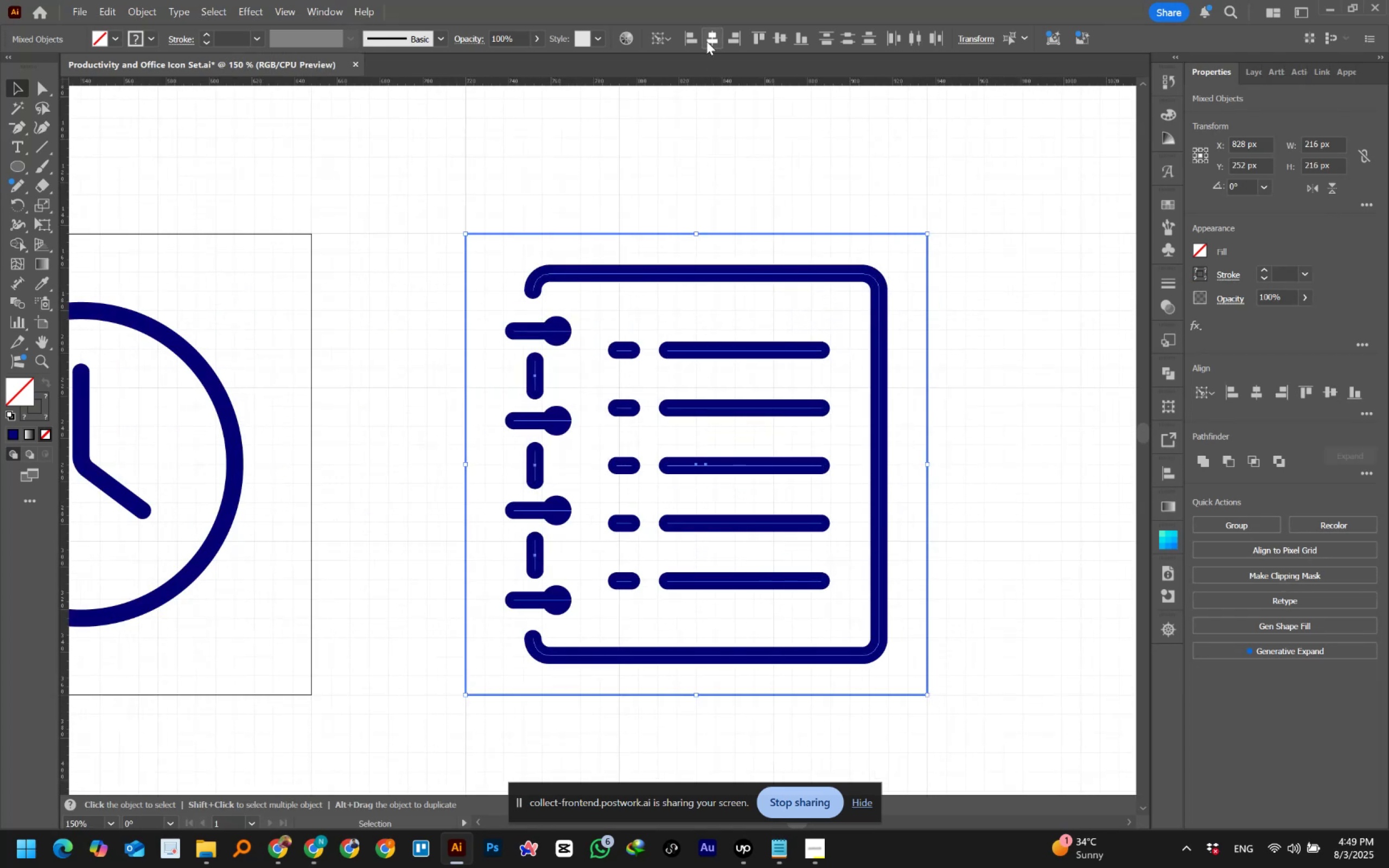 
triple_click([706, 41])
 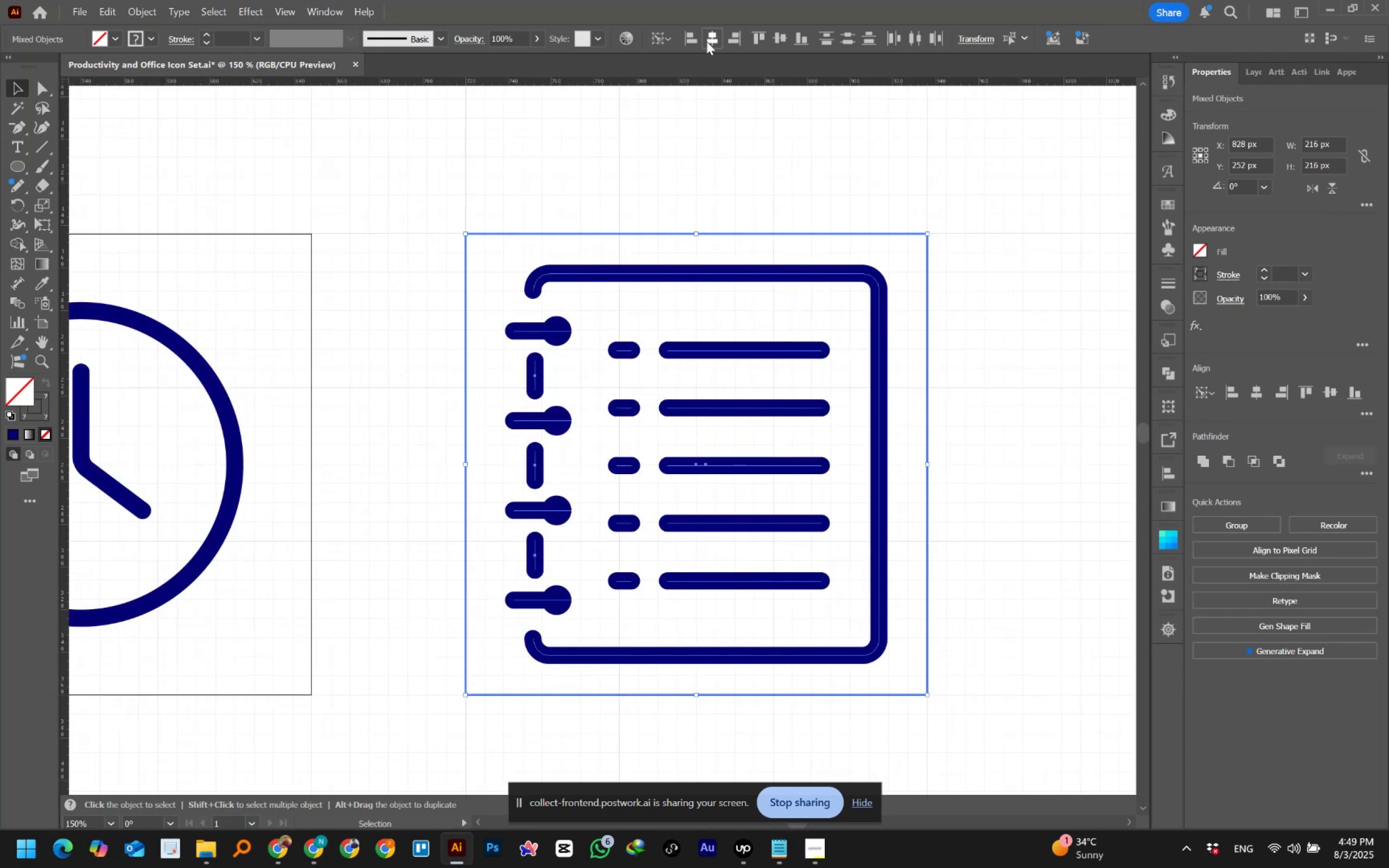 
triple_click([706, 41])
 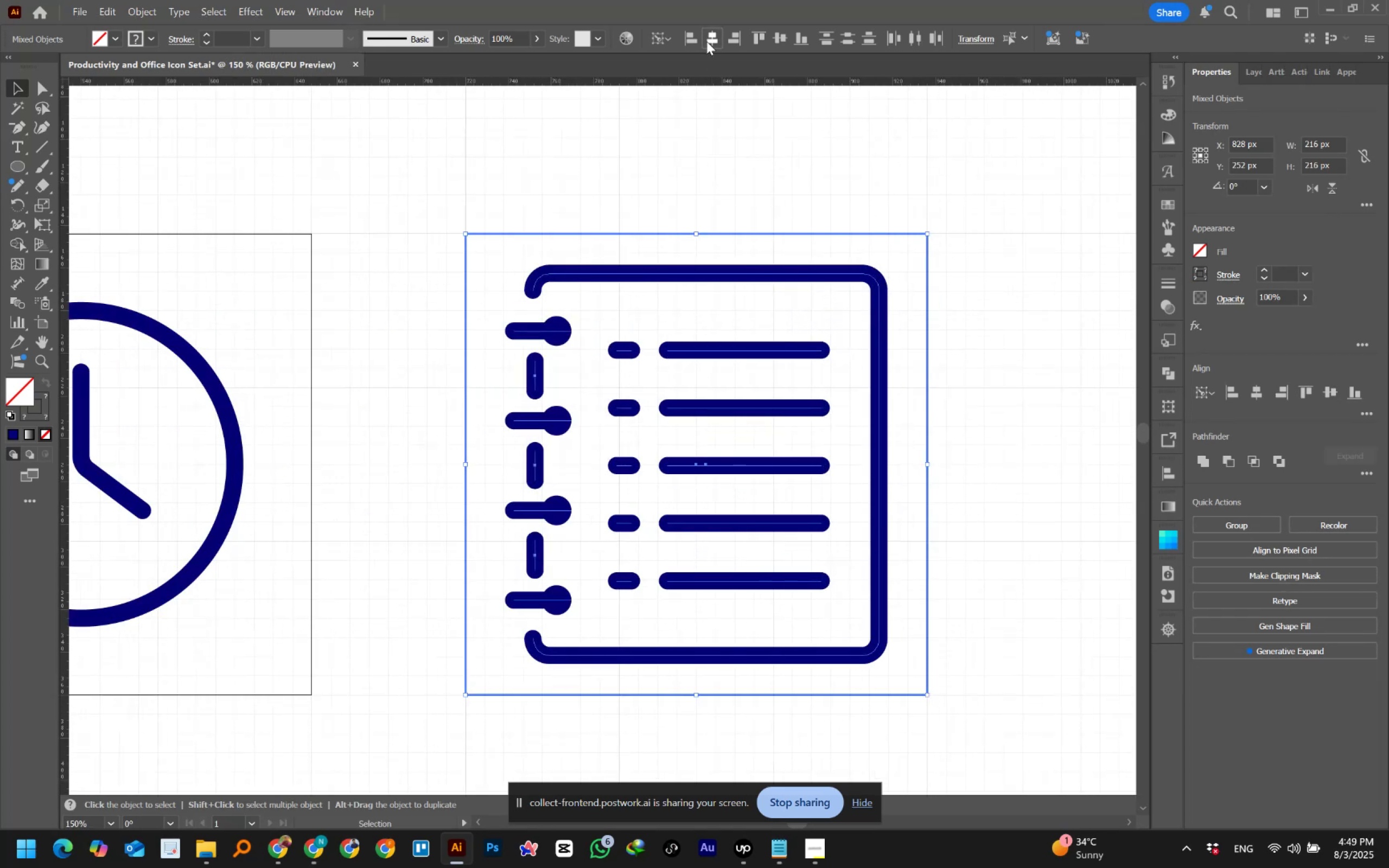 
triple_click([706, 41])
 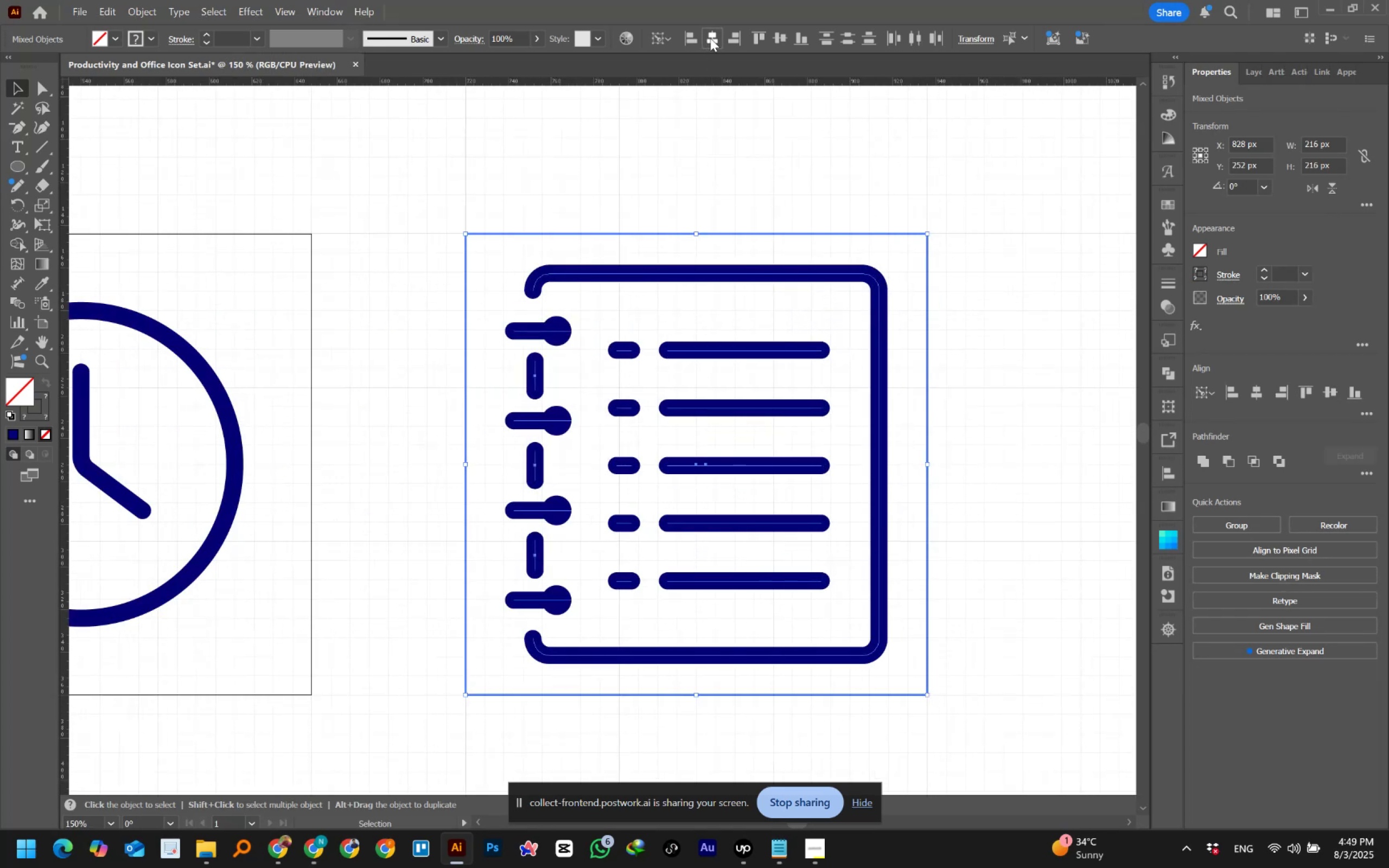 
double_click([710, 38])
 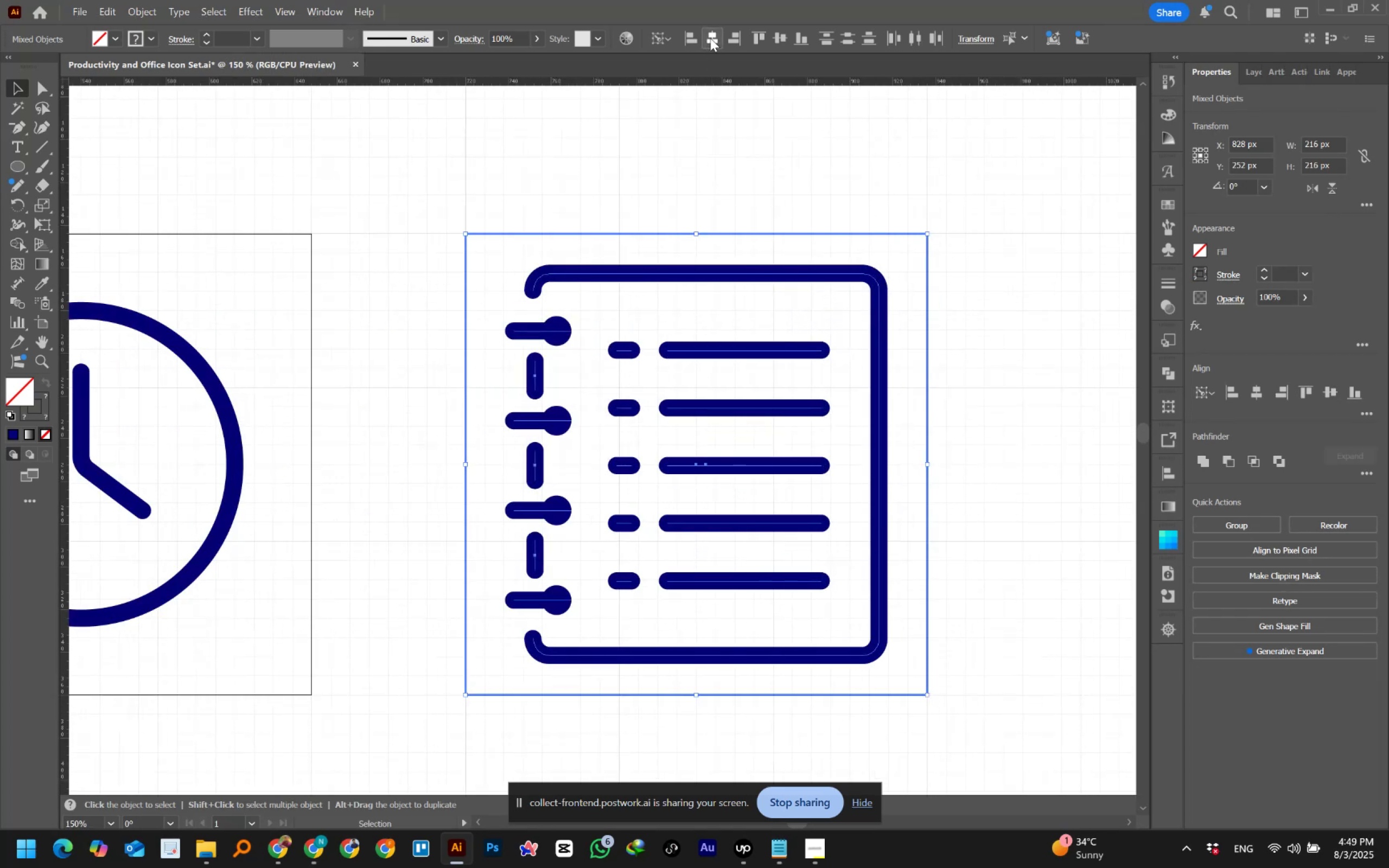 
triple_click([710, 38])
 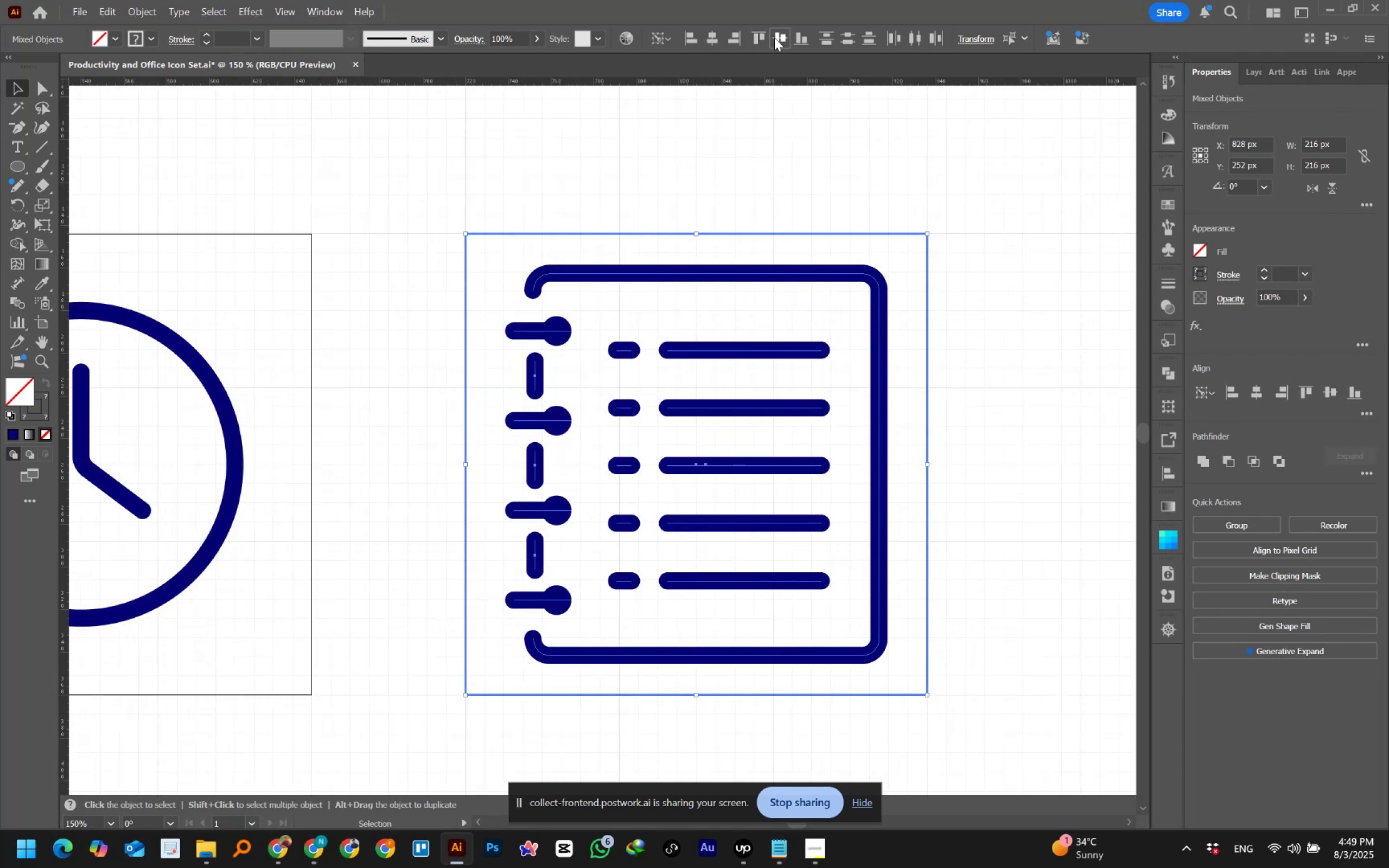 
double_click([774, 37])
 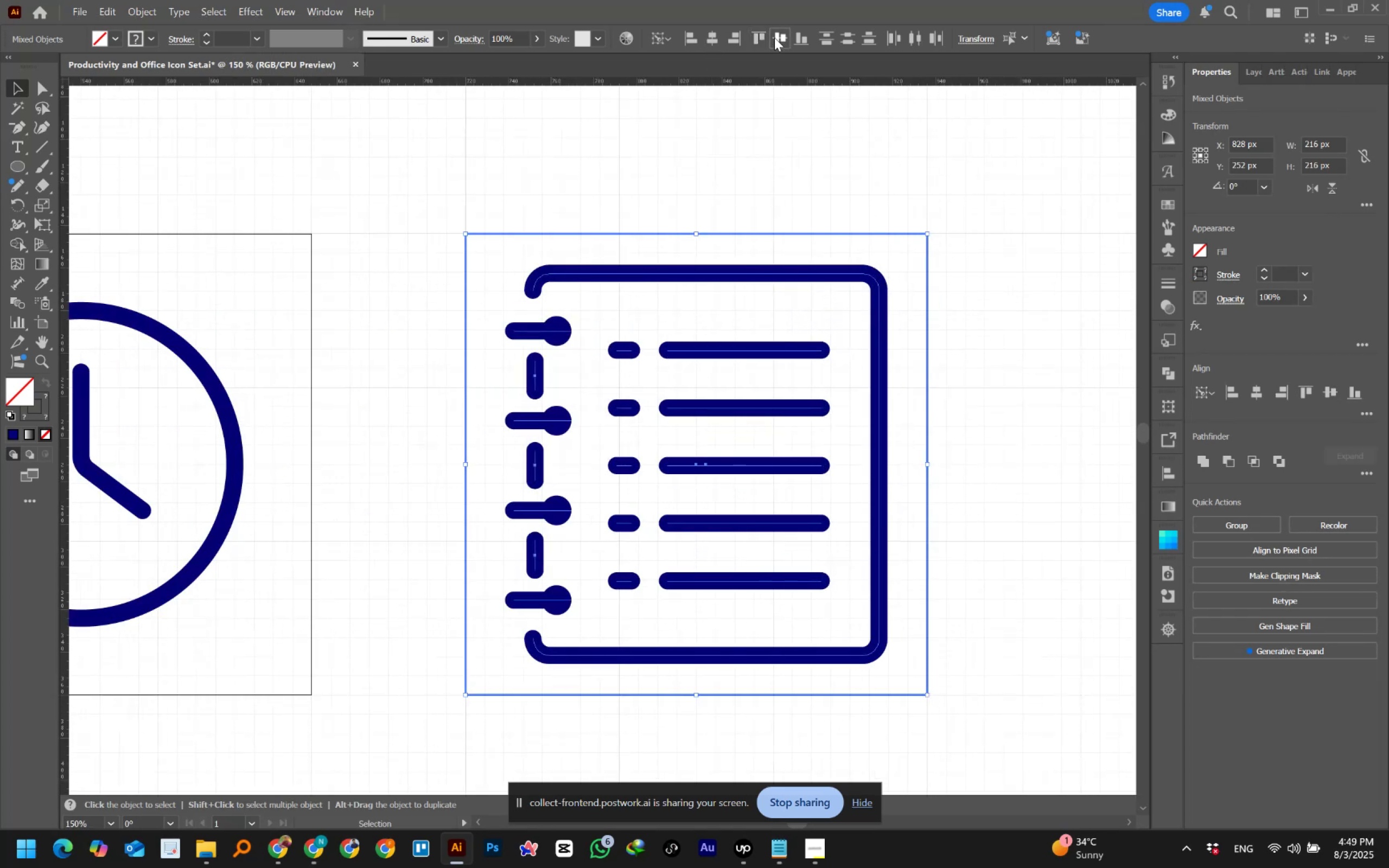 
triple_click([774, 37])
 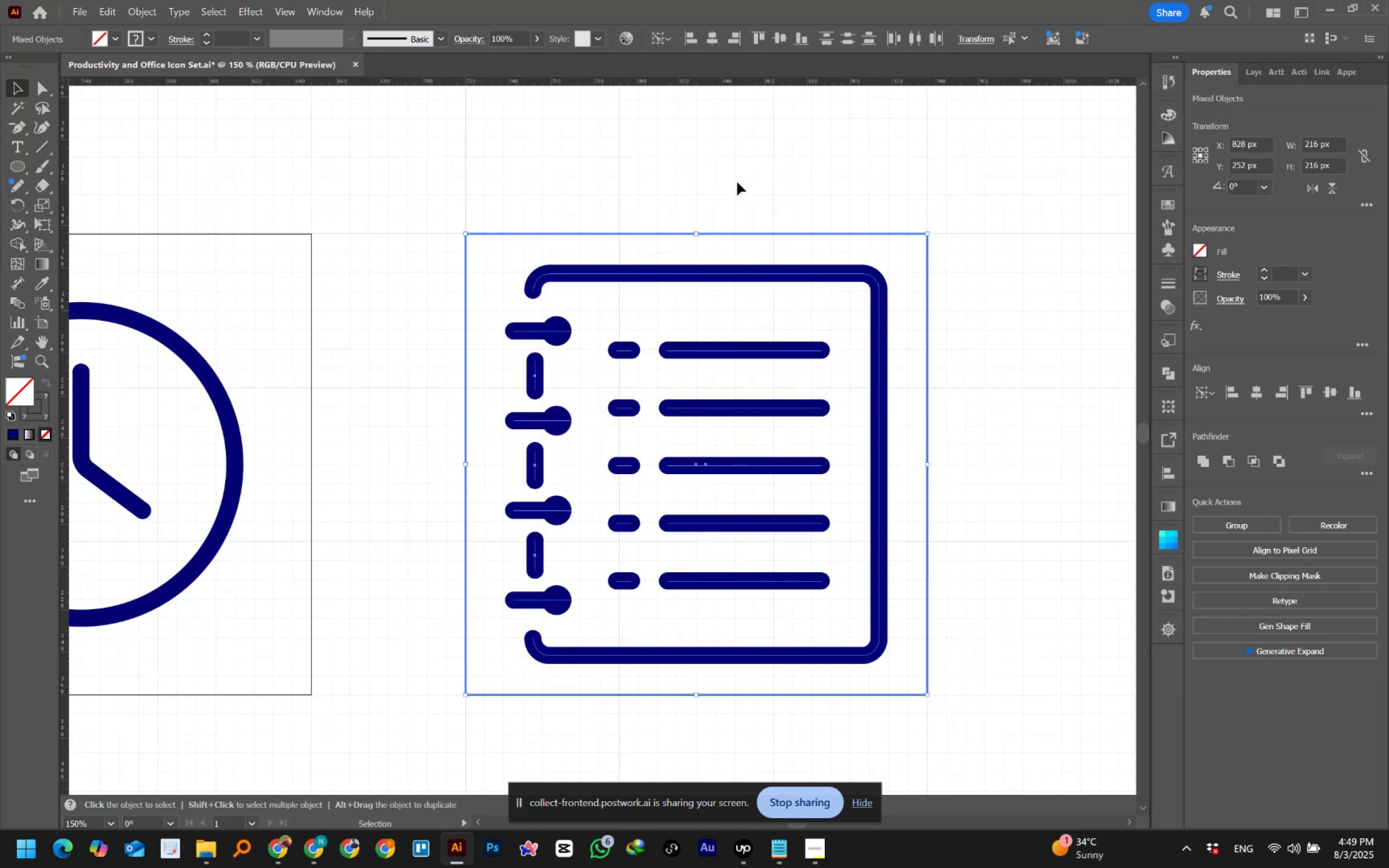 
triple_click([737, 182])
 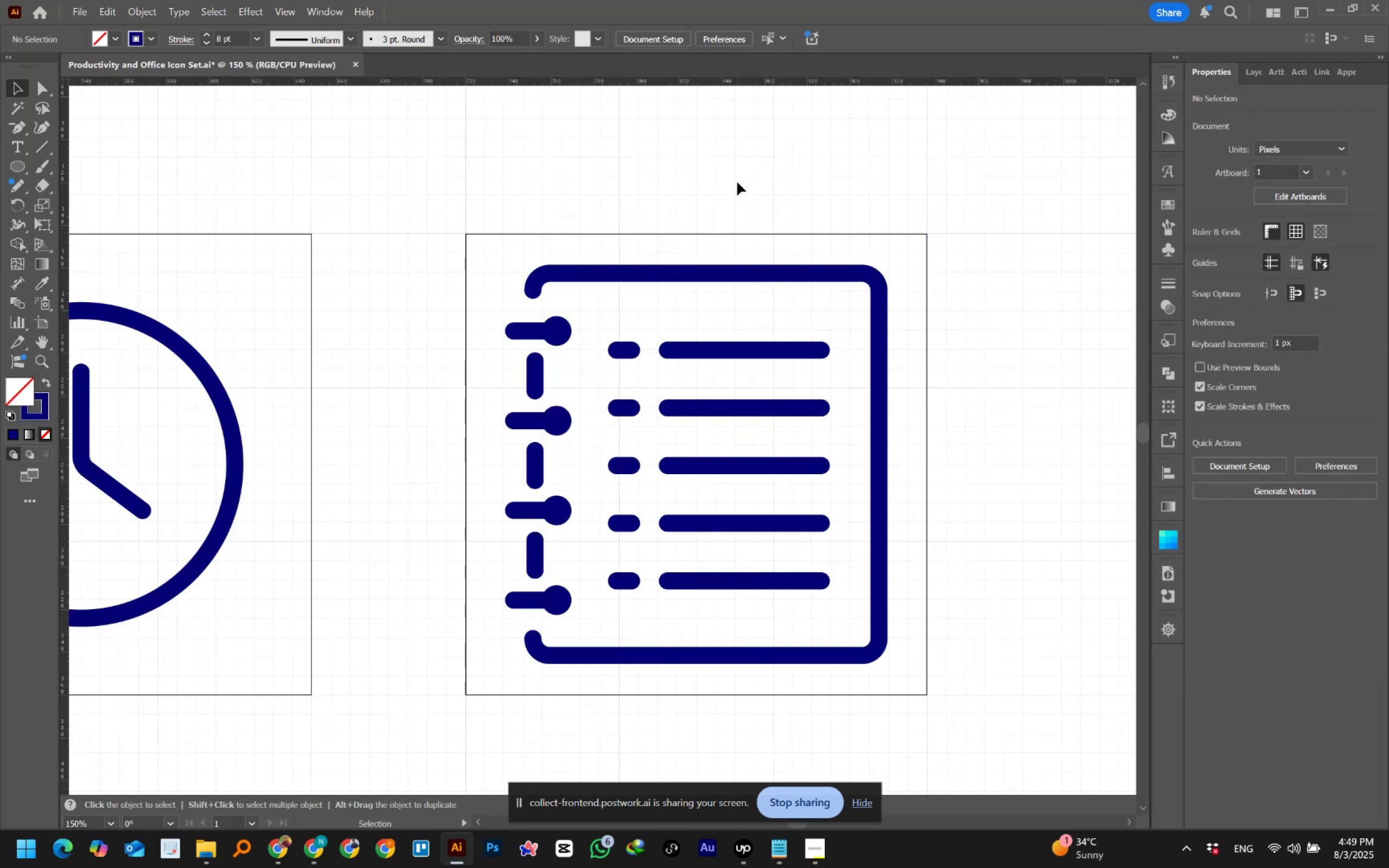 
hold_key(key=AltLeft, duration=1.54)
scroll: coordinate [737, 182], scroll_direction: down, amount: 1.0
 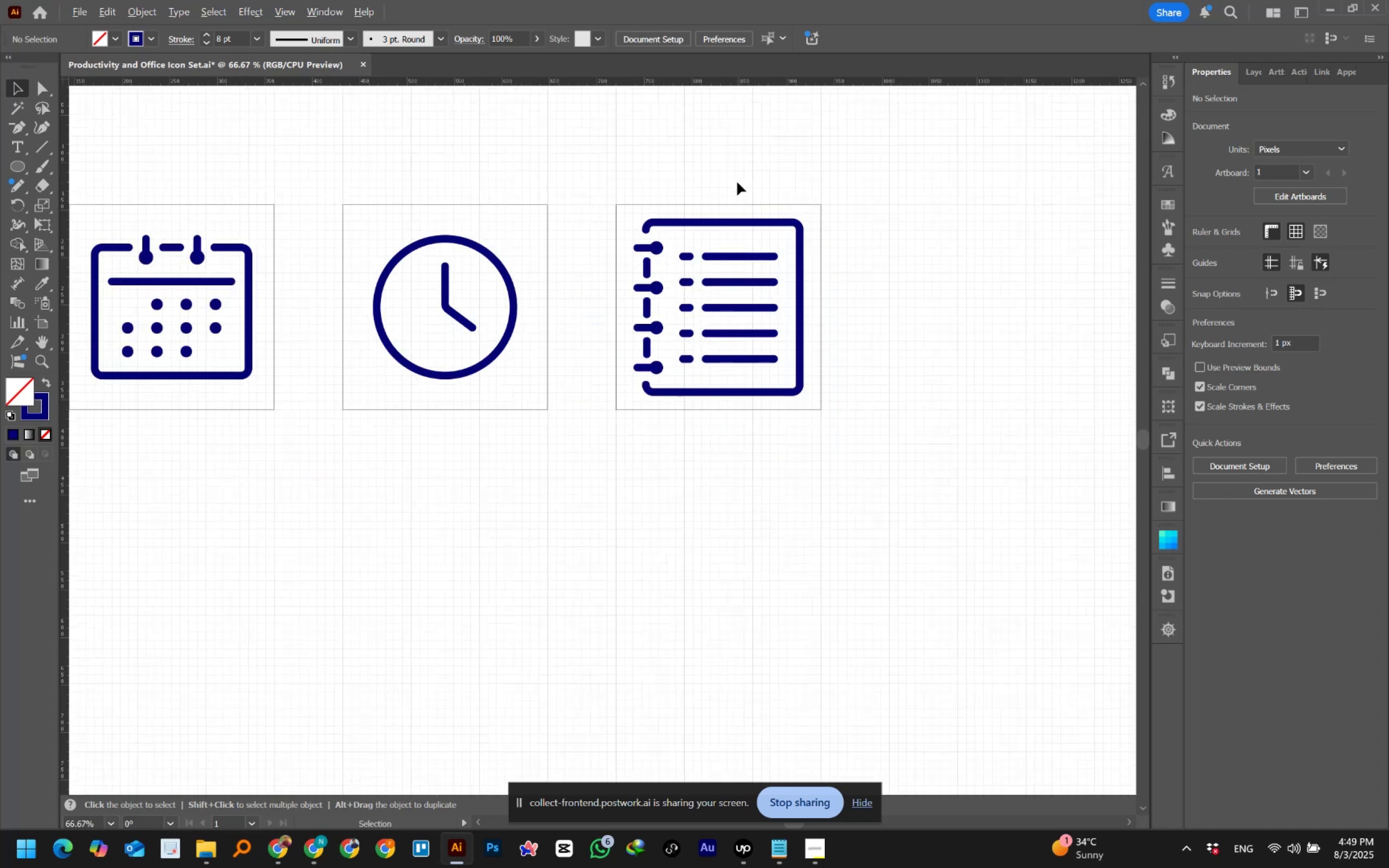 
hold_key(key=AltLeft, duration=1.23)
scroll: coordinate [737, 182], scroll_direction: down, amount: 1.0
 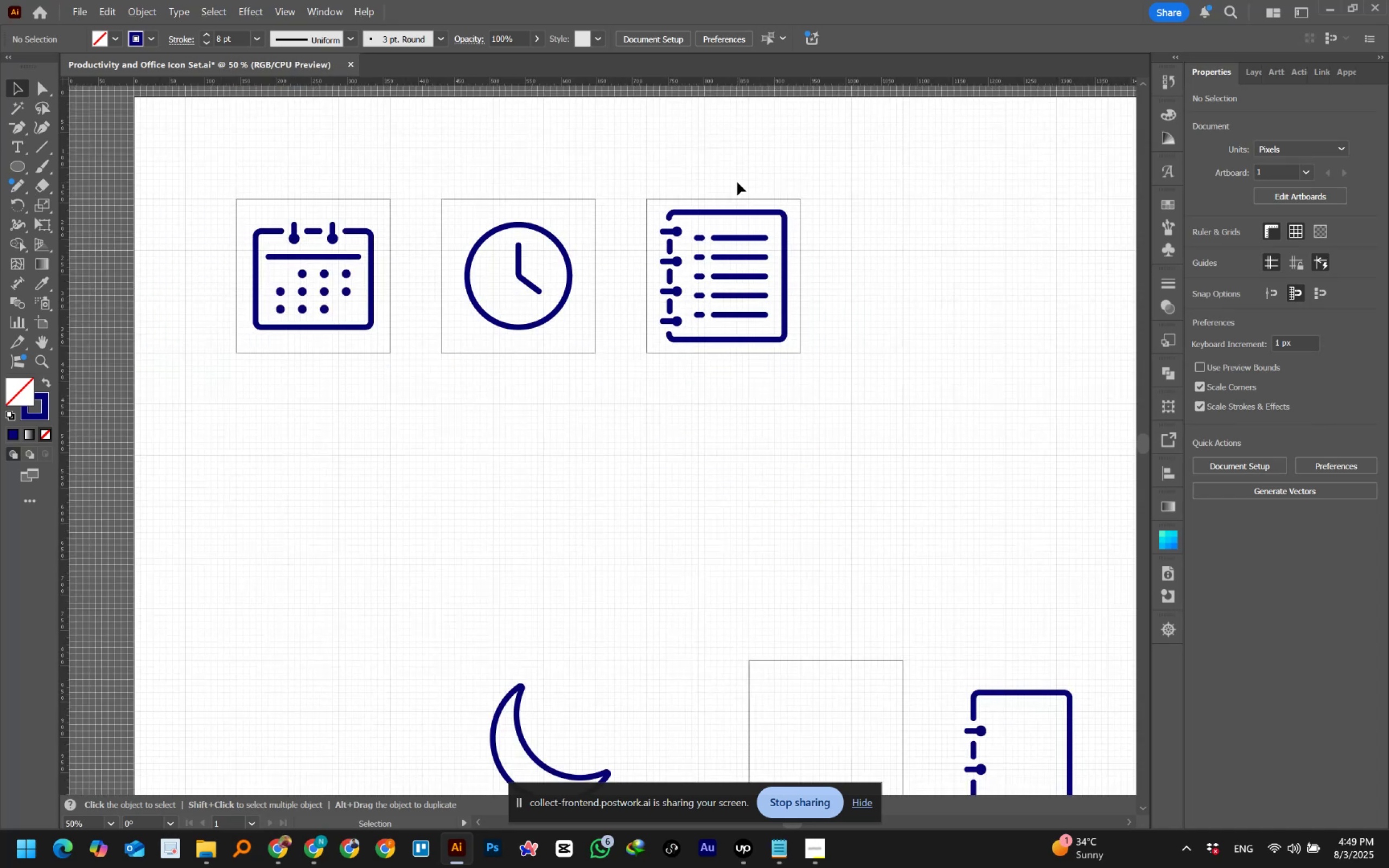 
scroll: coordinate [737, 182], scroll_direction: up, amount: 1.0
 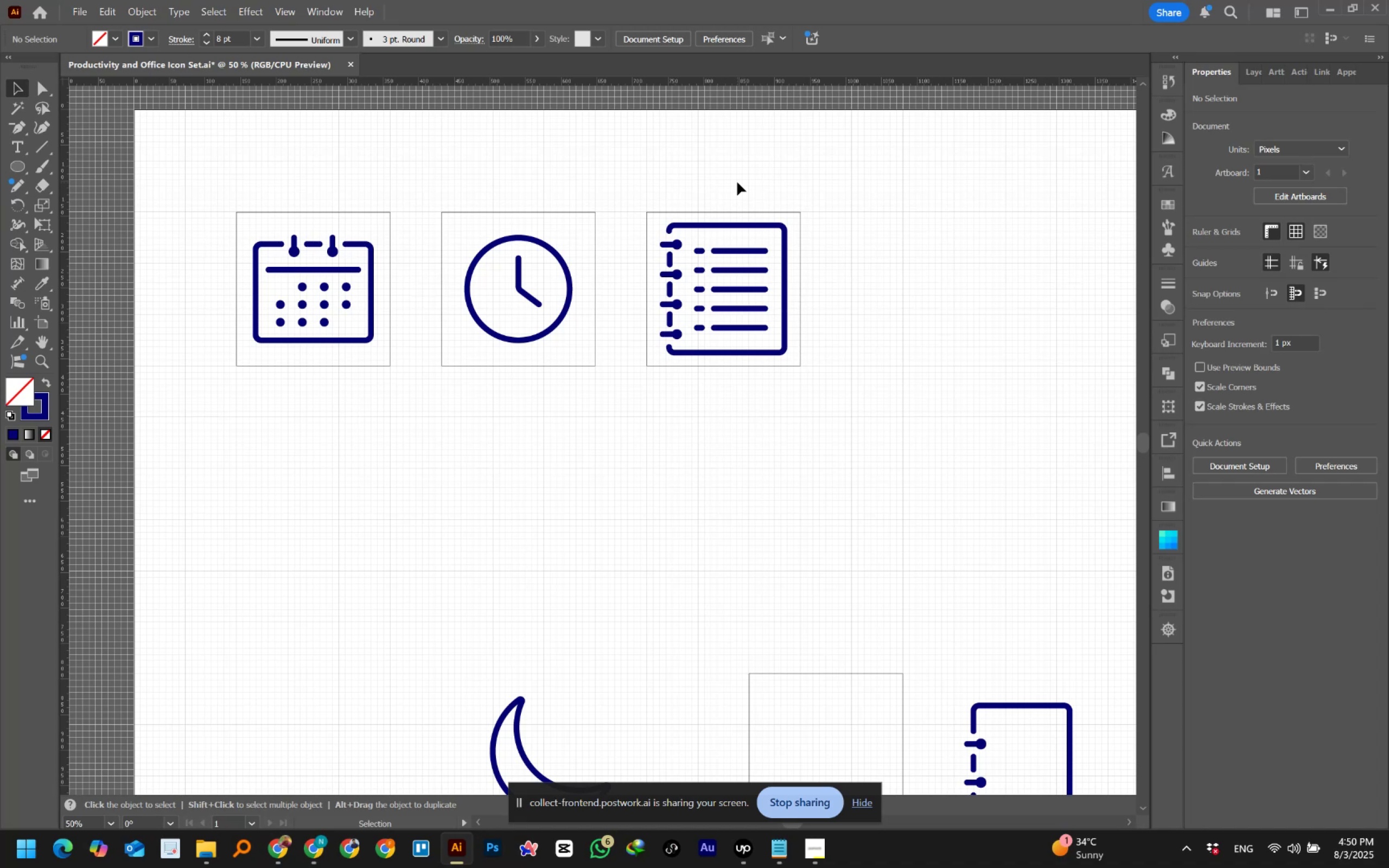 
wait(47.63)
 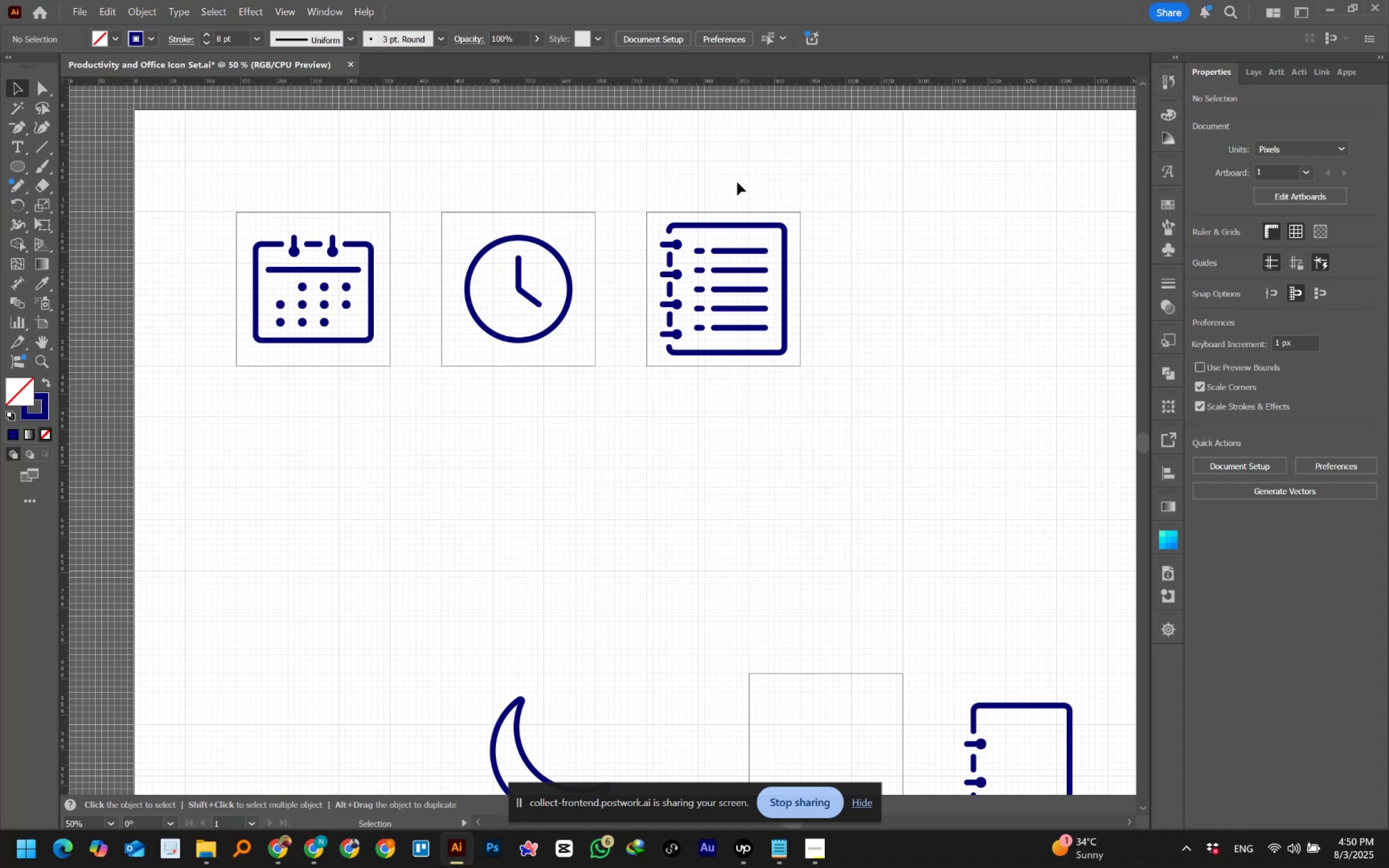 
left_click_drag(start_coordinate=[641, 192], to_coordinate=[837, 449])
 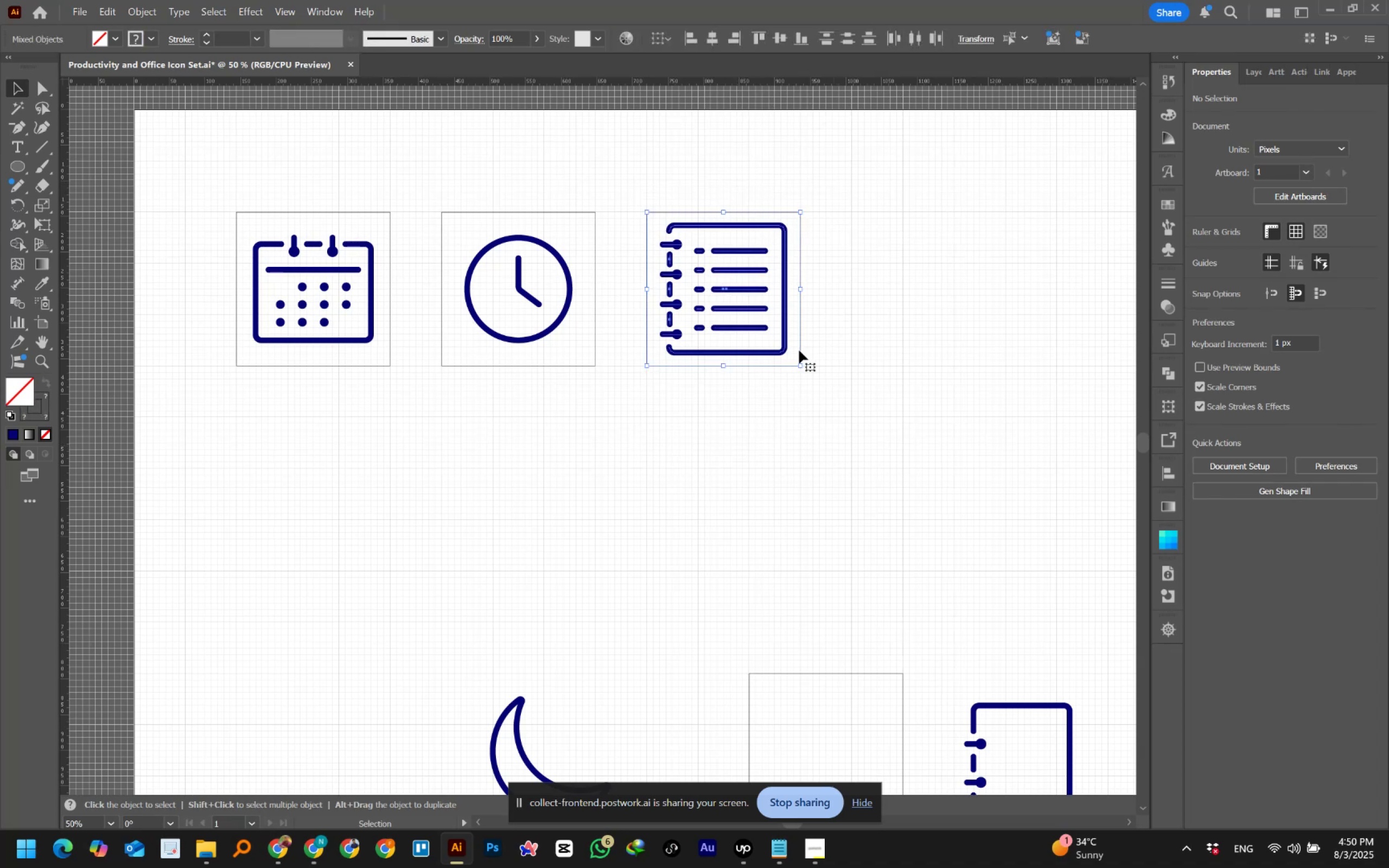 
hold_key(key=AltLeft, duration=0.4)
scroll: coordinate [769, 223], scroll_direction: up, amount: 2.0
 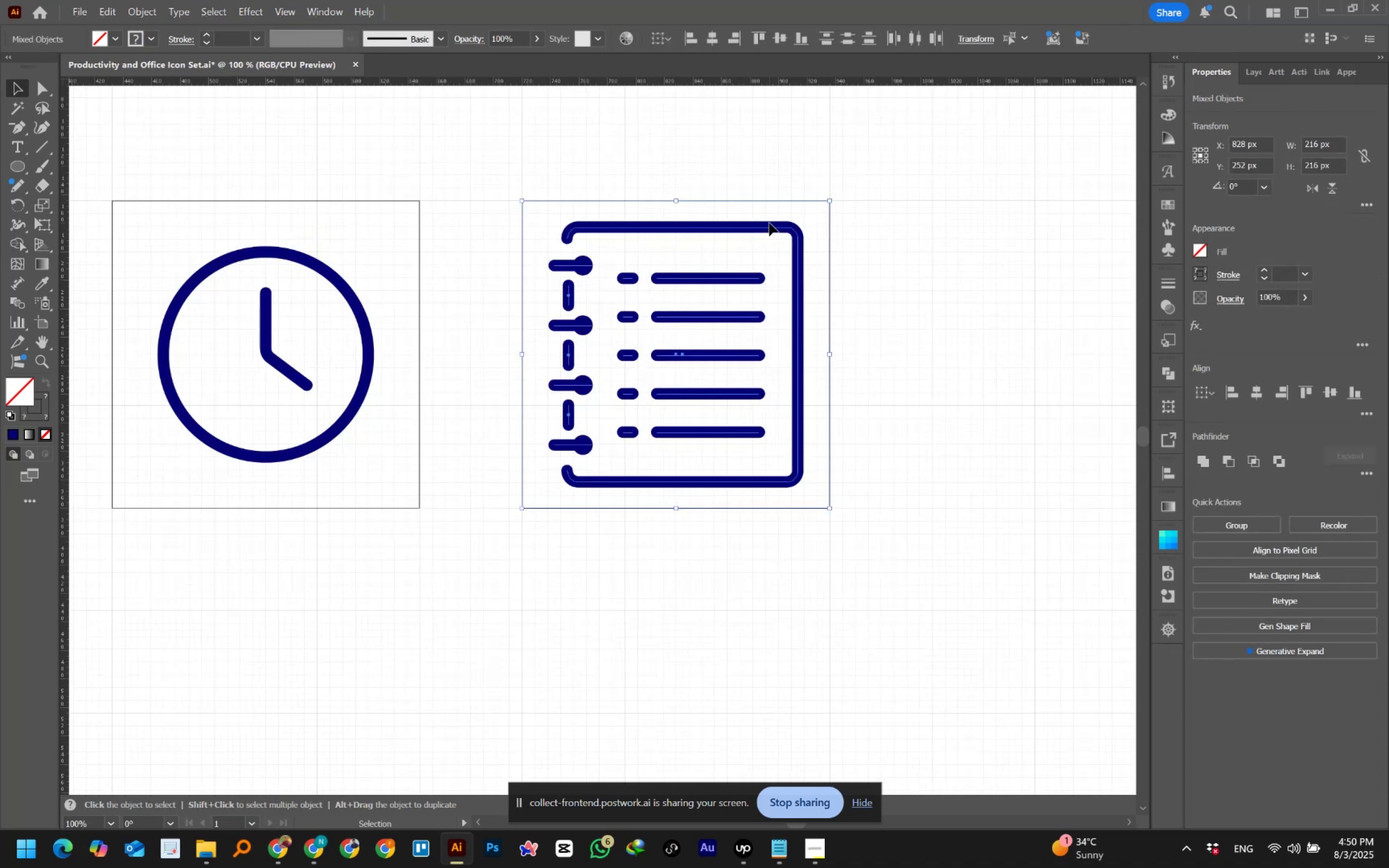 
hold_key(key=ShiftLeft, duration=1.24)
left_click_drag(start_coordinate=[885, 164], to_coordinate=[819, 226])
 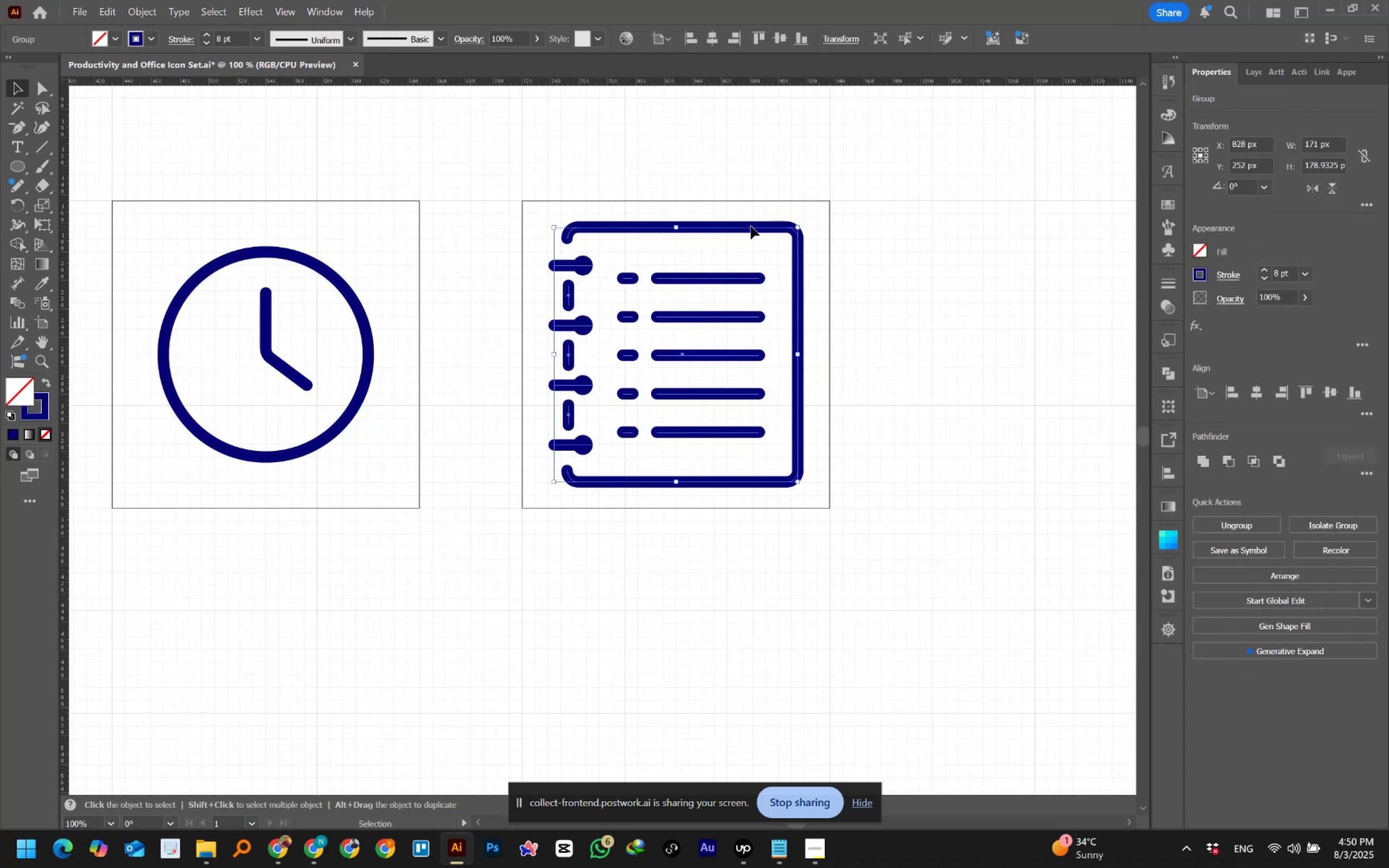 
hold_key(key=AltLeft, duration=4.48)
hold_key(key=ShiftLeft, duration=1.51)
left_click_drag(start_coordinate=[677, 231], to_coordinate=[677, 239])
 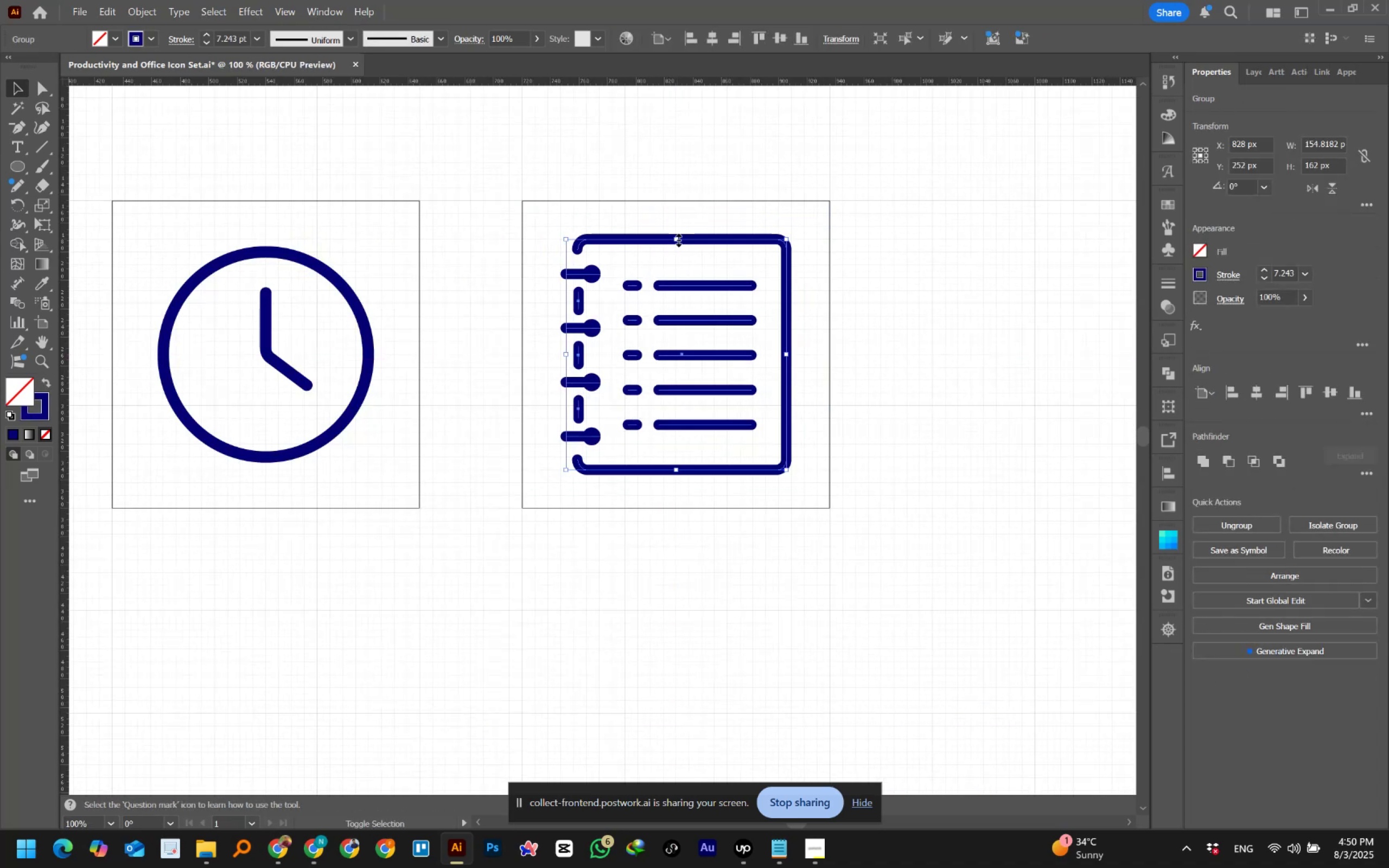 
hold_key(key=ShiftLeft, duration=1.51)
 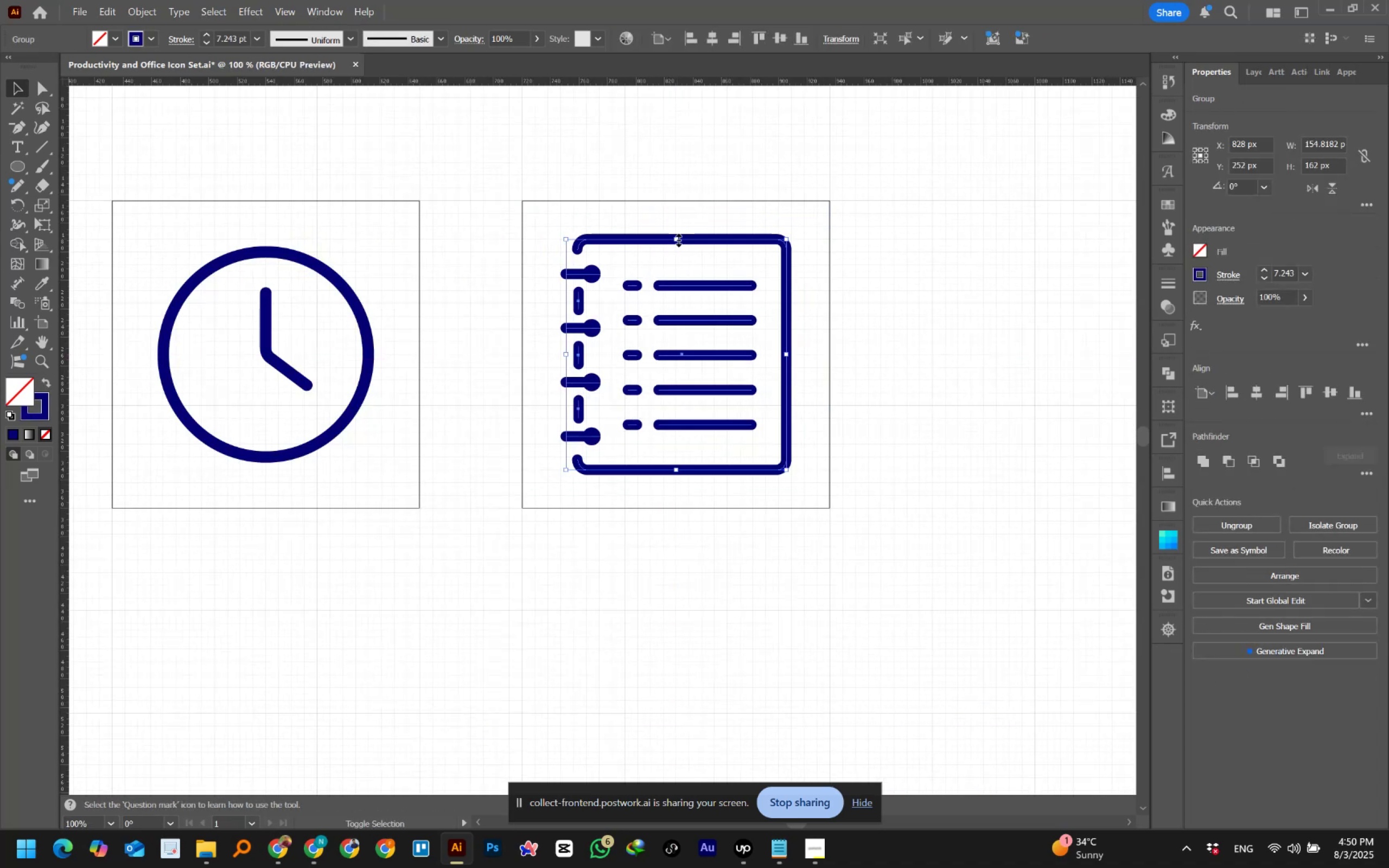 
hold_key(key=ShiftLeft, duration=1.47)
 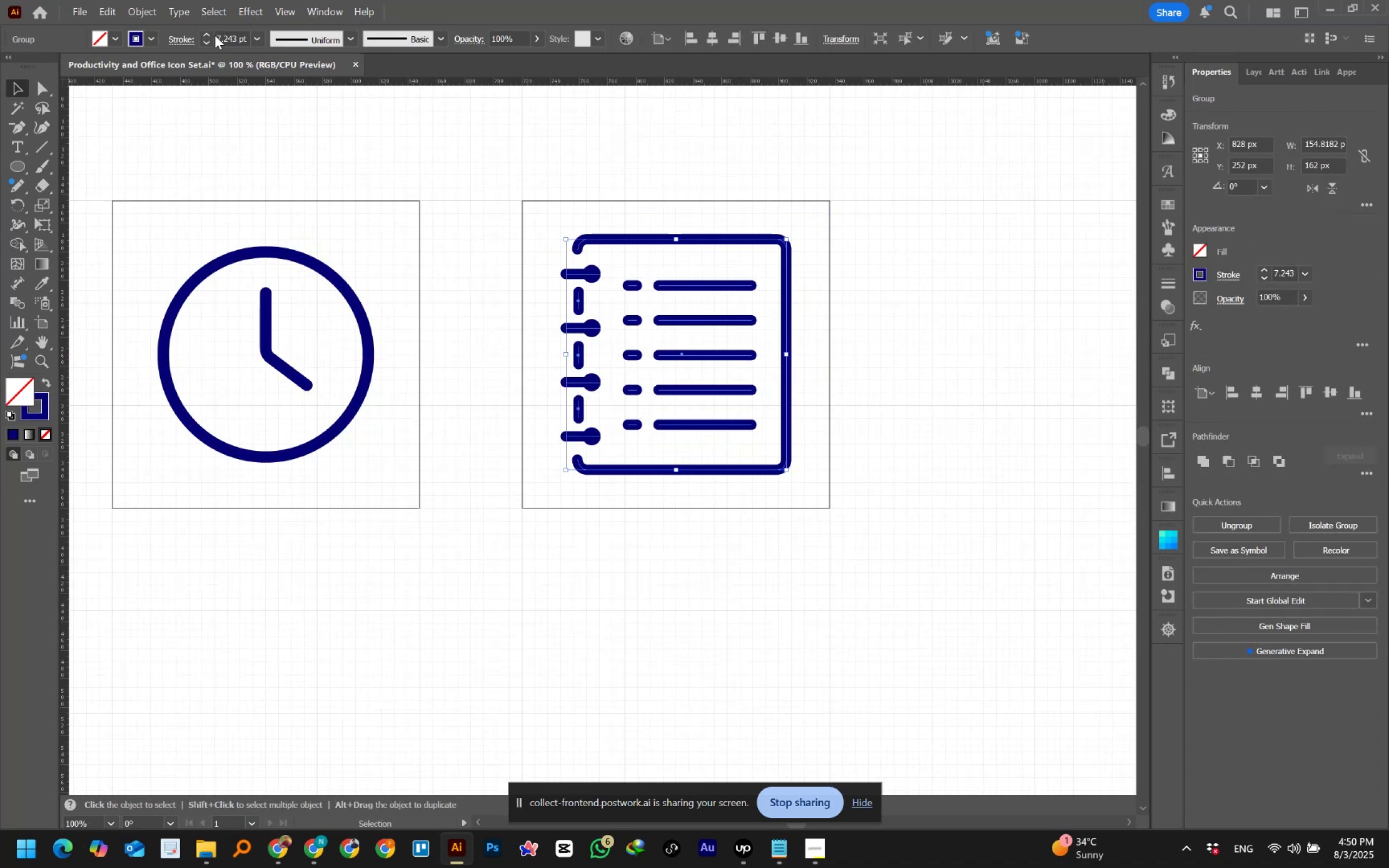 
left_click([209, 35])
 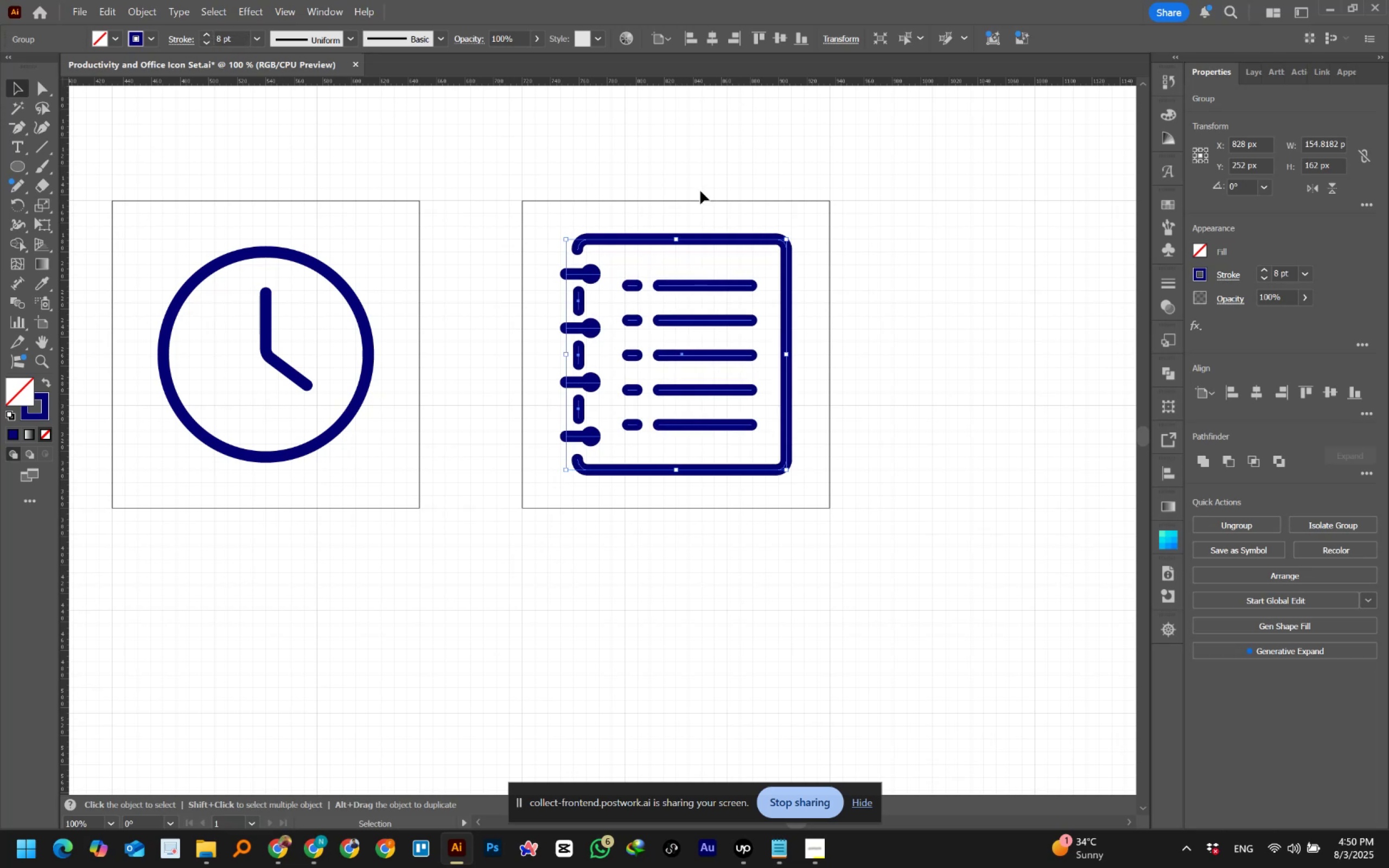 
left_click([729, 191])
 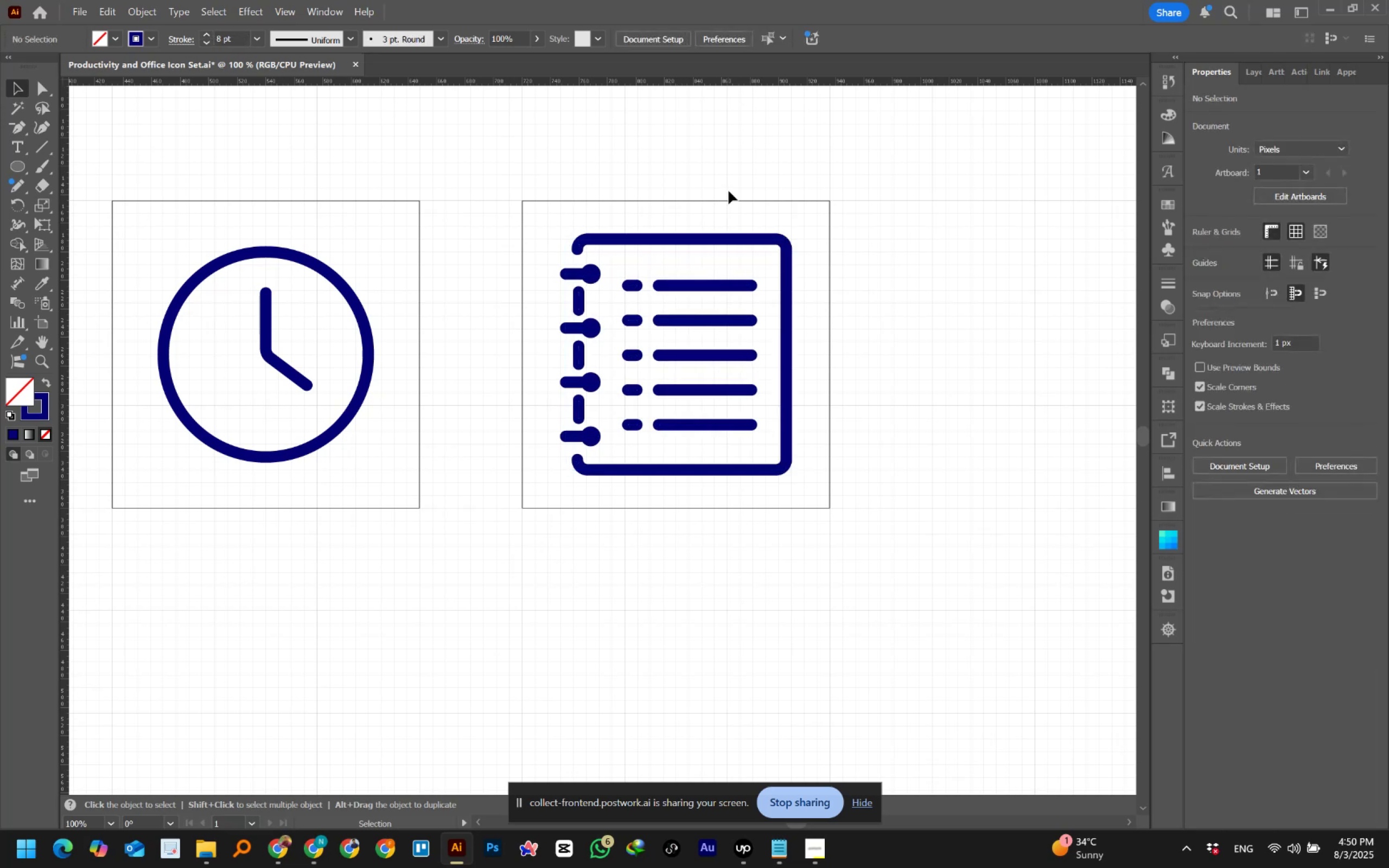 
hold_key(key=AltLeft, duration=1.54)
scroll: coordinate [799, 387], scroll_direction: down, amount: 2.0
 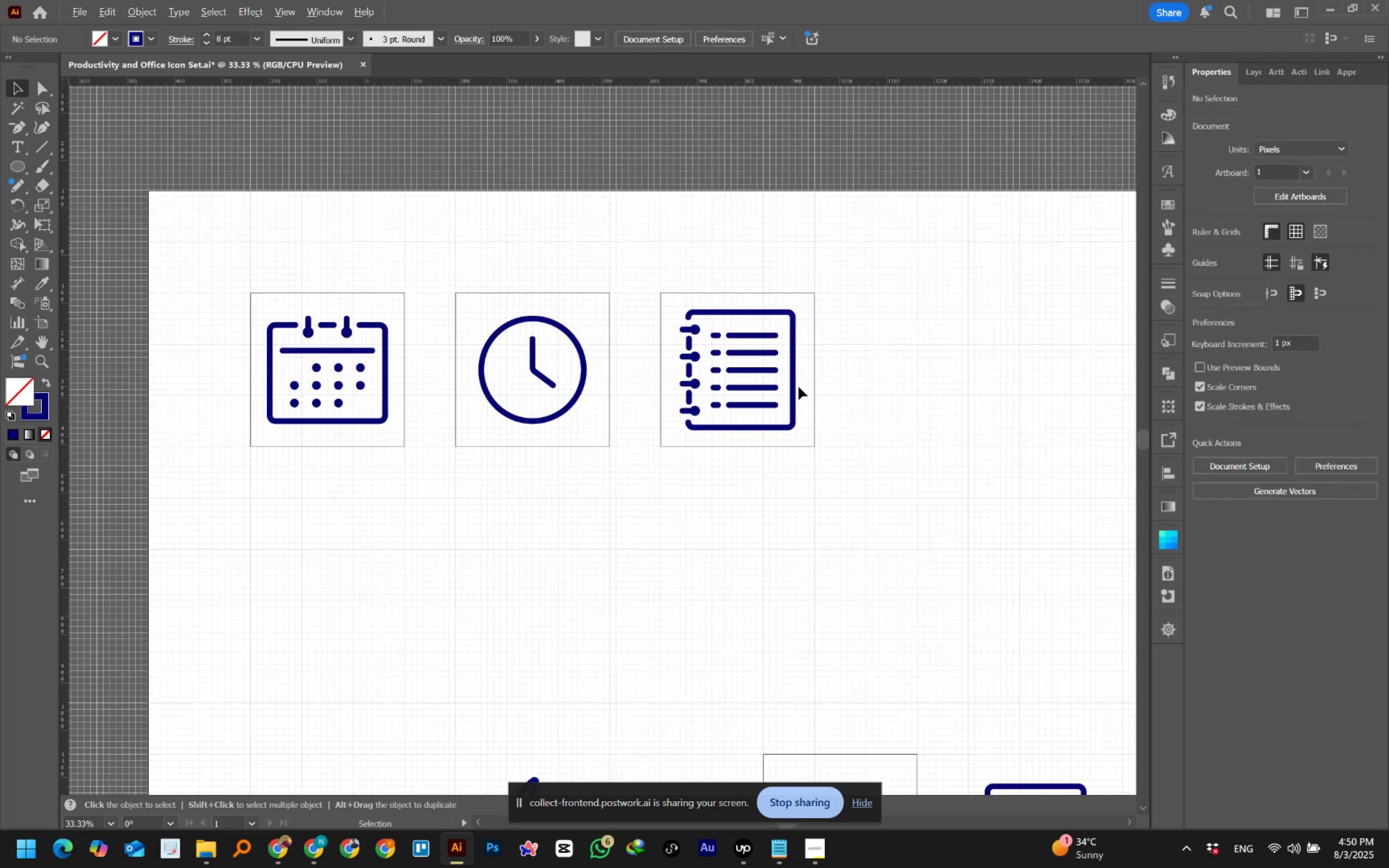 
key(Alt+AltLeft)
 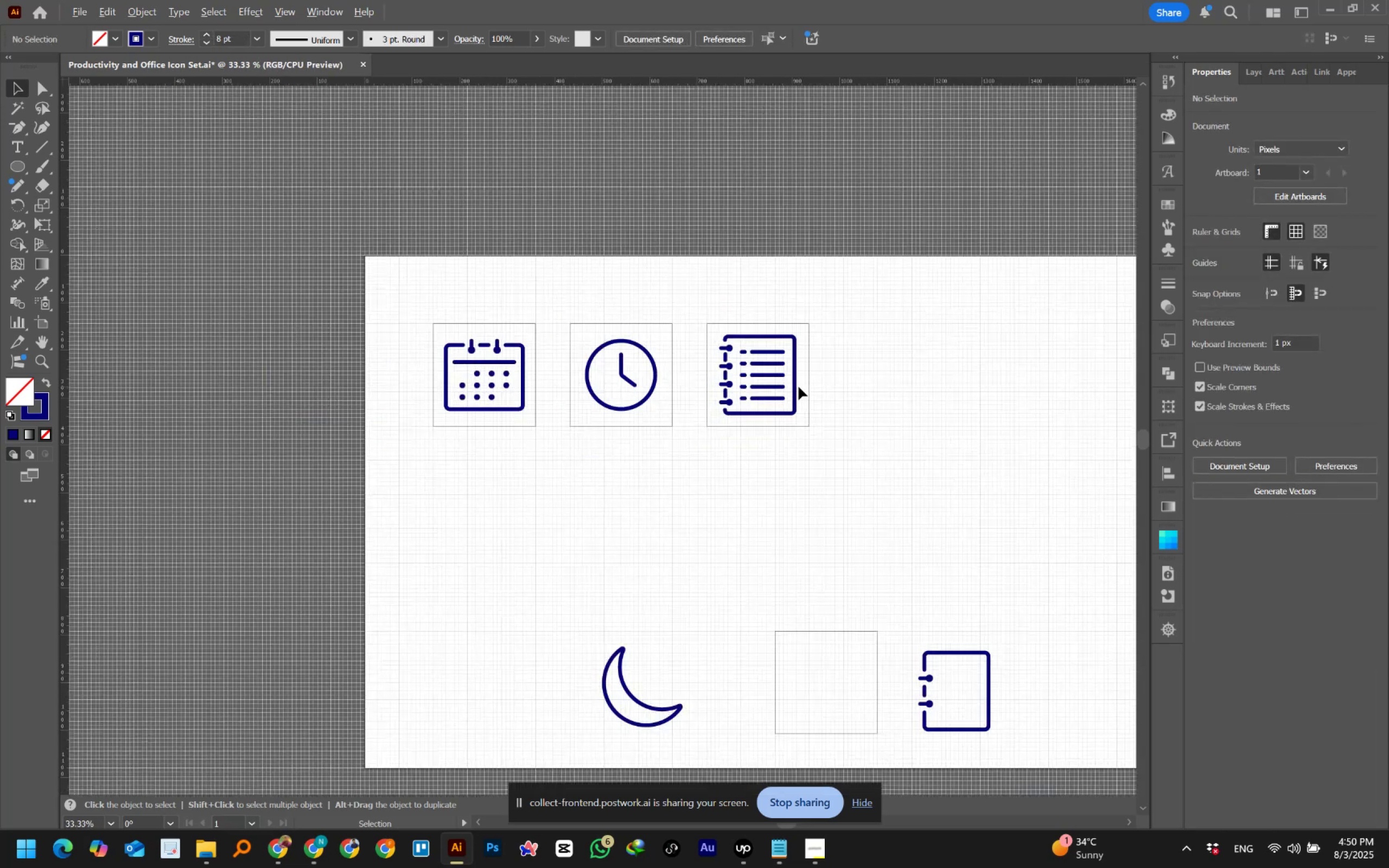 
key(Alt+AltLeft)
 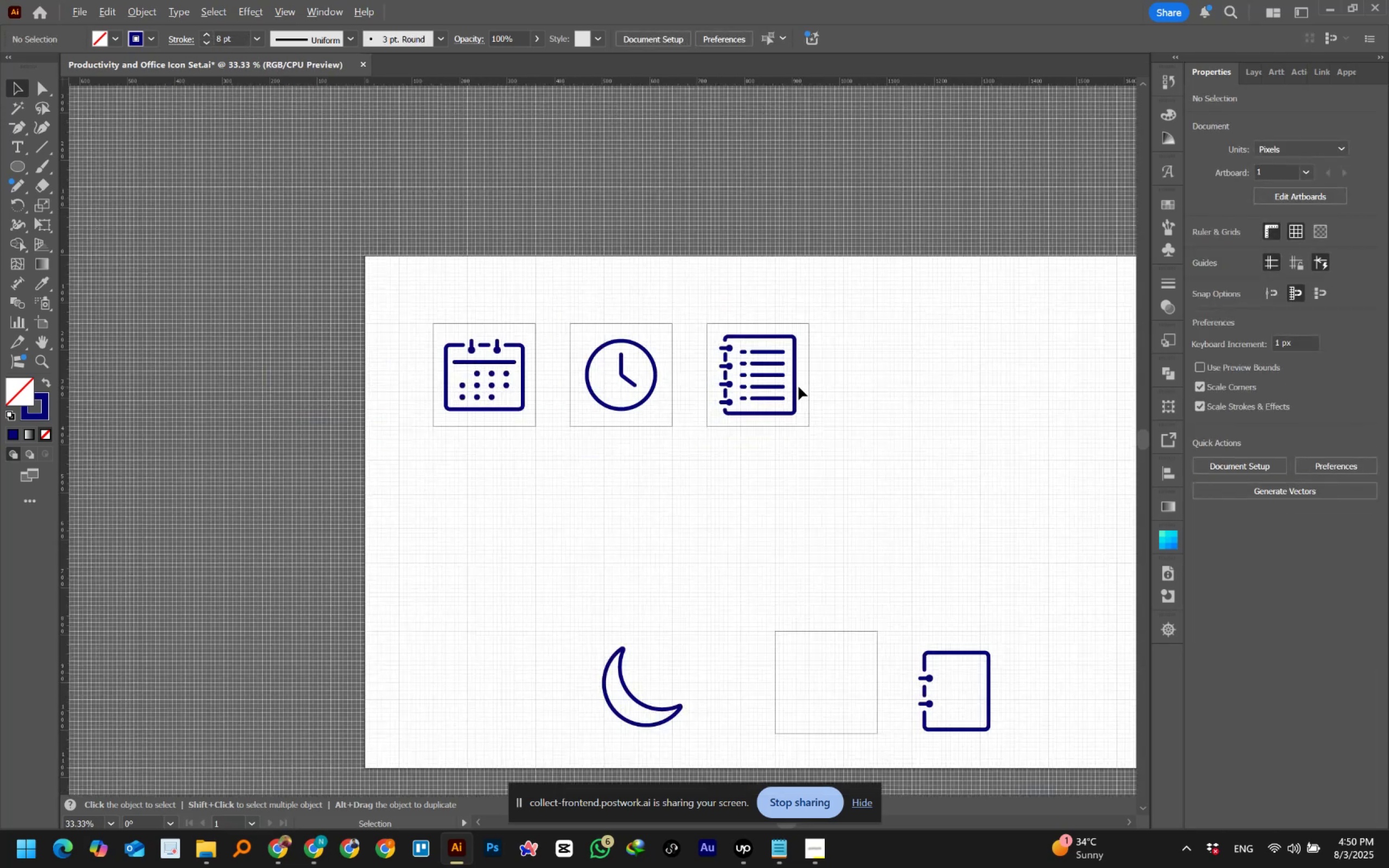 
key(Alt+AltLeft)
 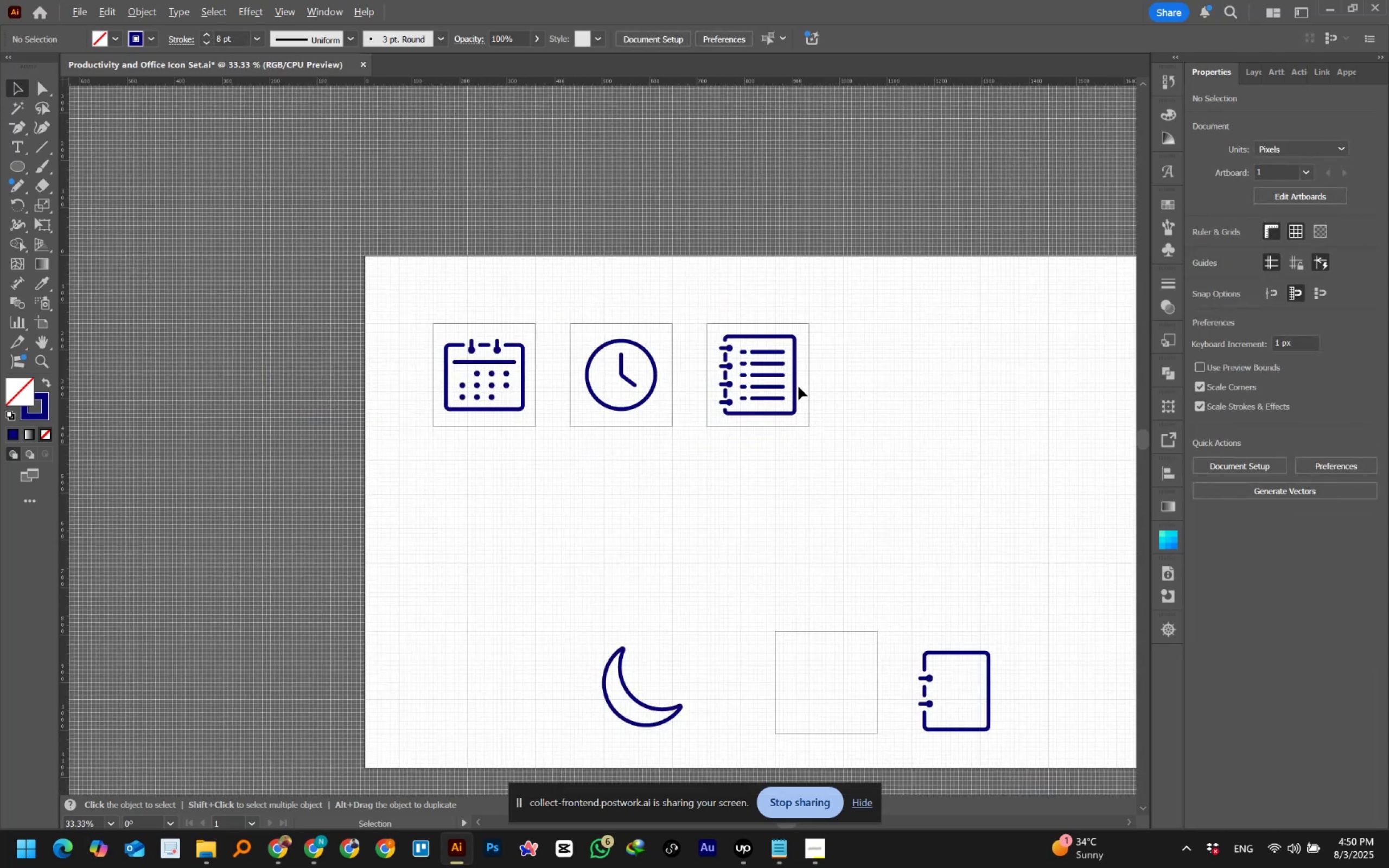 
key(Alt+AltLeft)
 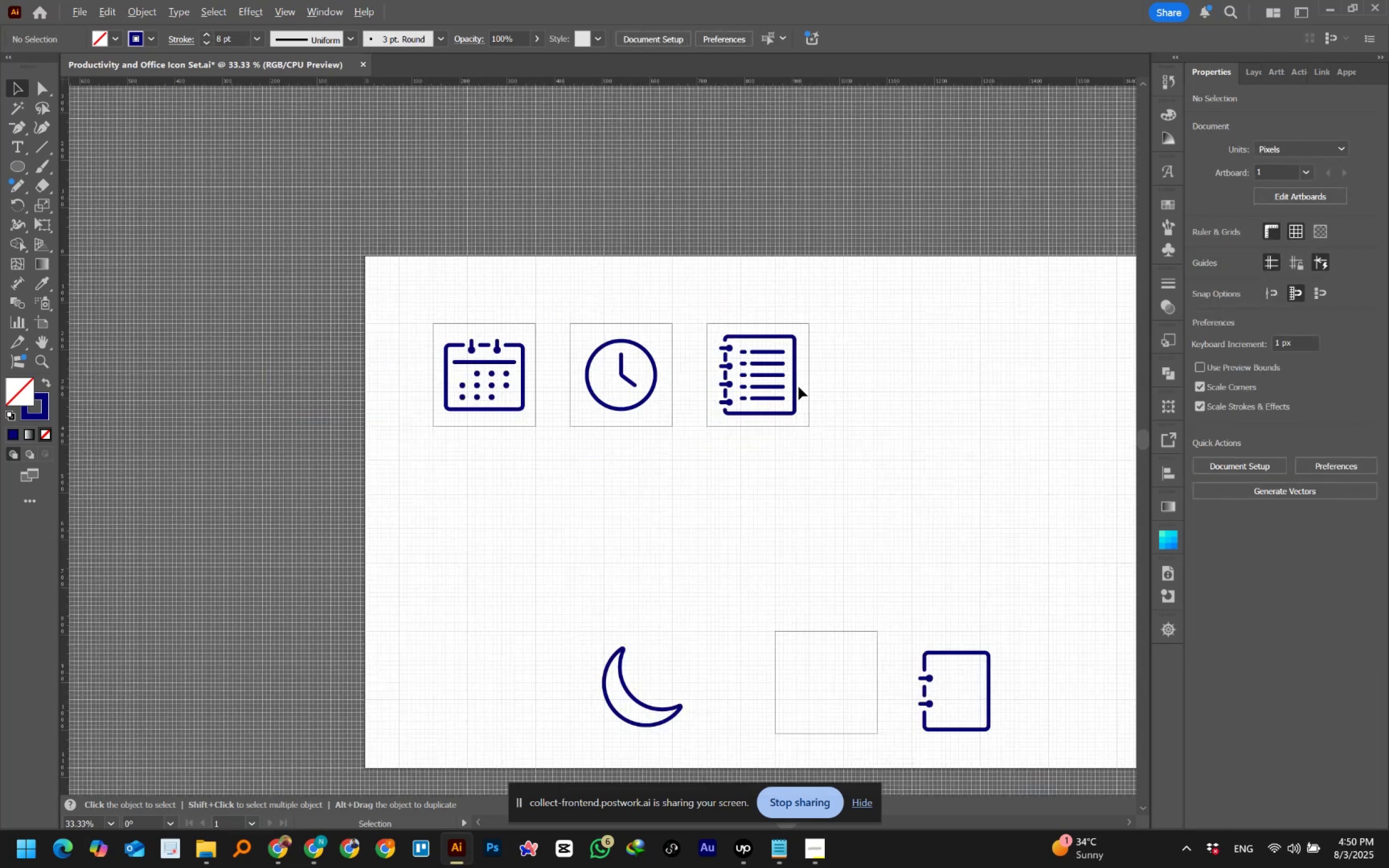 
key(Alt+AltLeft)
 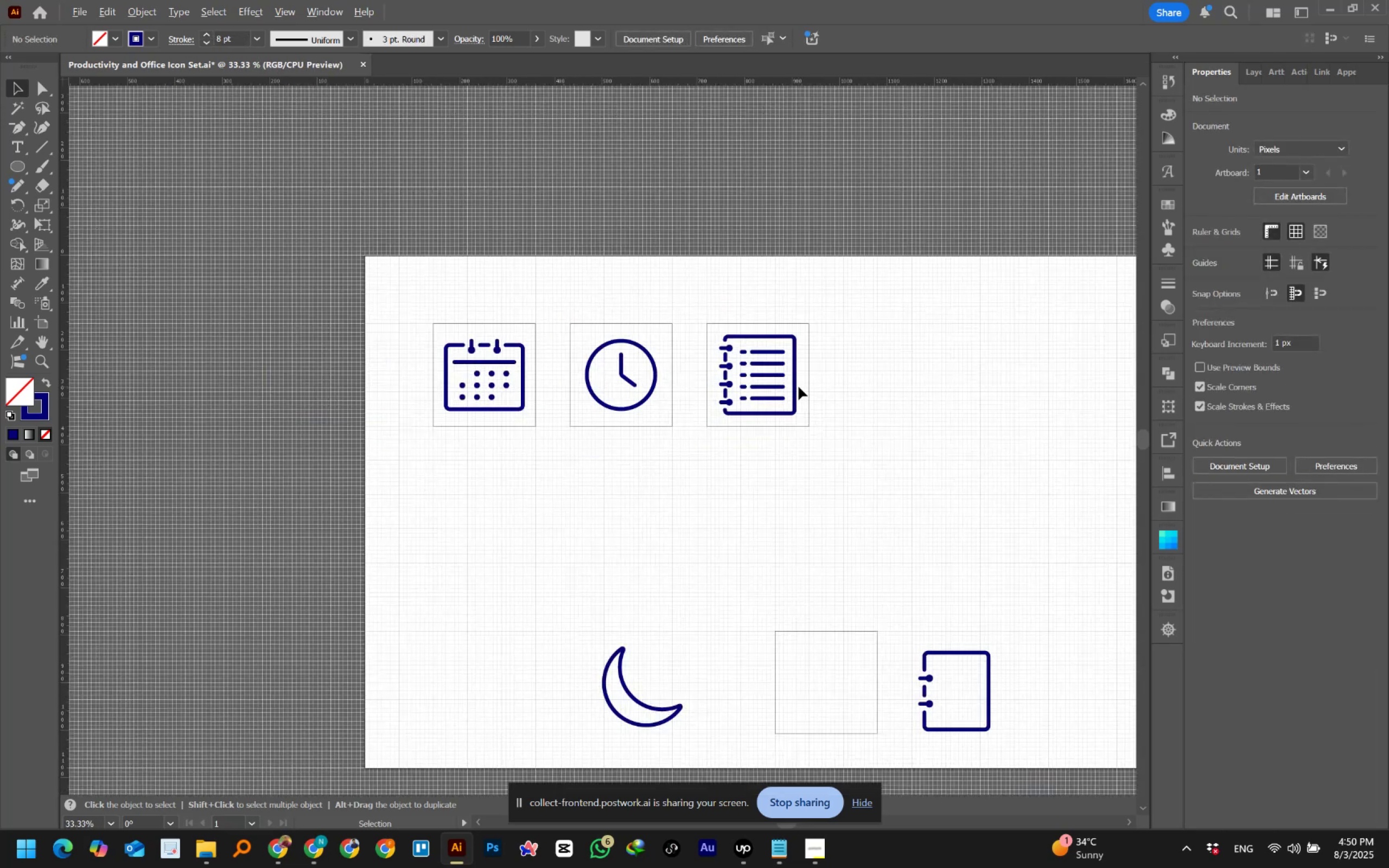 
key(Alt+AltLeft)
 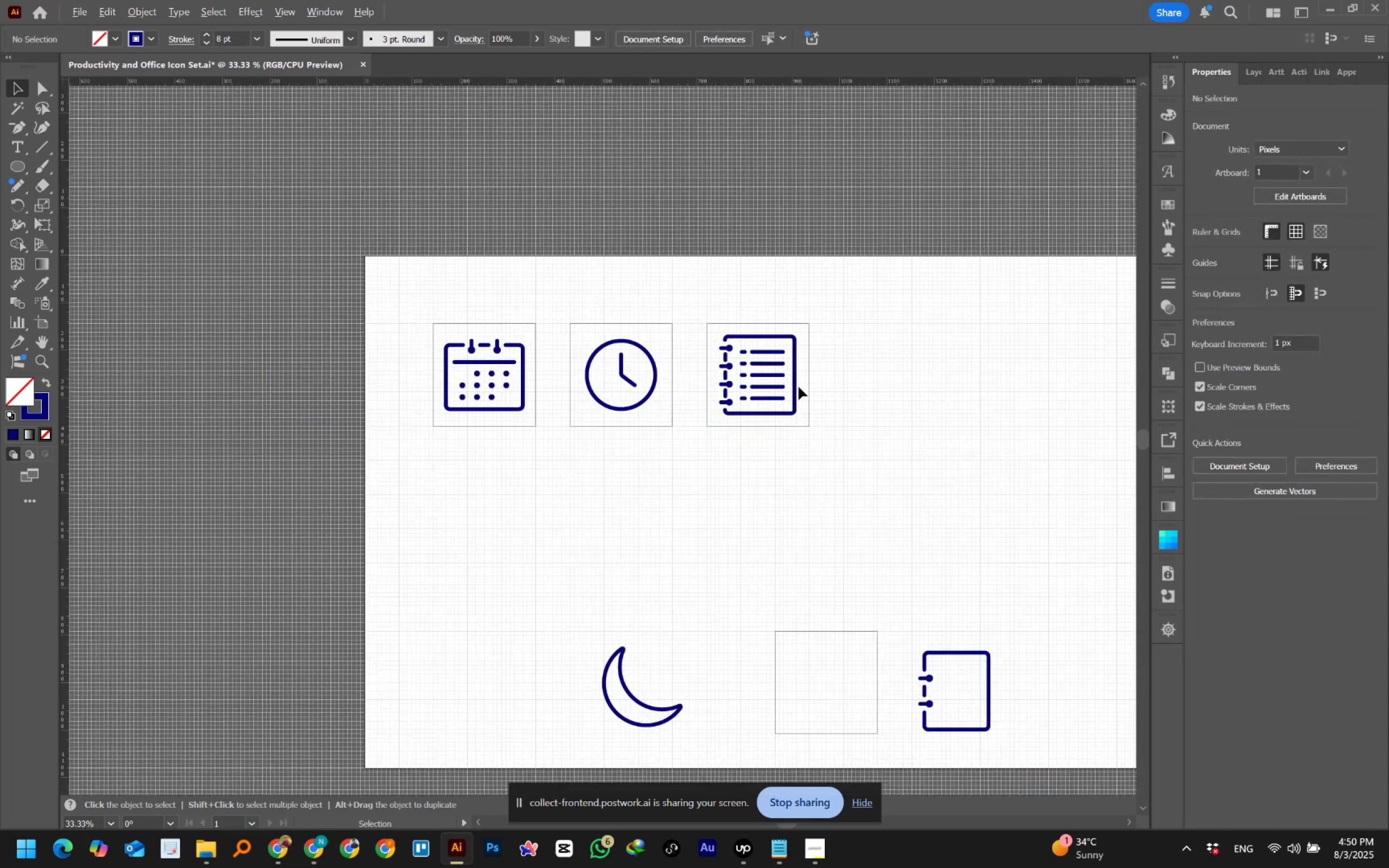 
key(Alt+AltLeft)
 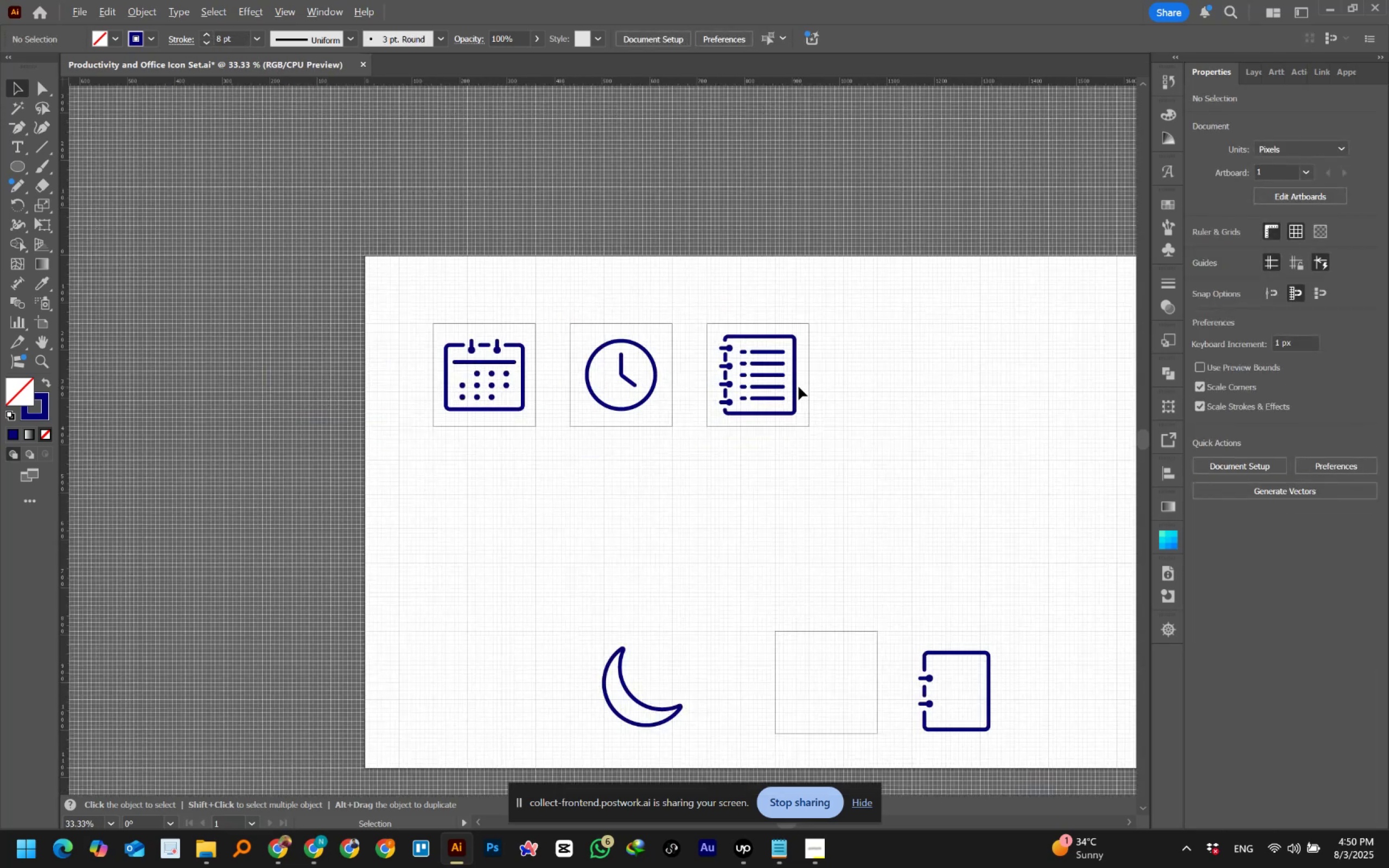 
key(Alt+AltLeft)
 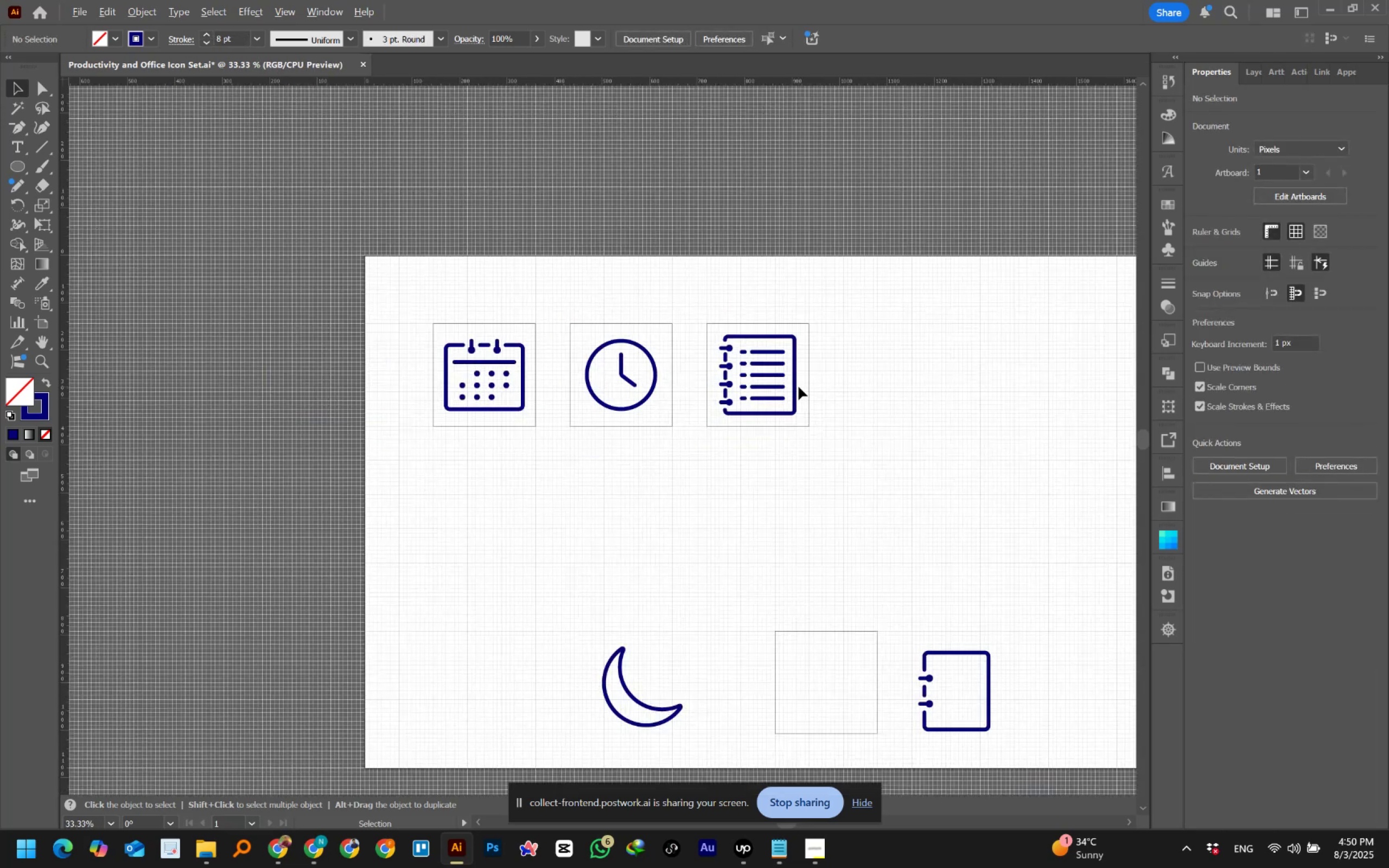 
key(Alt+AltLeft)
 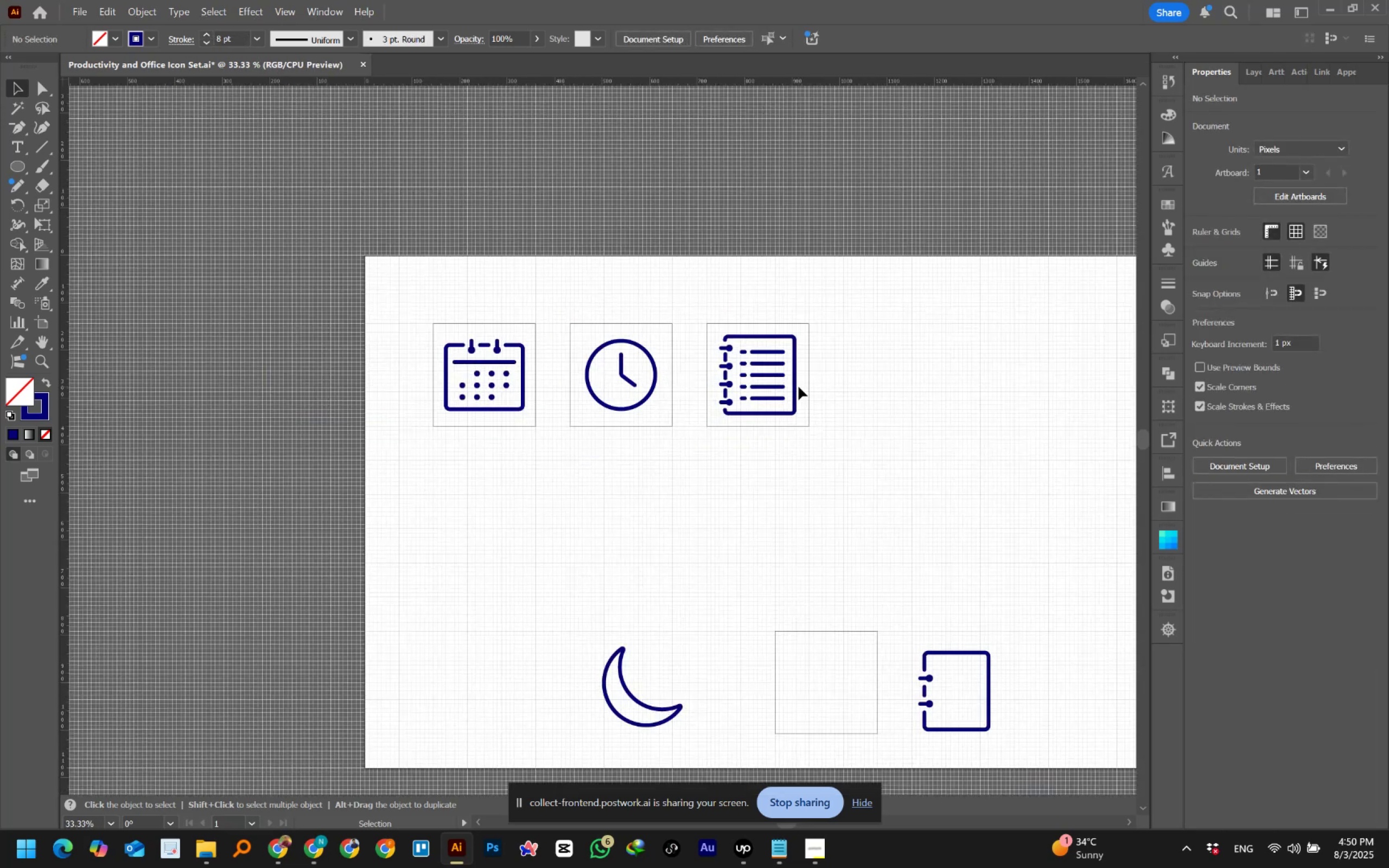 
hold_key(key=Space, duration=1.44)
 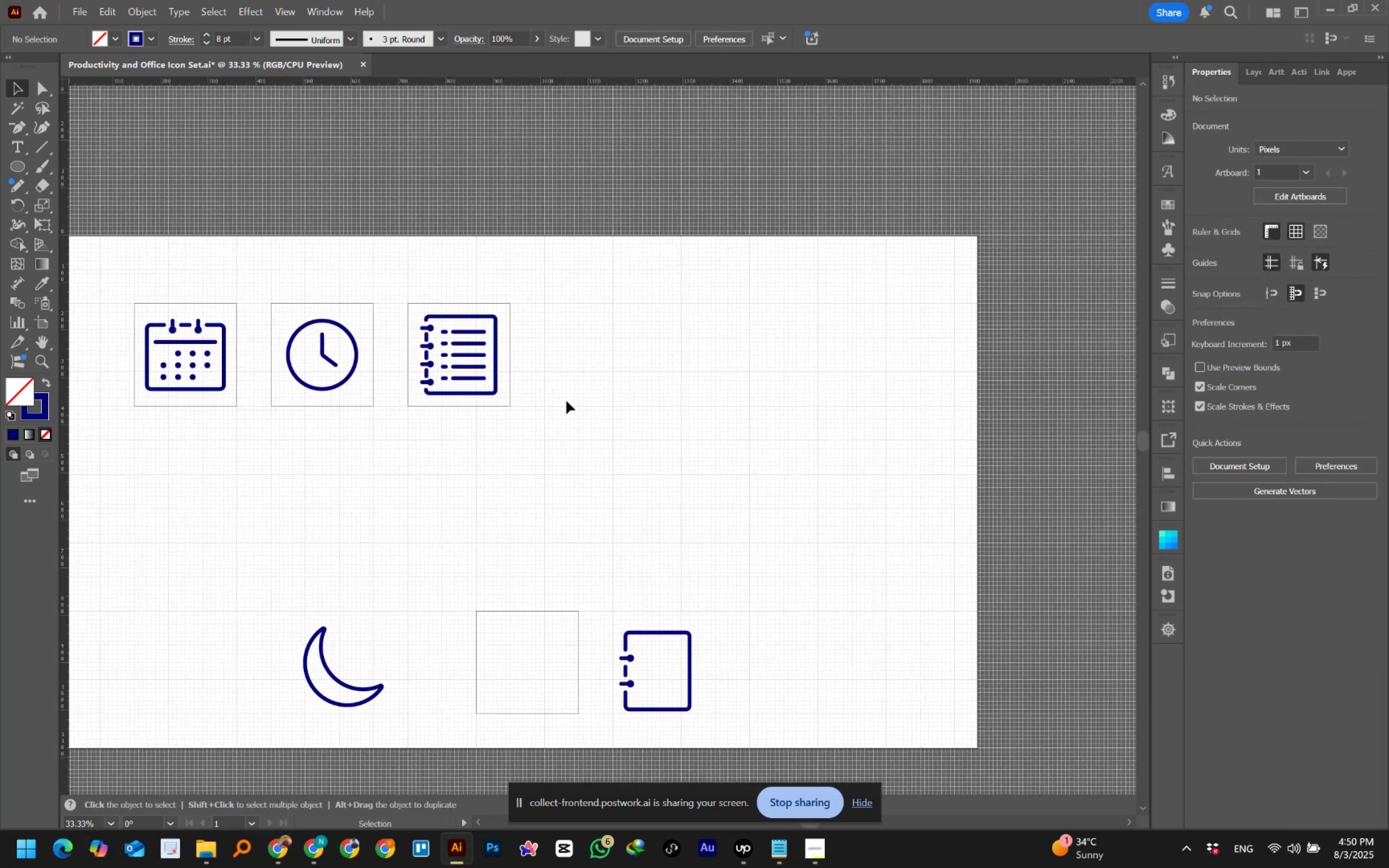 
left_click_drag(start_coordinate=[866, 421], to_coordinate=[566, 401])
 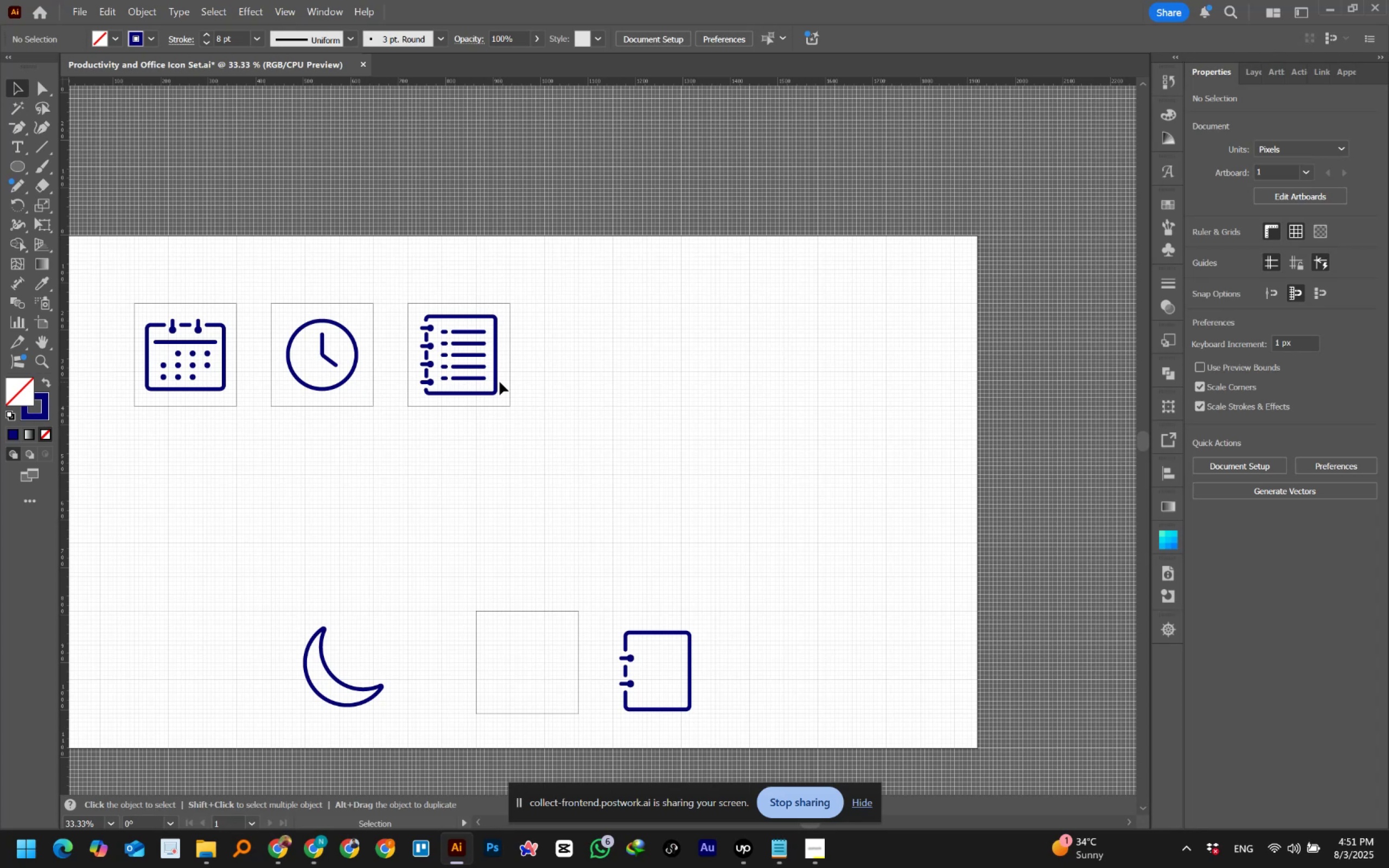 
wait(69.93)
 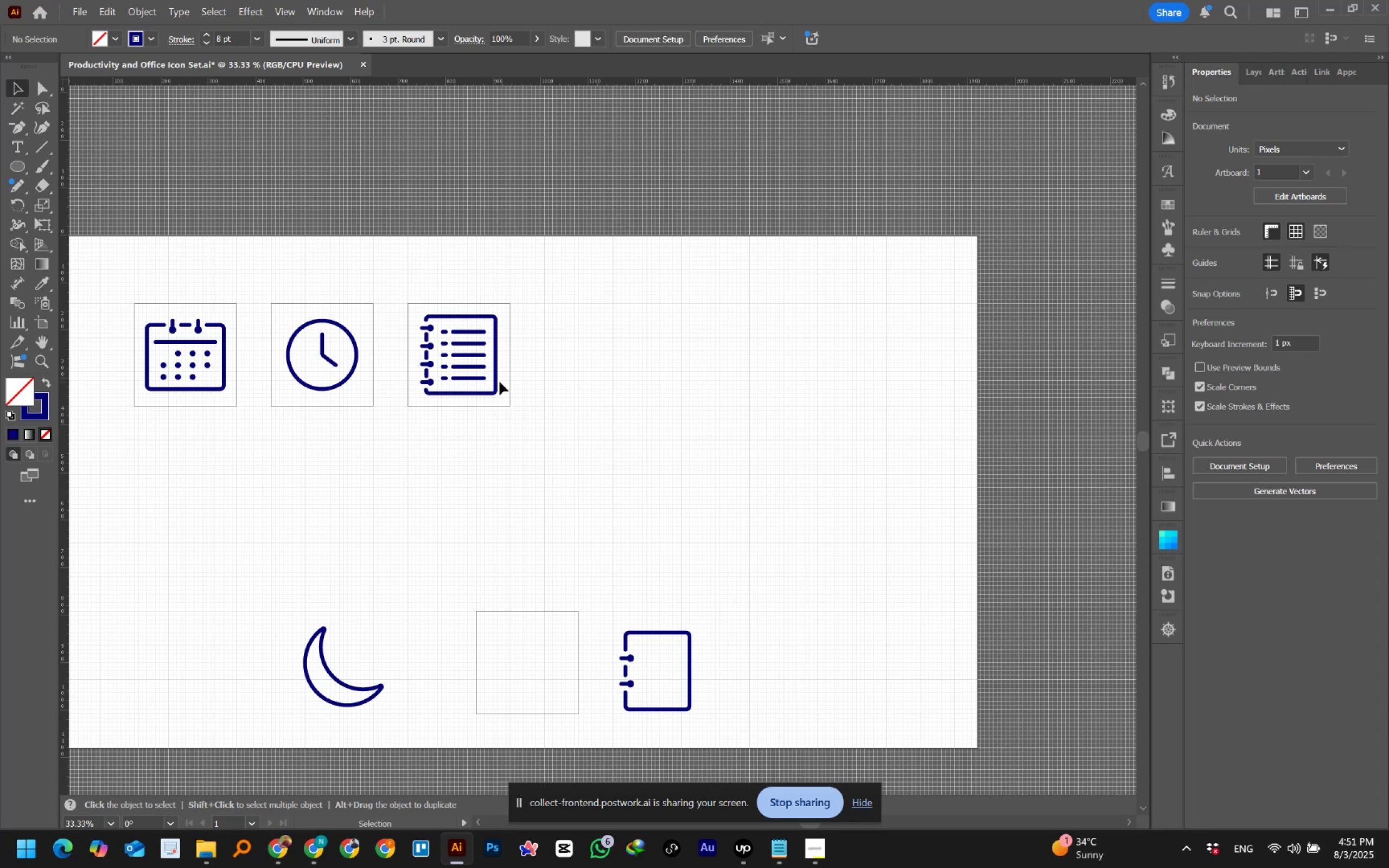 
left_click_drag(start_coordinate=[628, 600], to_coordinate=[719, 722])
 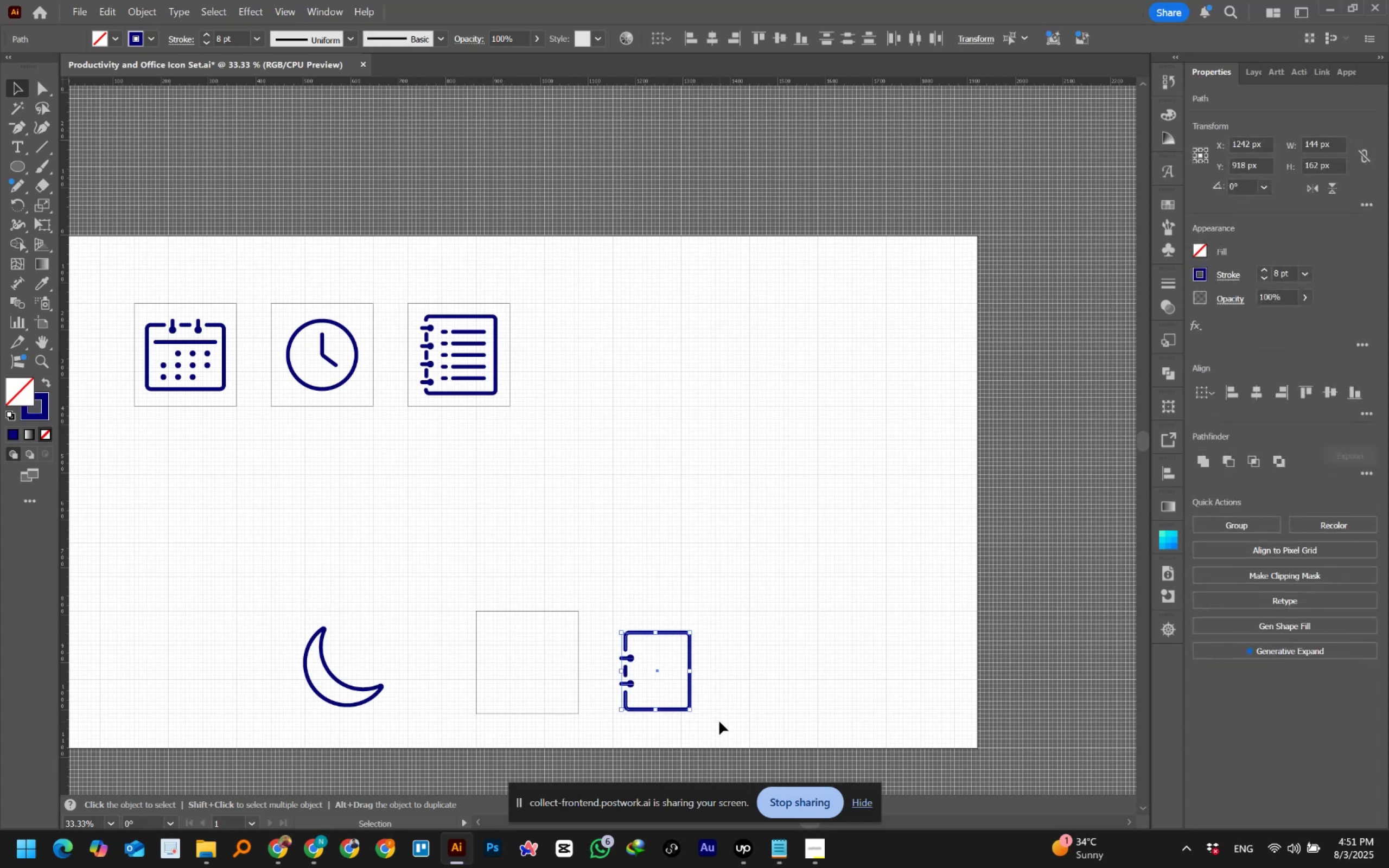 
key(Delete)
 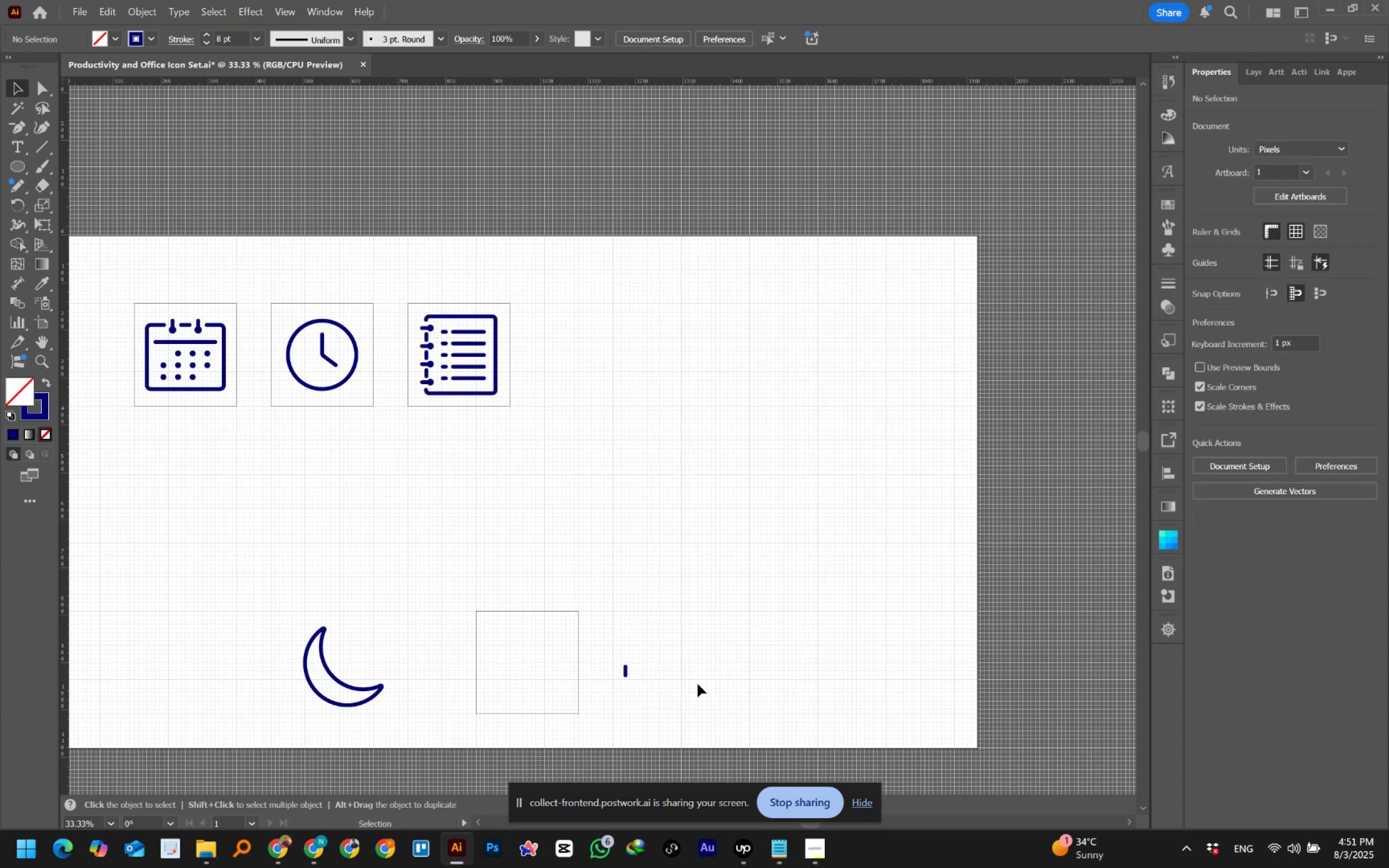 
left_click_drag(start_coordinate=[593, 586], to_coordinate=[720, 714])
 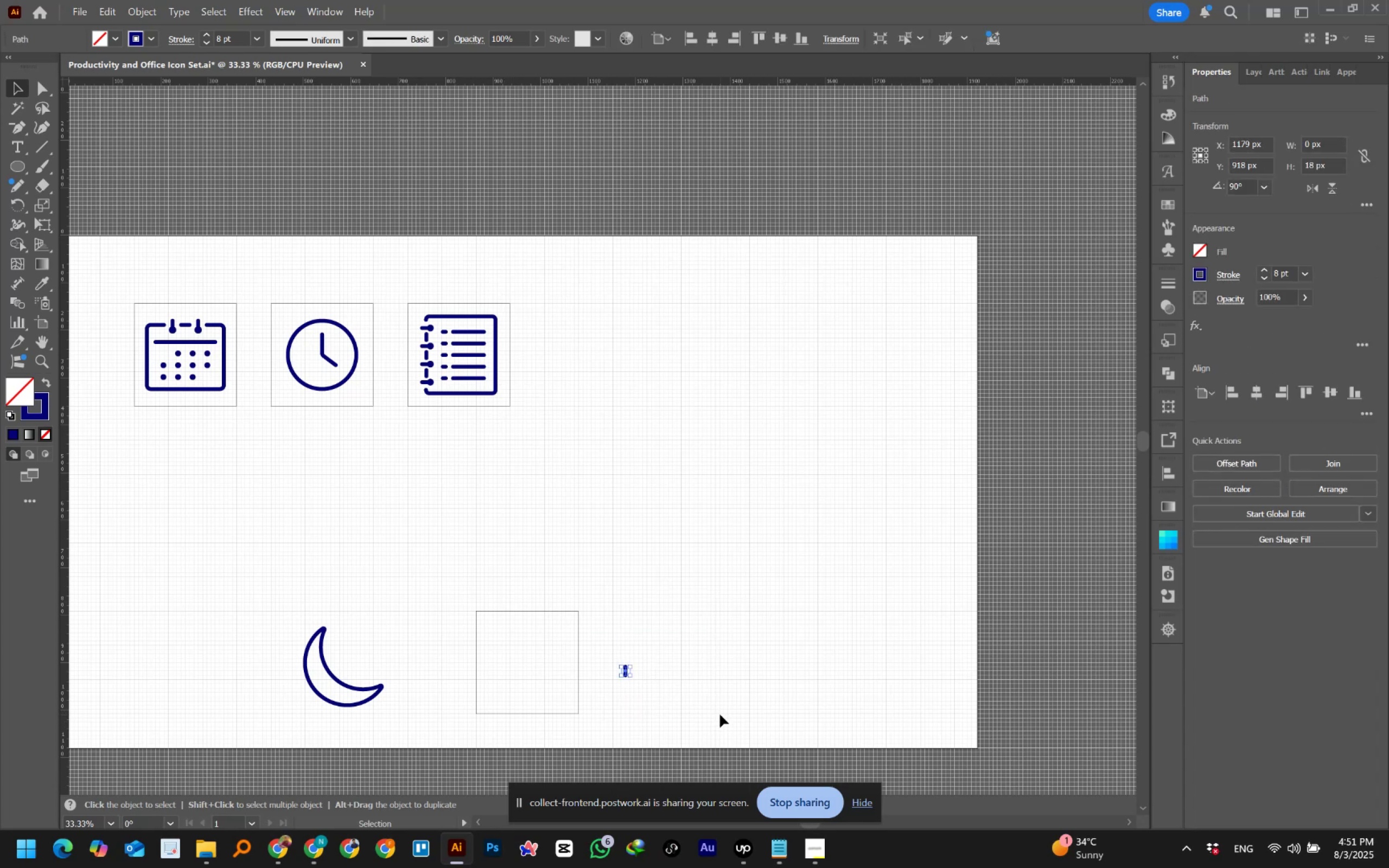 
key(Delete)
 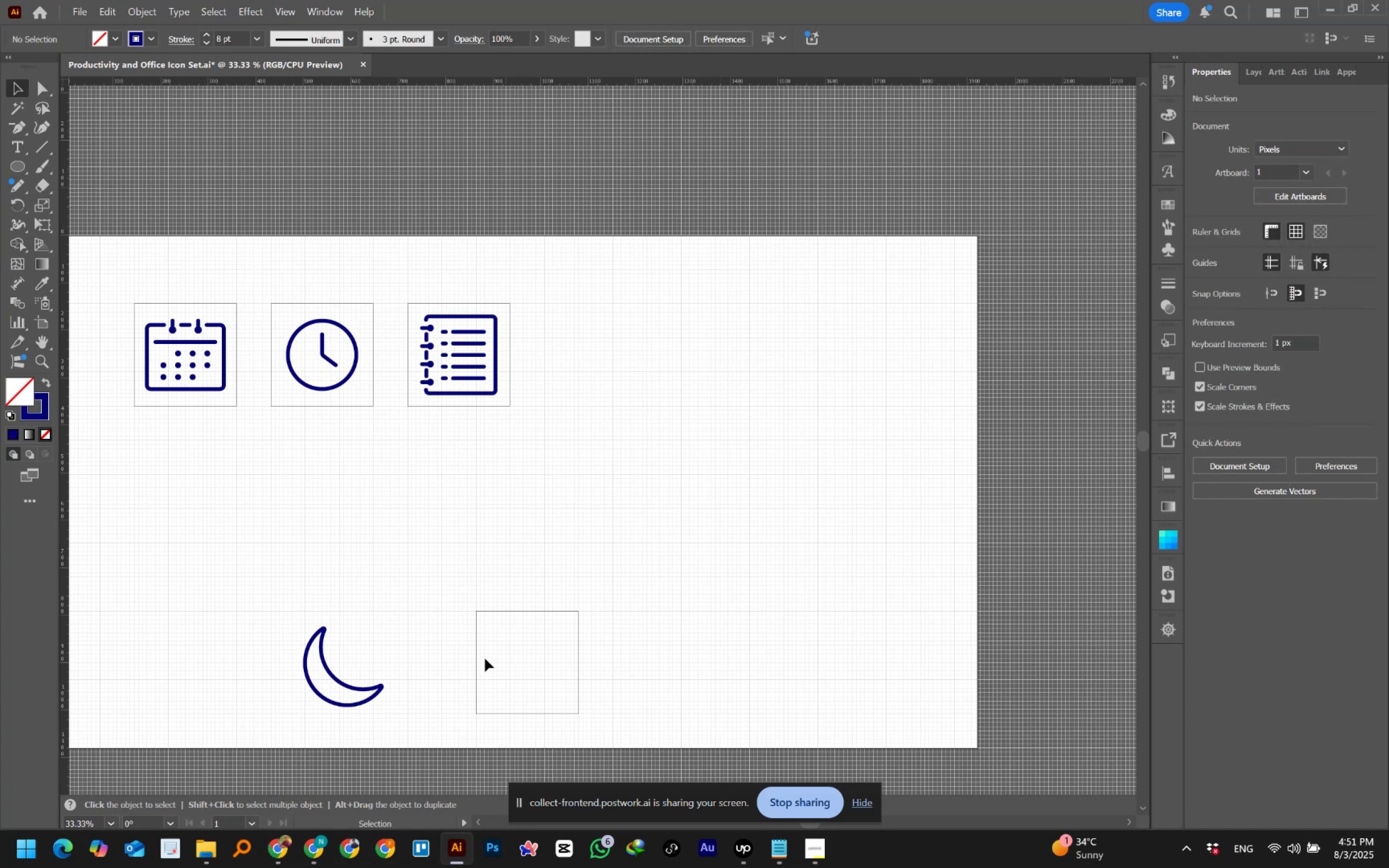 
left_click_drag(start_coordinate=[237, 591], to_coordinate=[362, 671])
 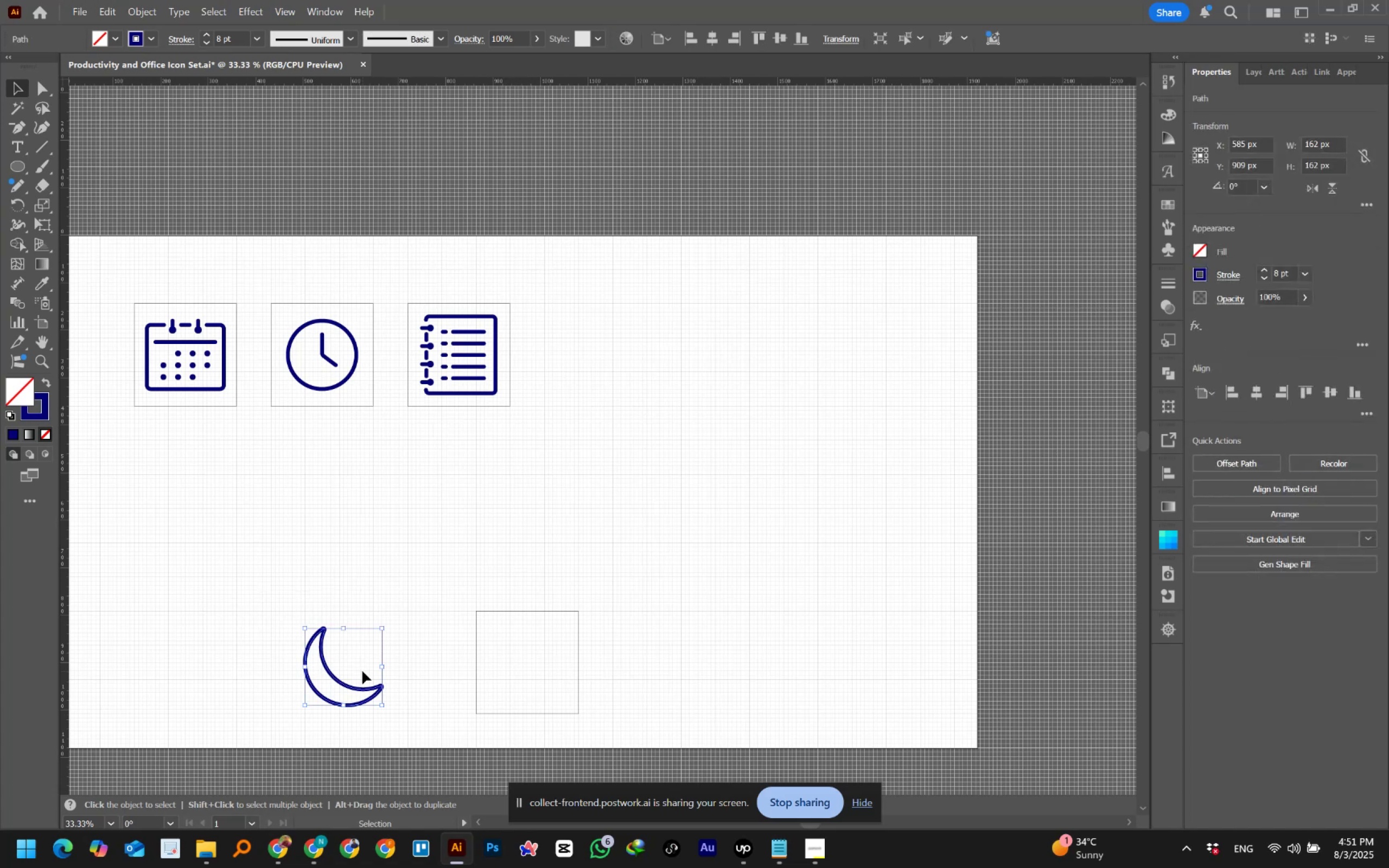 
key(Delete)
 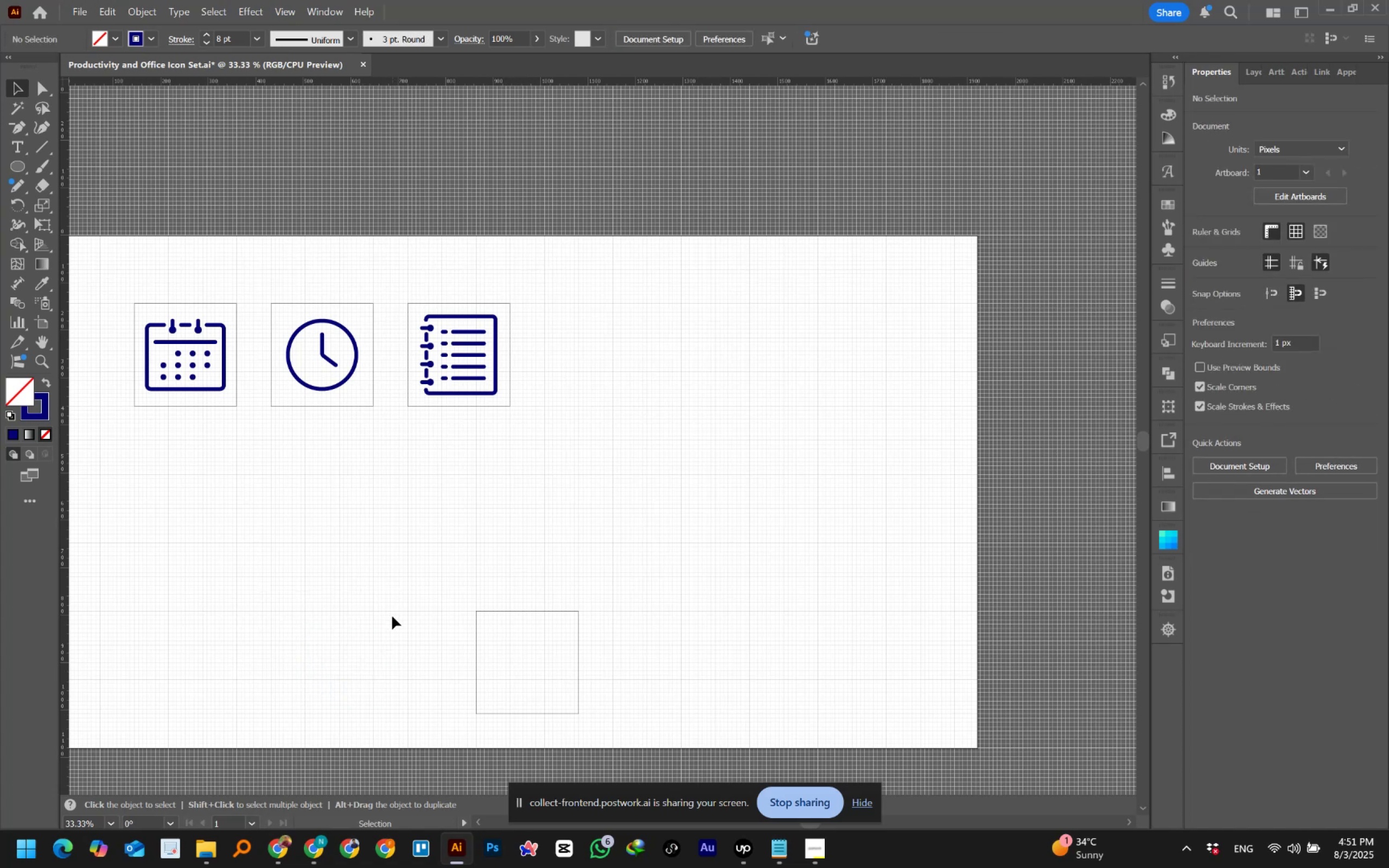 
key(Control+Numpad0)
 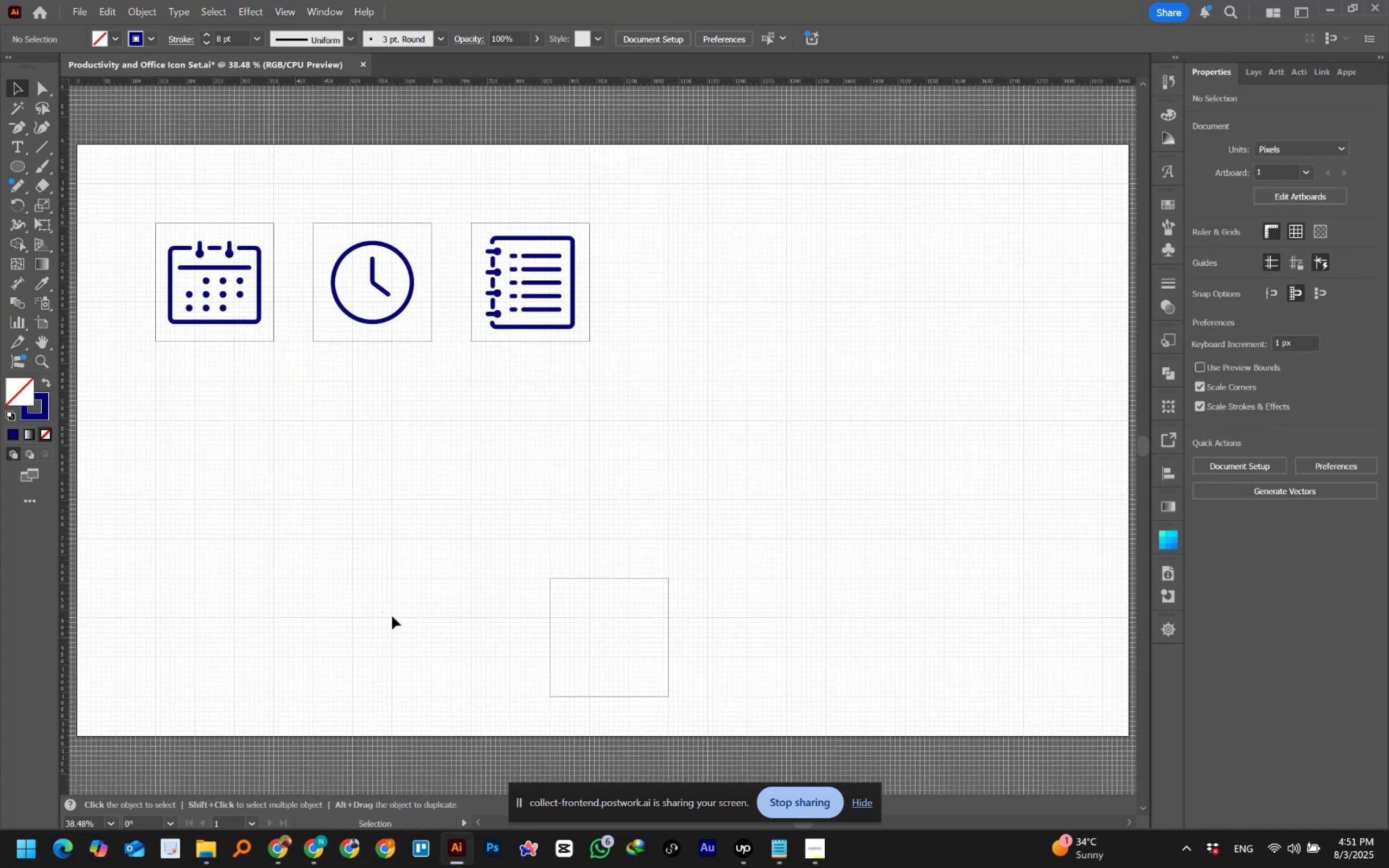 
key(Control+S)
 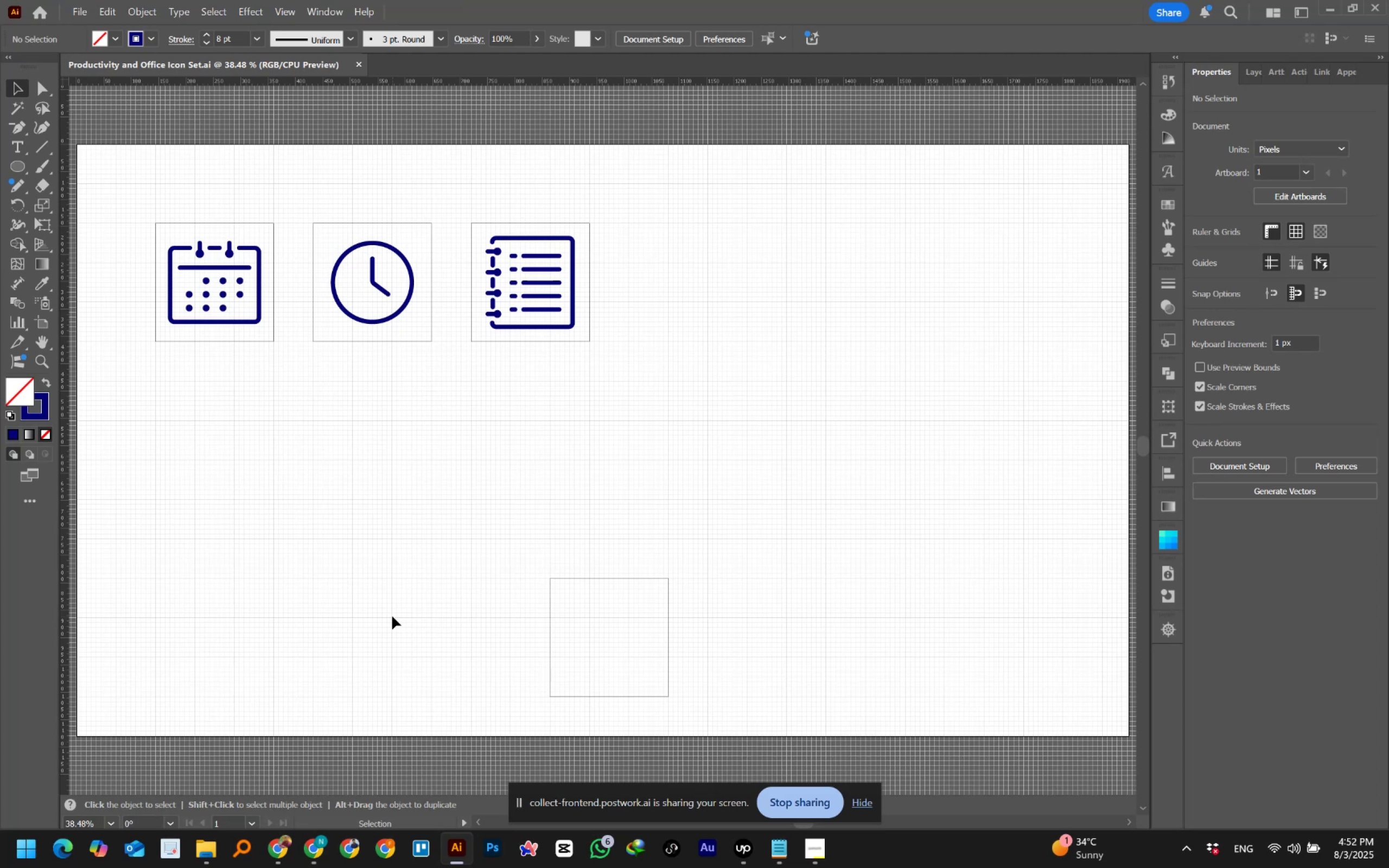 
wait(14.95)
 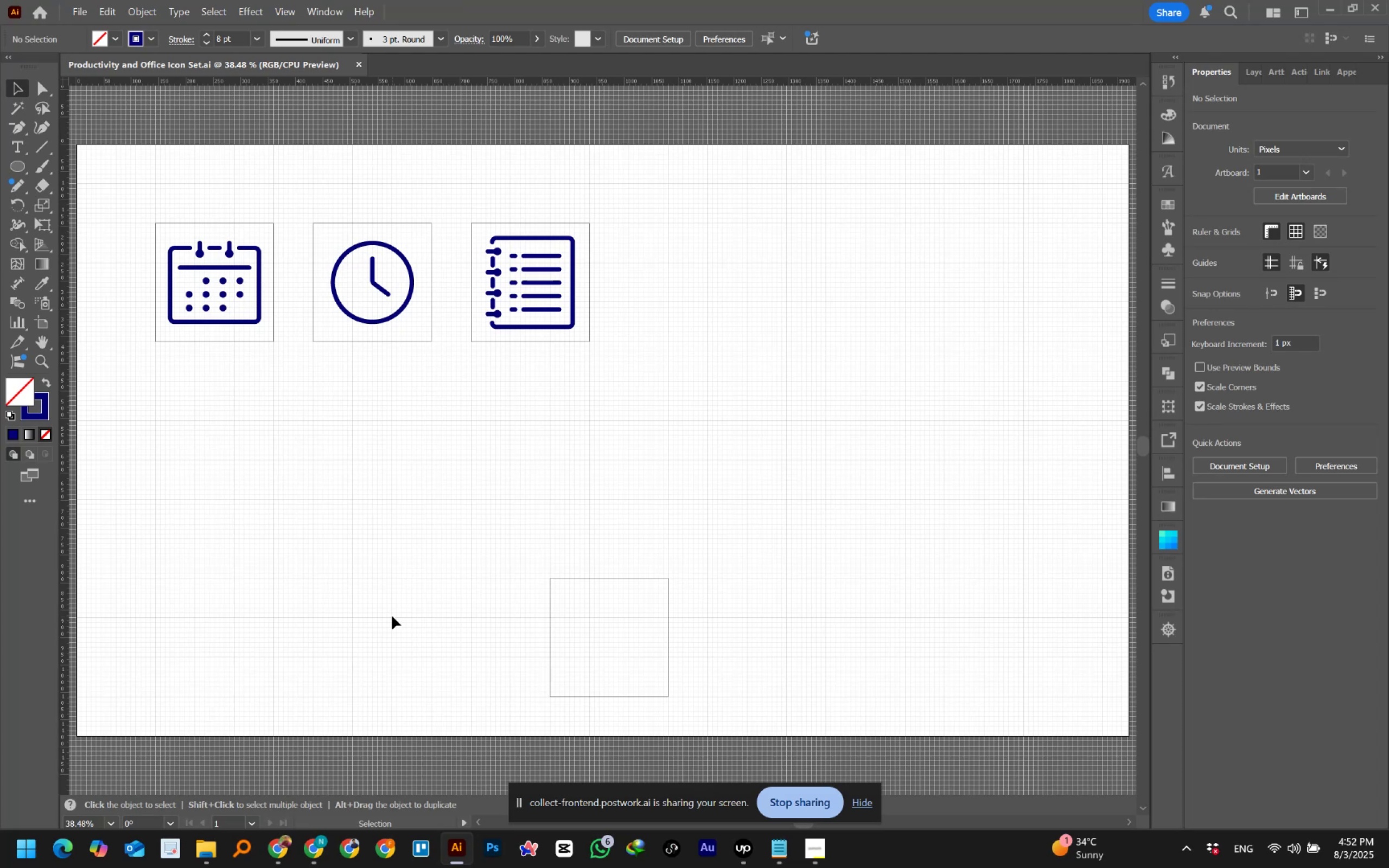 
left_click([317, 843])
 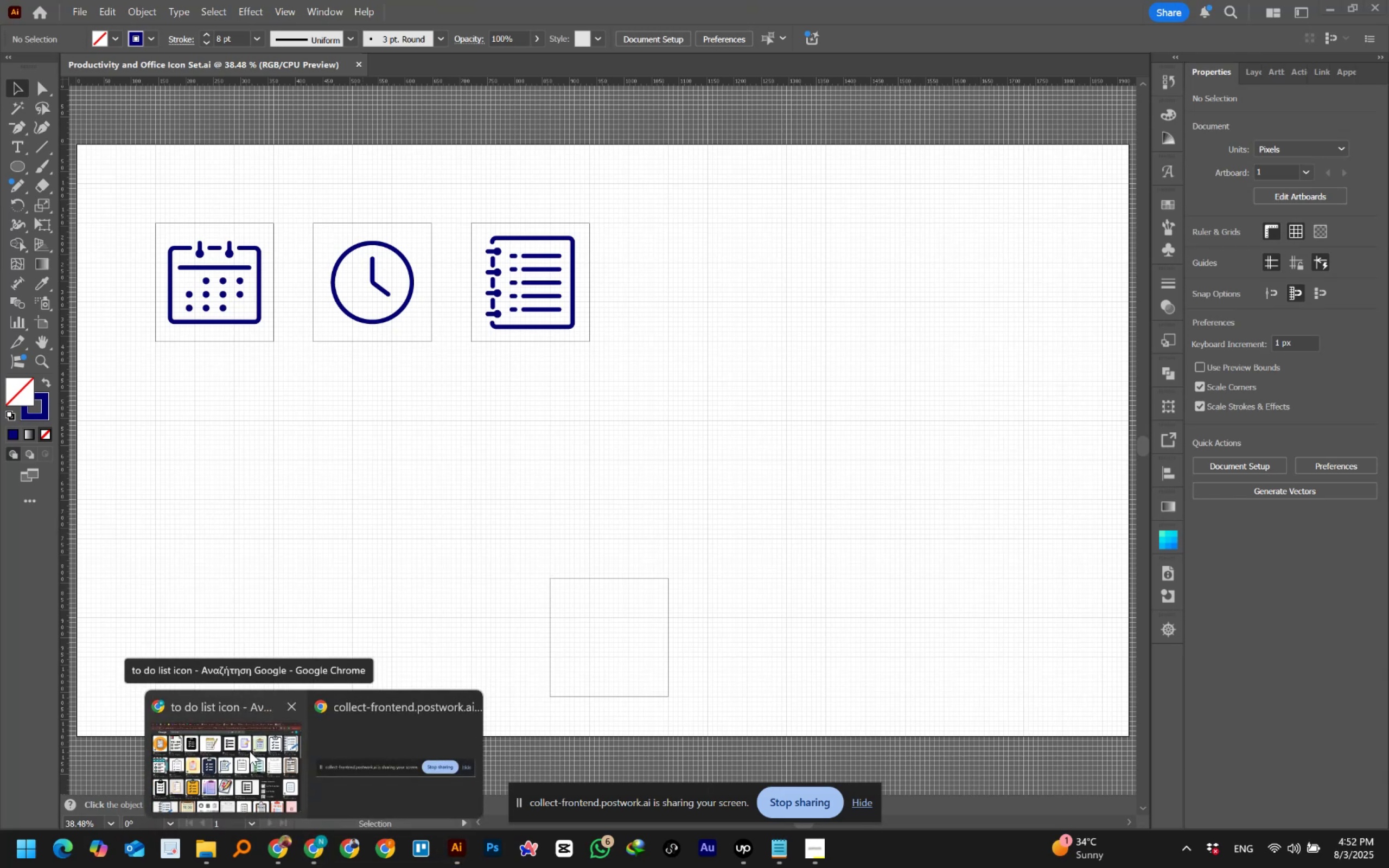 
left_click([250, 751])
 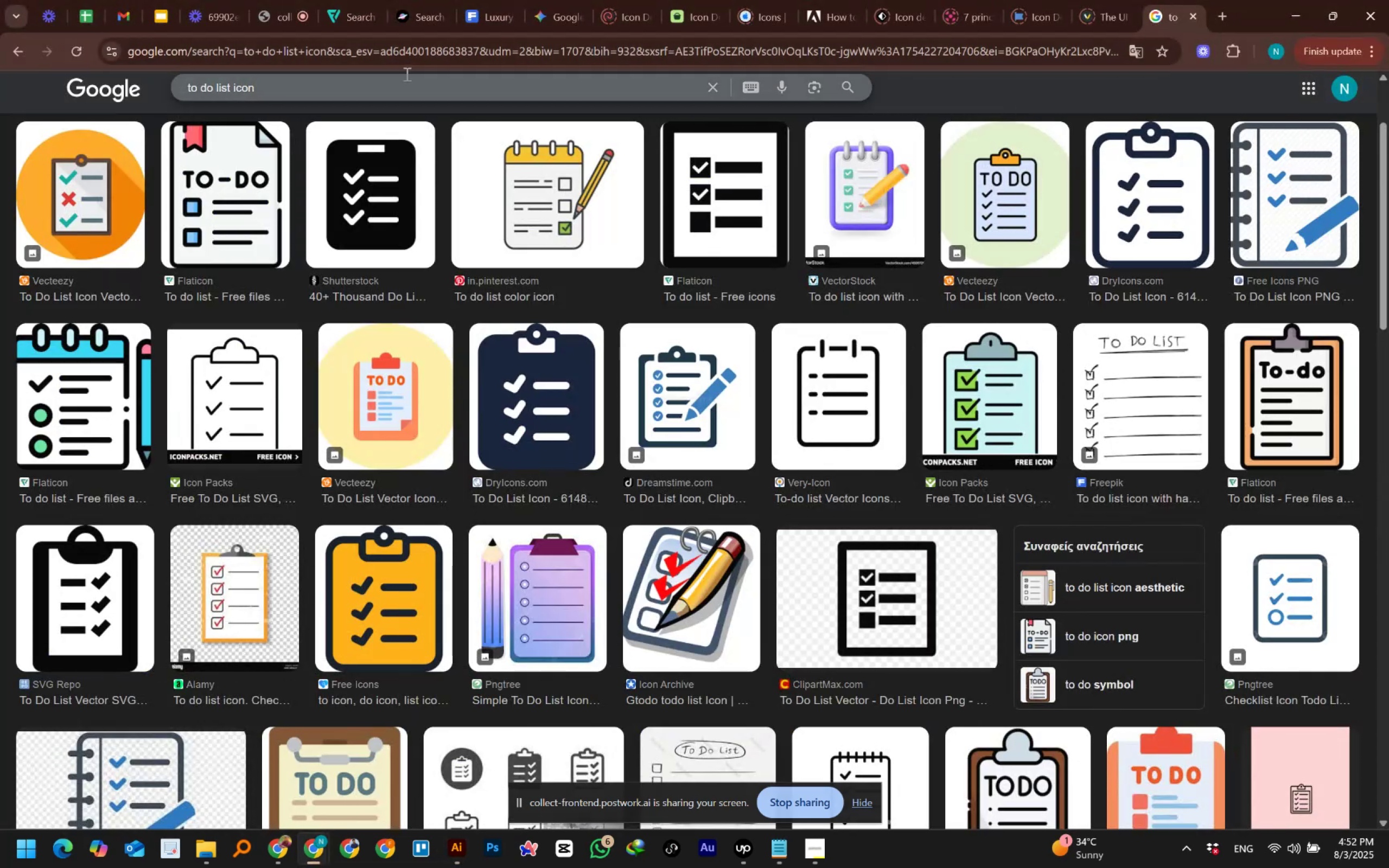 
left_click([549, 9])
 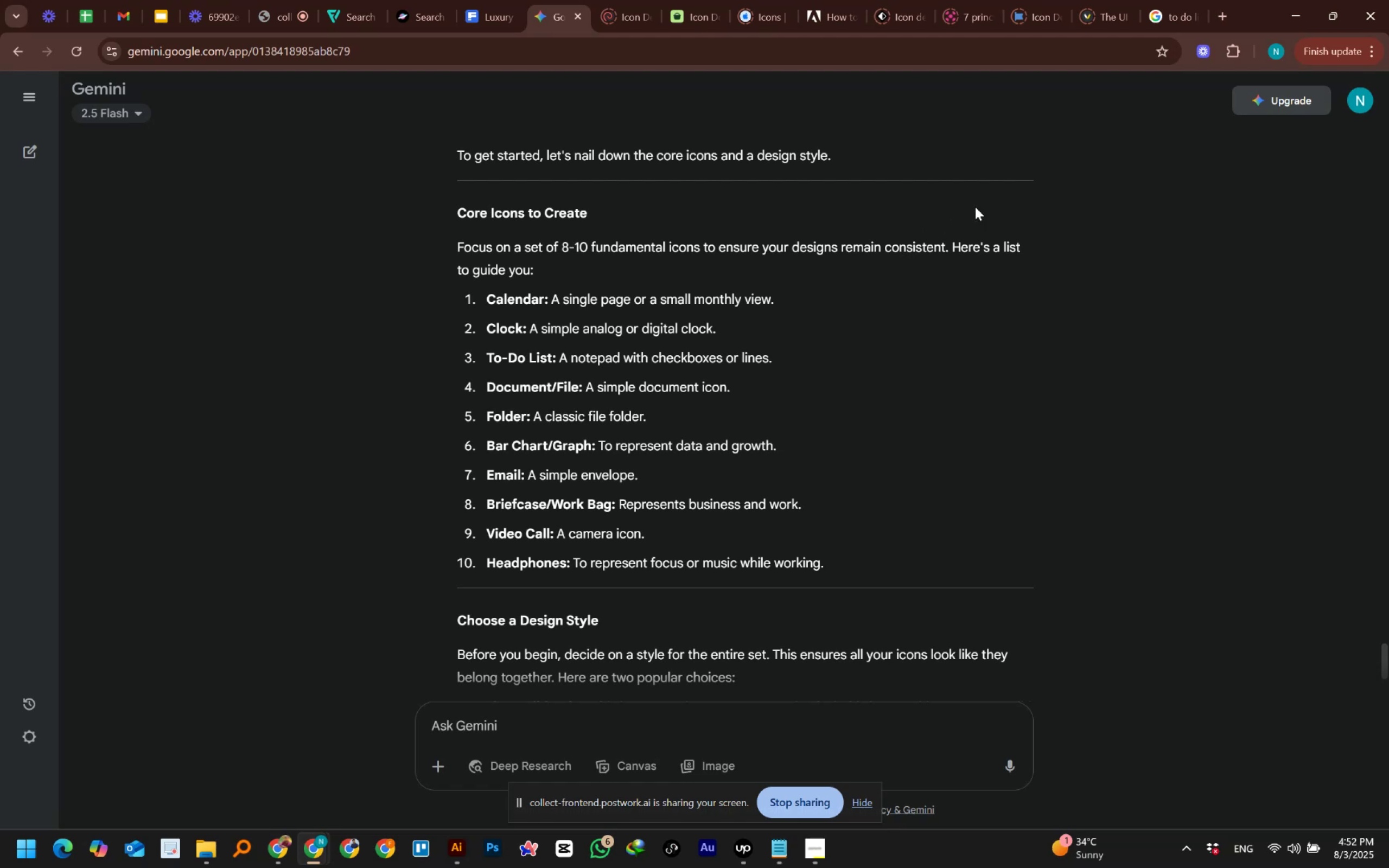 
wait(5.41)
 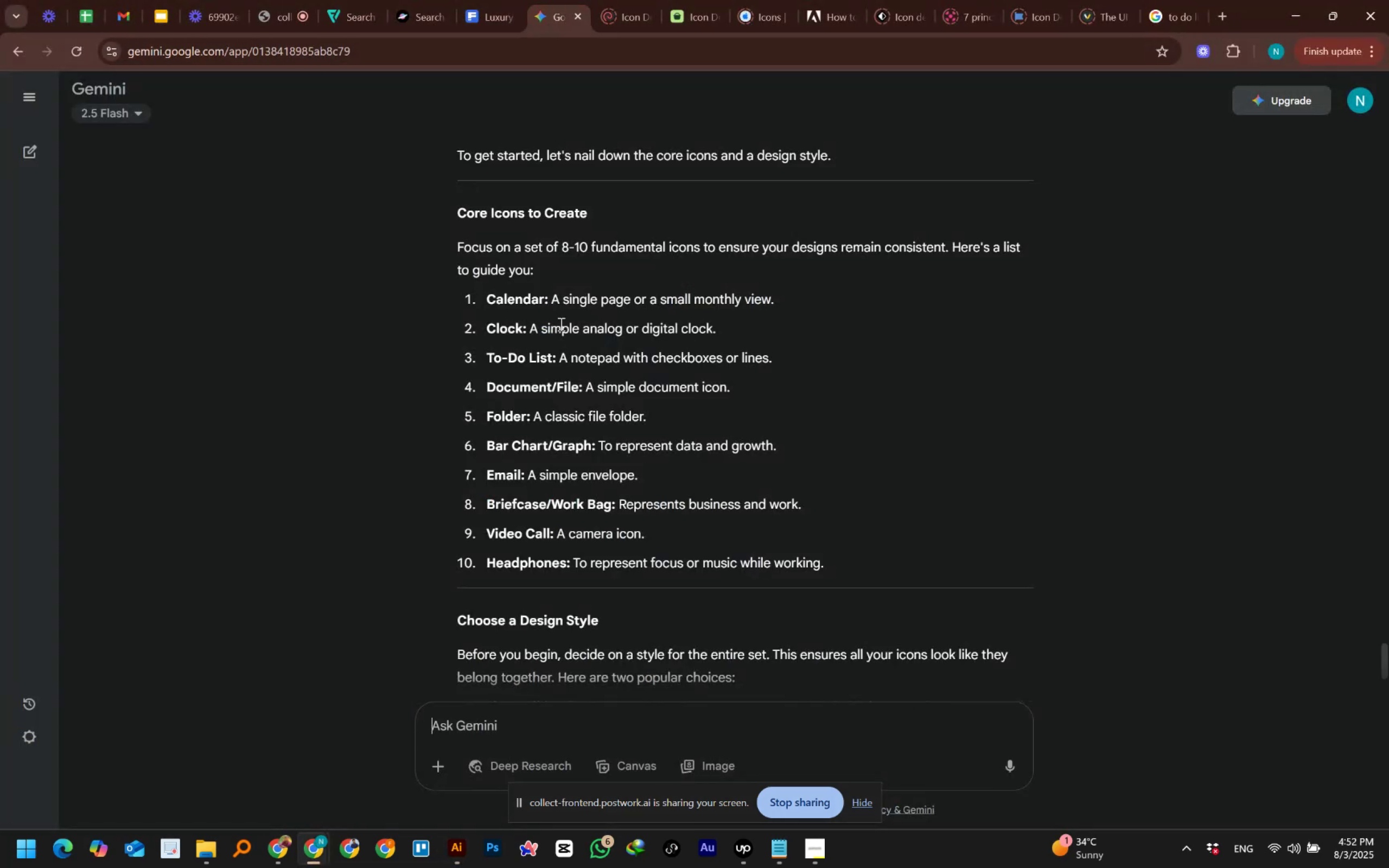 
left_click([1174, 17])
 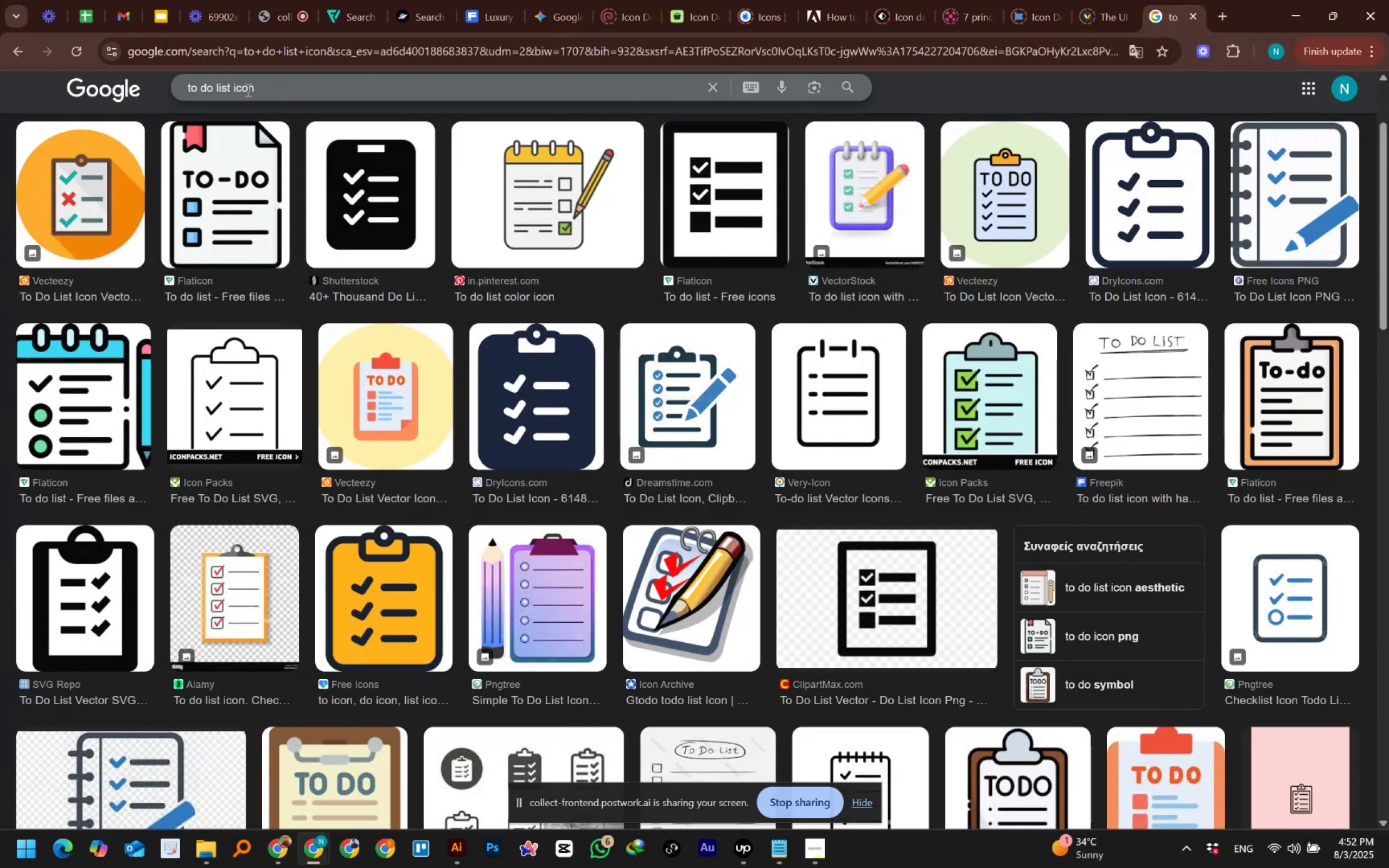 
left_click_drag(start_coordinate=[269, 84], to_coordinate=[112, 71])
 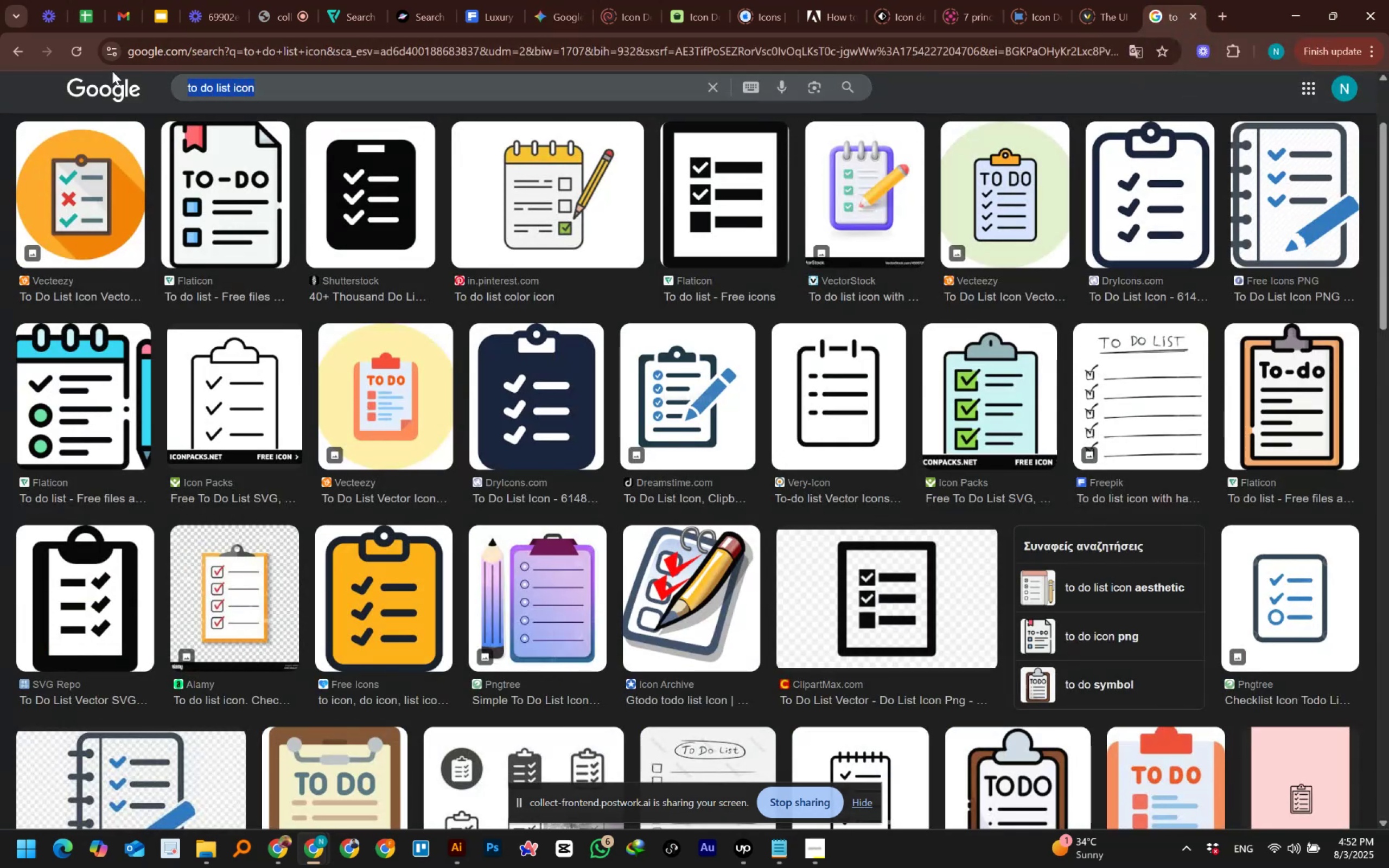 
type(document icon)
 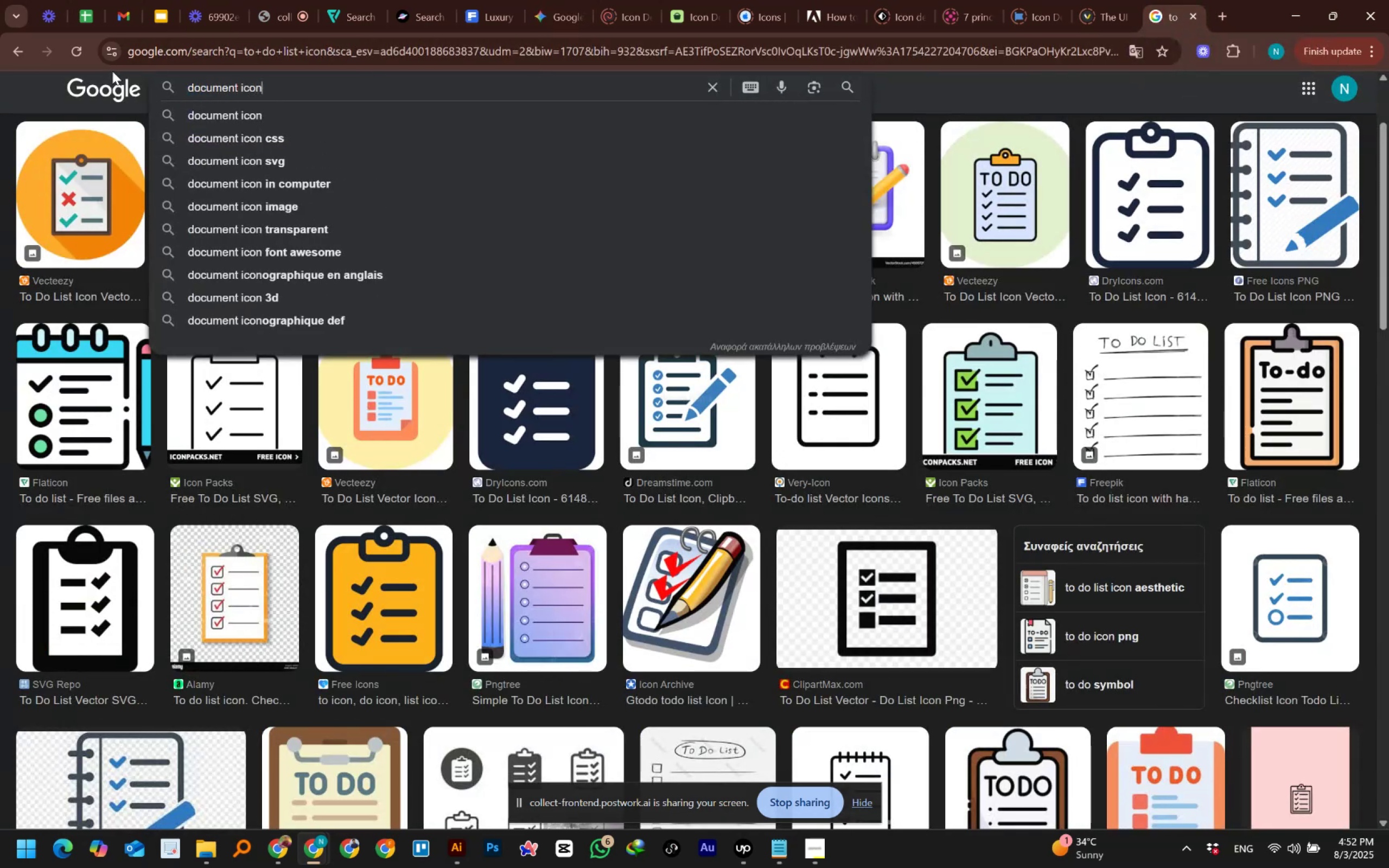 
key(Enter)
 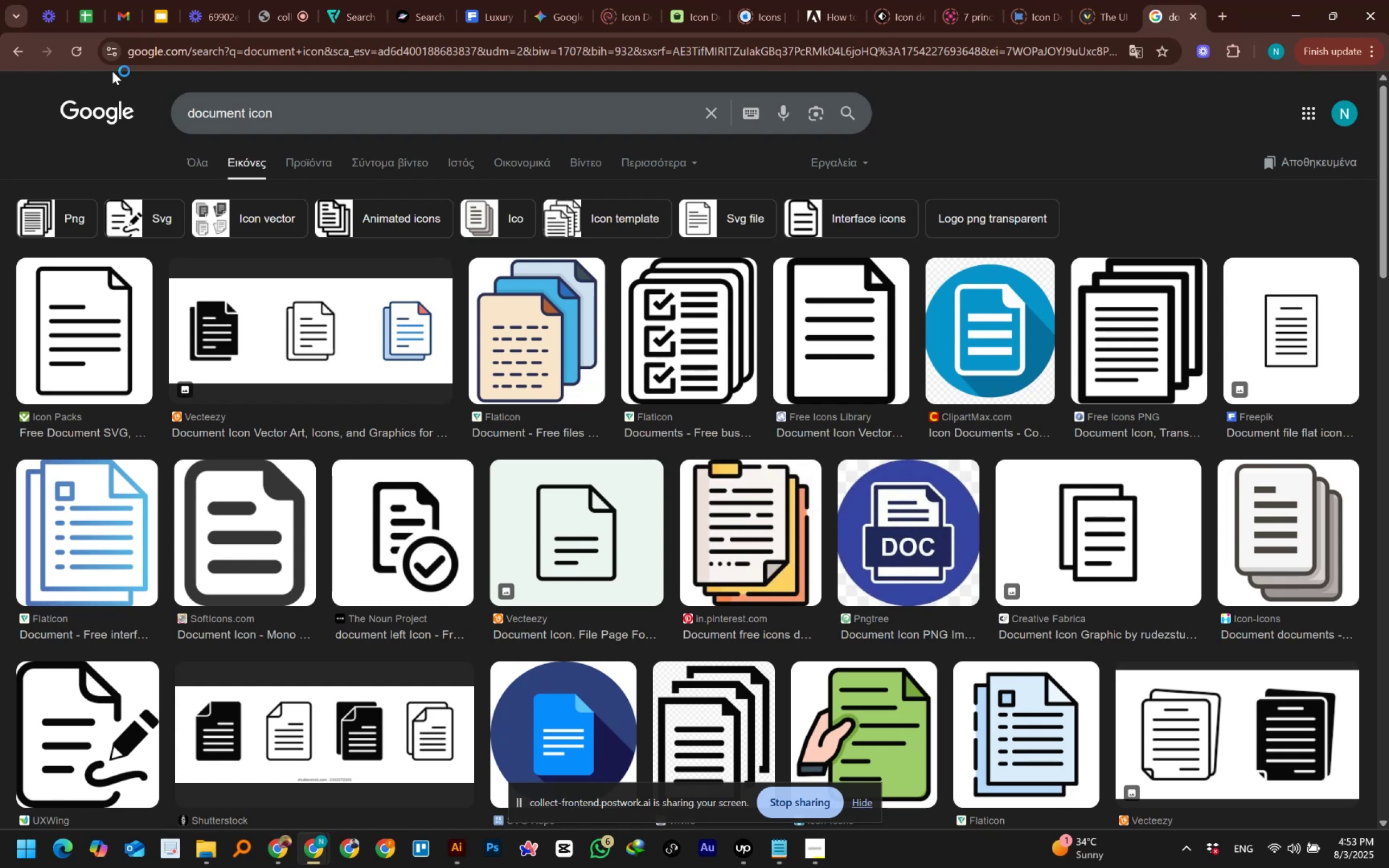 
wait(48.51)
 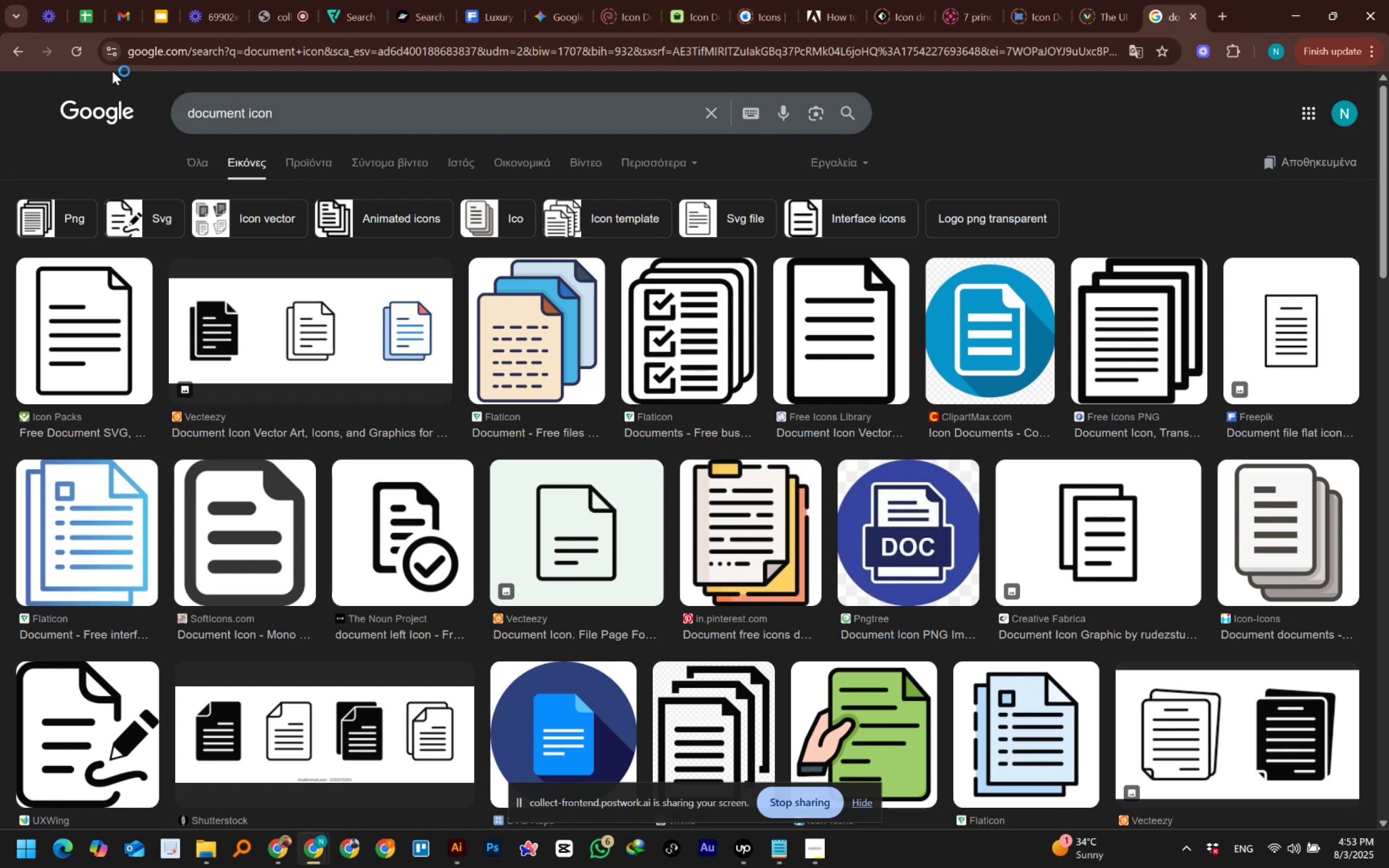 
left_click_drag(start_coordinate=[1382, 171], to_coordinate=[1376, 203])
 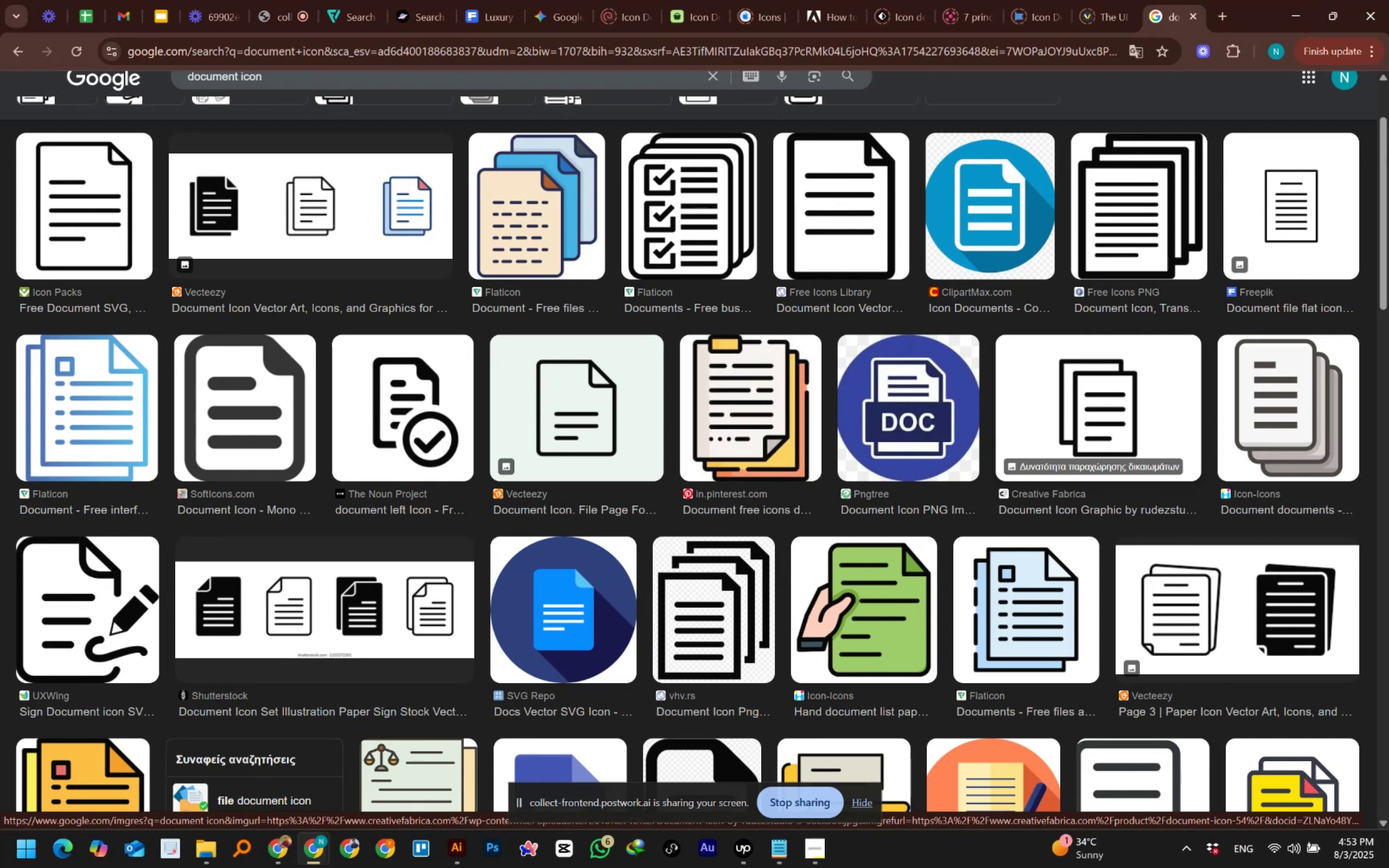 
wait(21.01)
 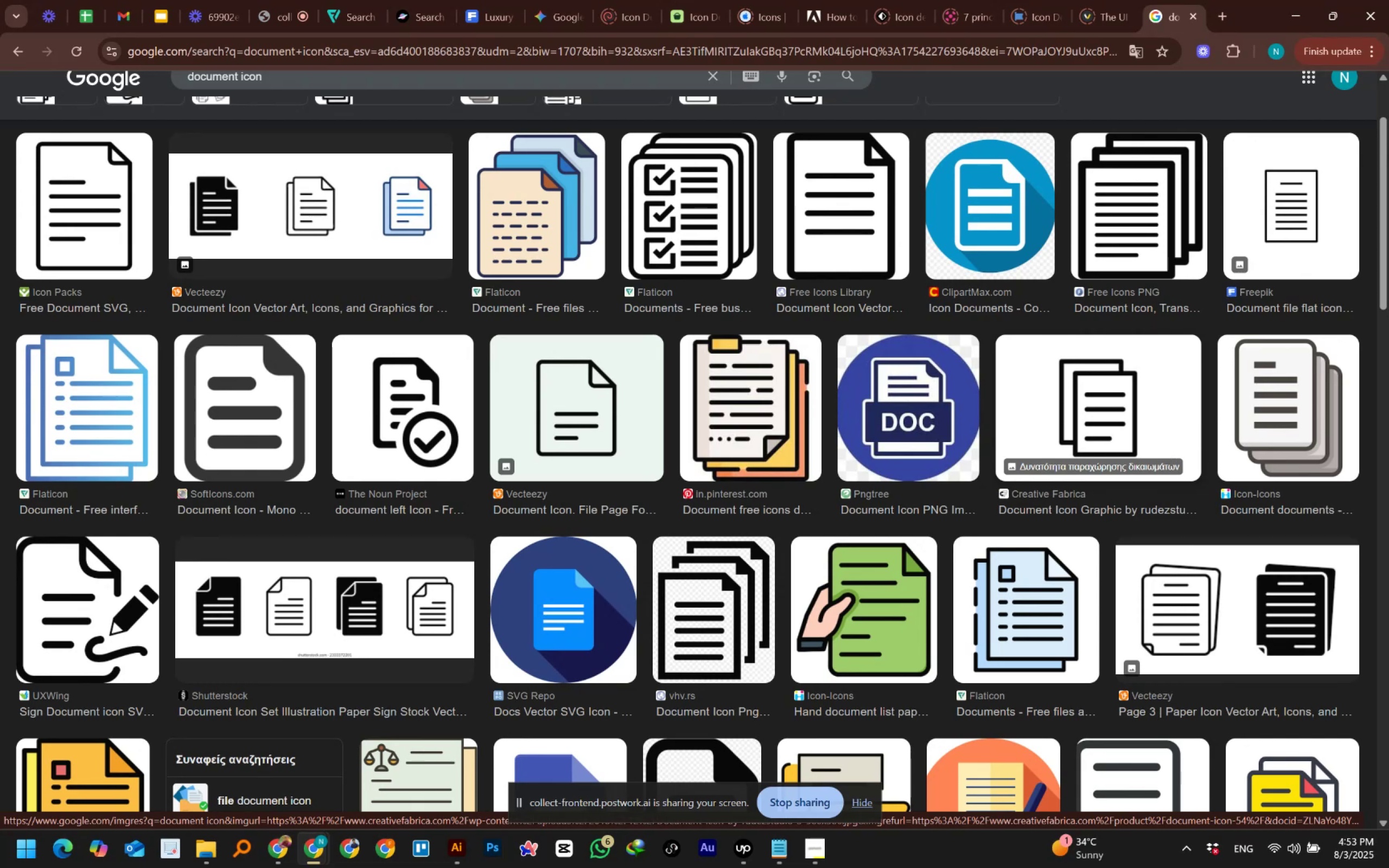 
scroll: coordinate [1166, 451], scroll_direction: down, amount: 3.0
 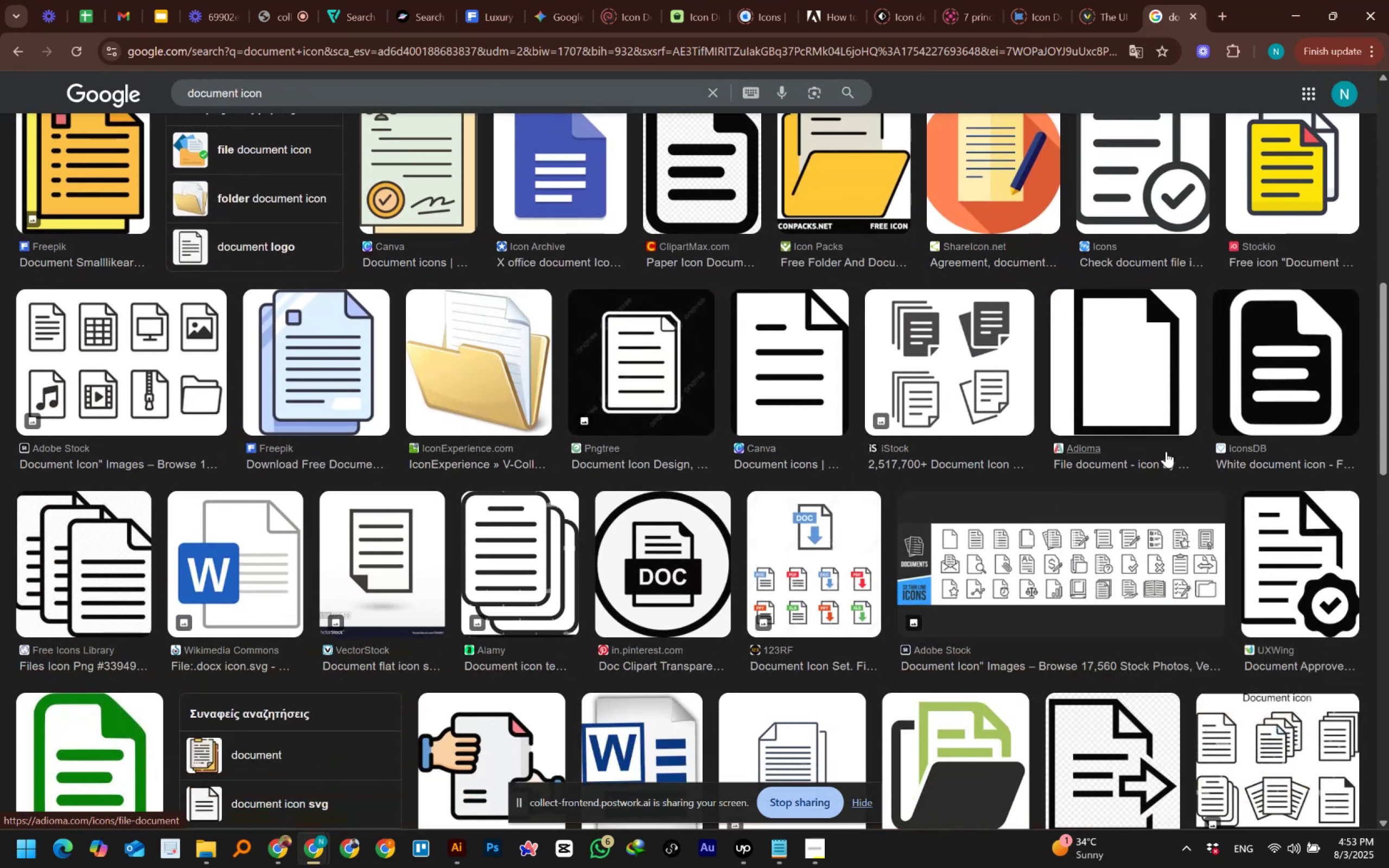 
wait(5.64)
 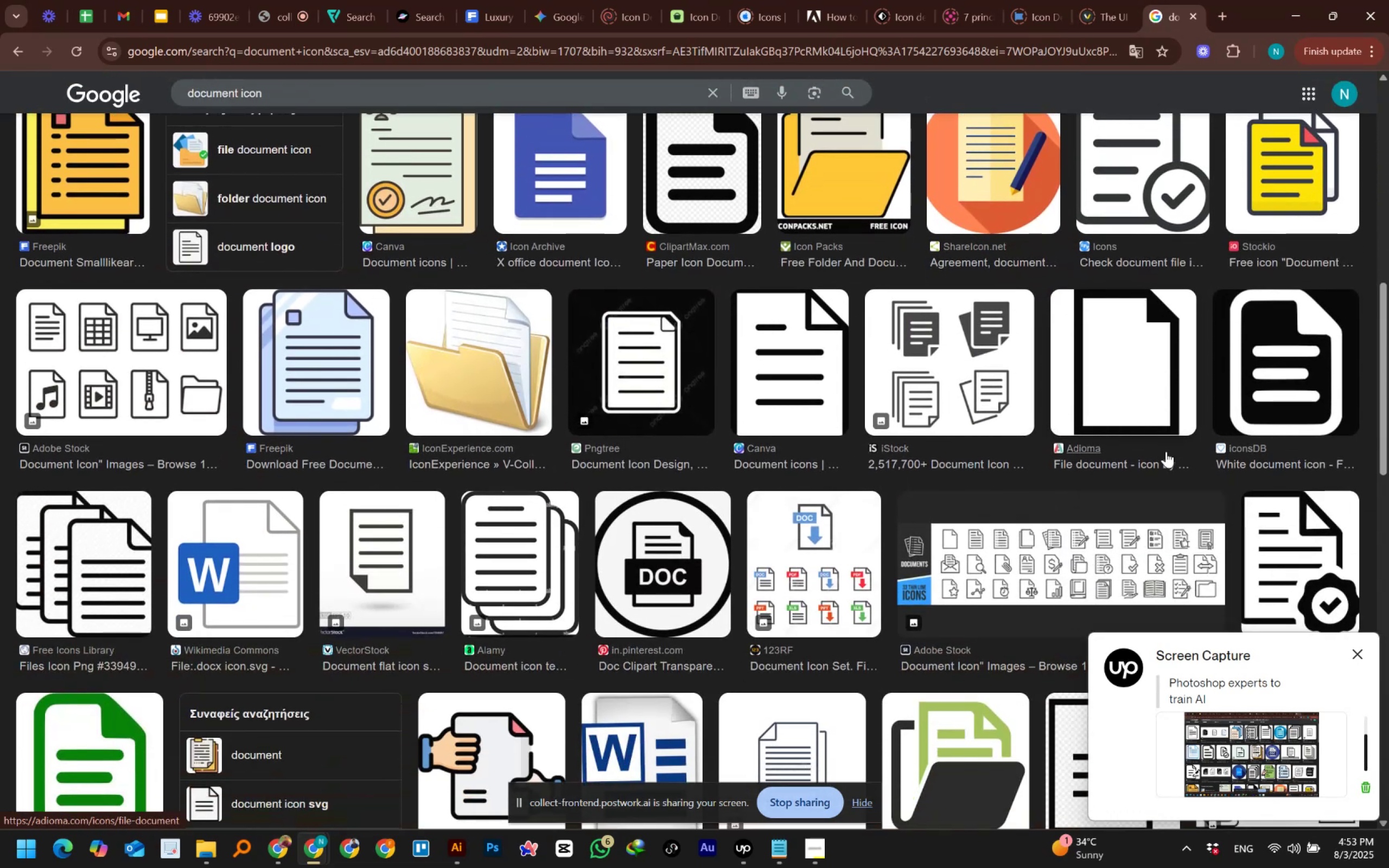 
scroll: coordinate [1166, 451], scroll_direction: down, amount: 2.0
 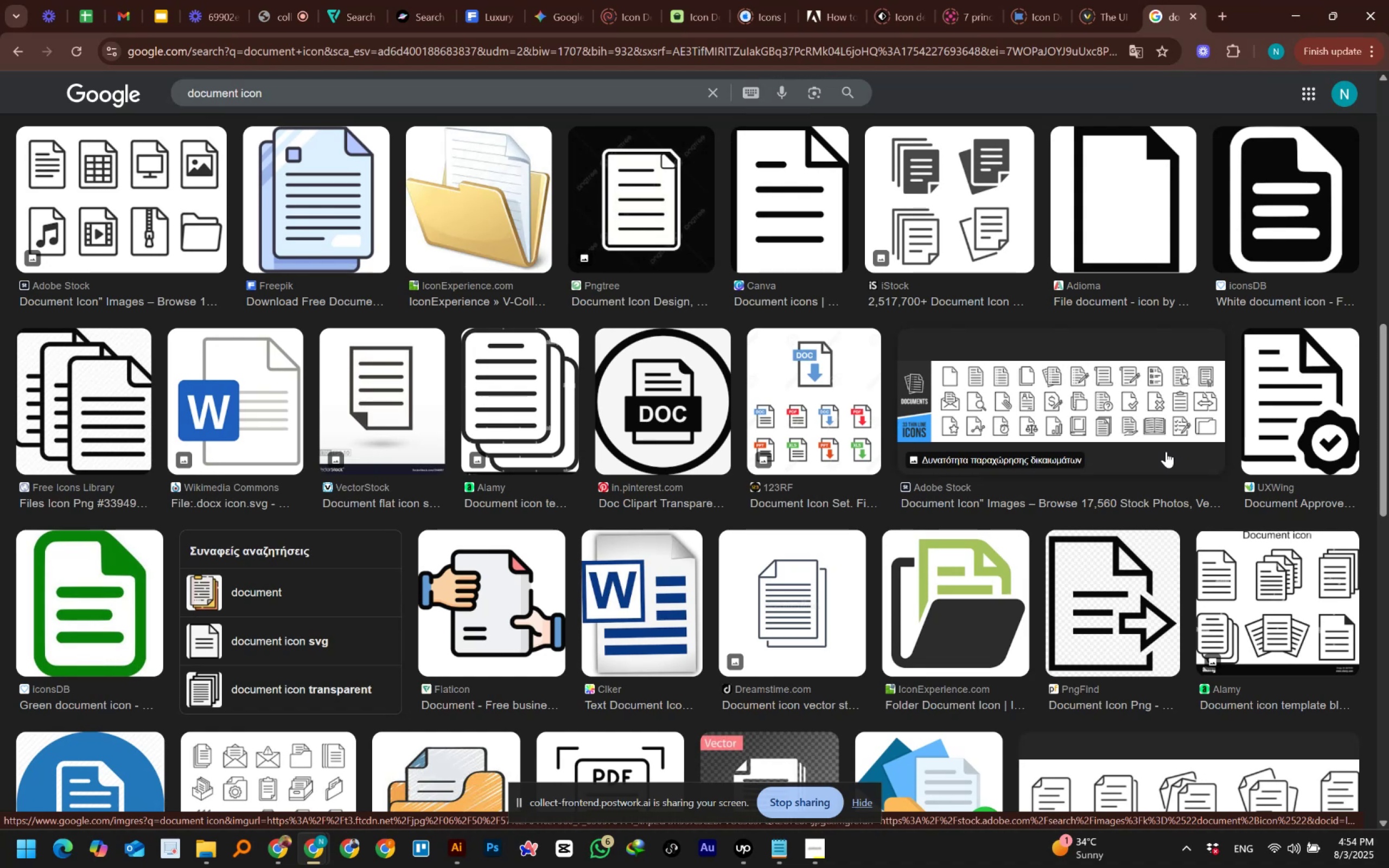 
wait(47.96)
 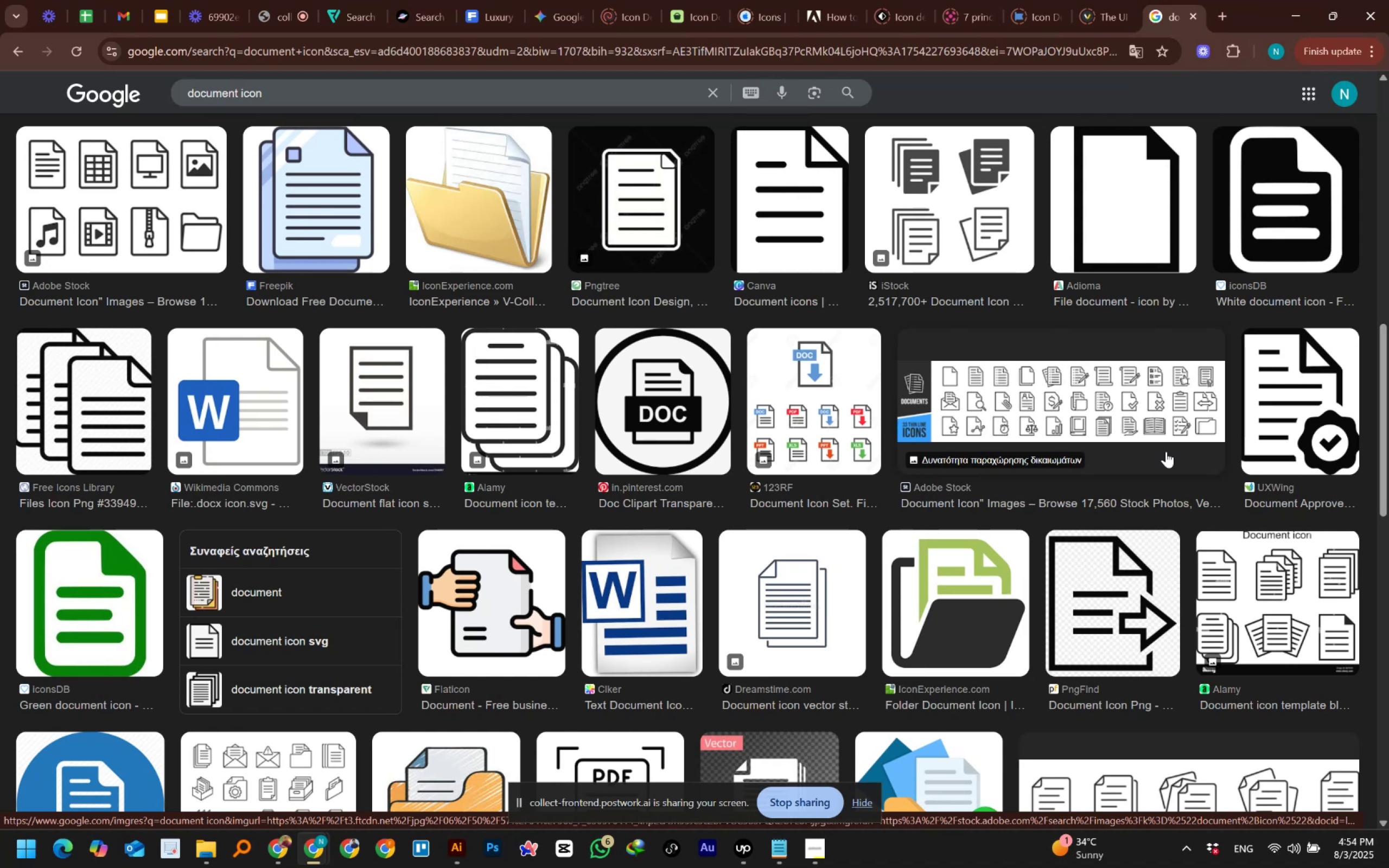 
scroll: coordinate [1166, 451], scroll_direction: down, amount: 5.0
 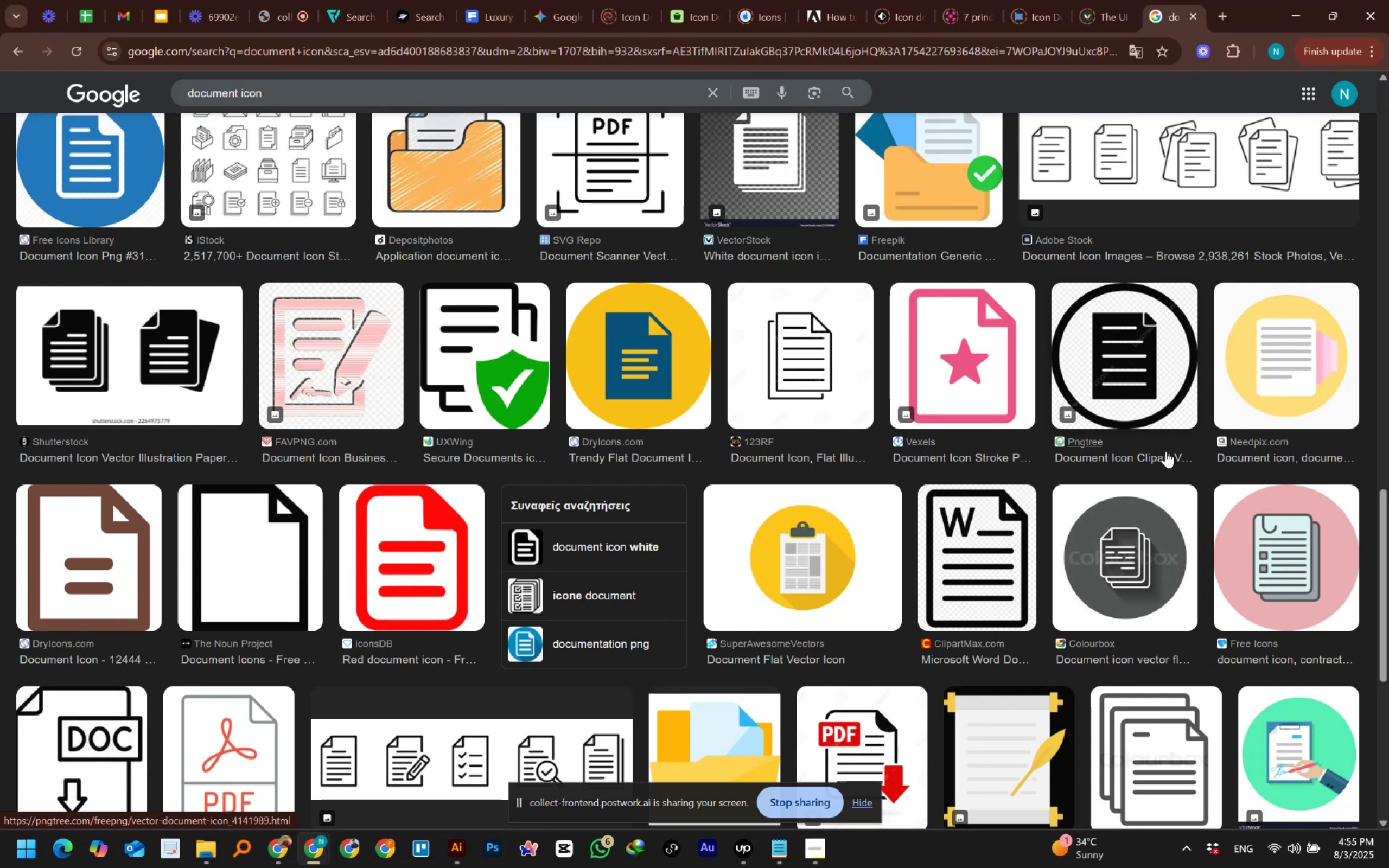 
wait(31.65)
 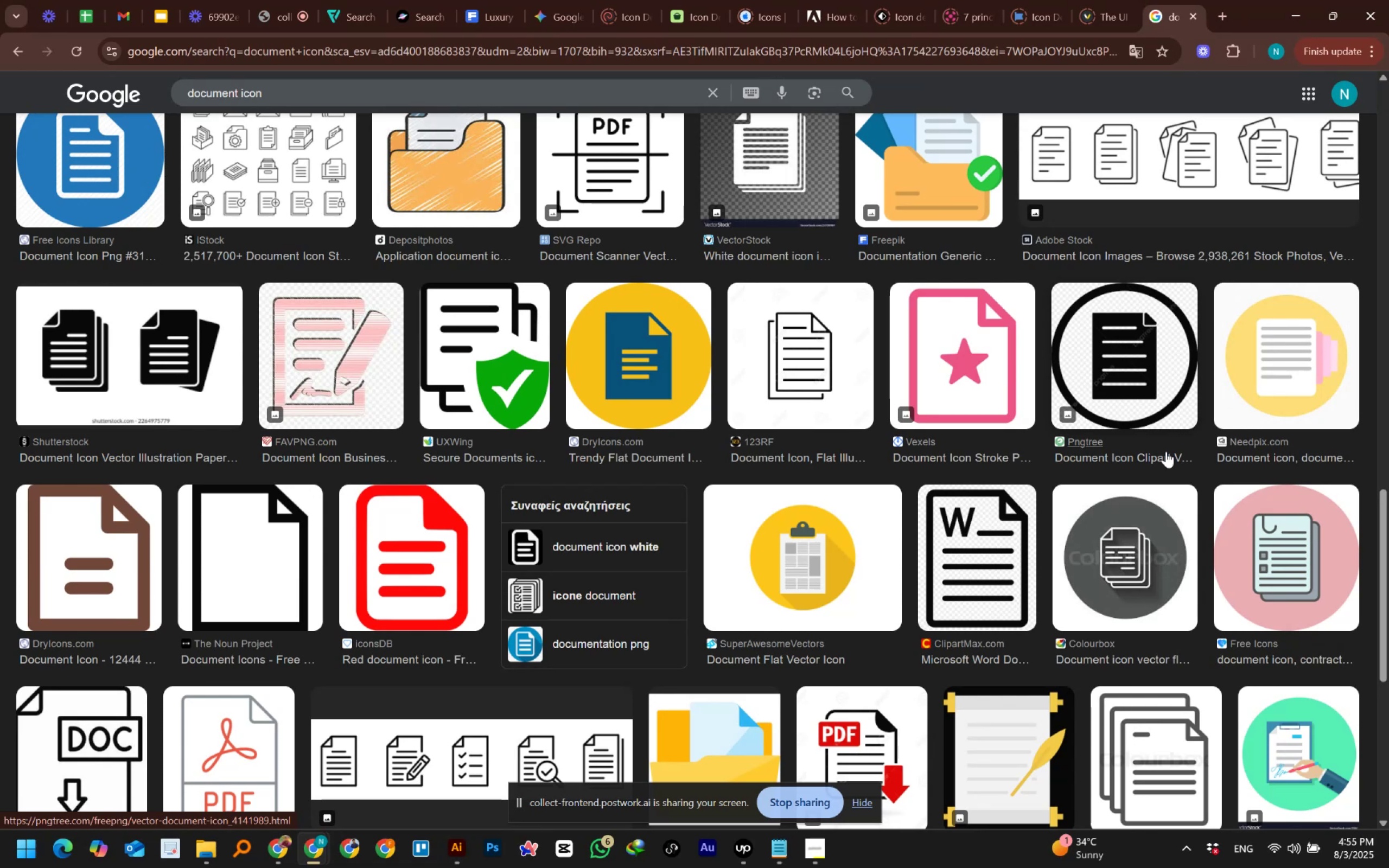 
scroll: coordinate [1056, 496], scroll_direction: down, amount: 8.0
 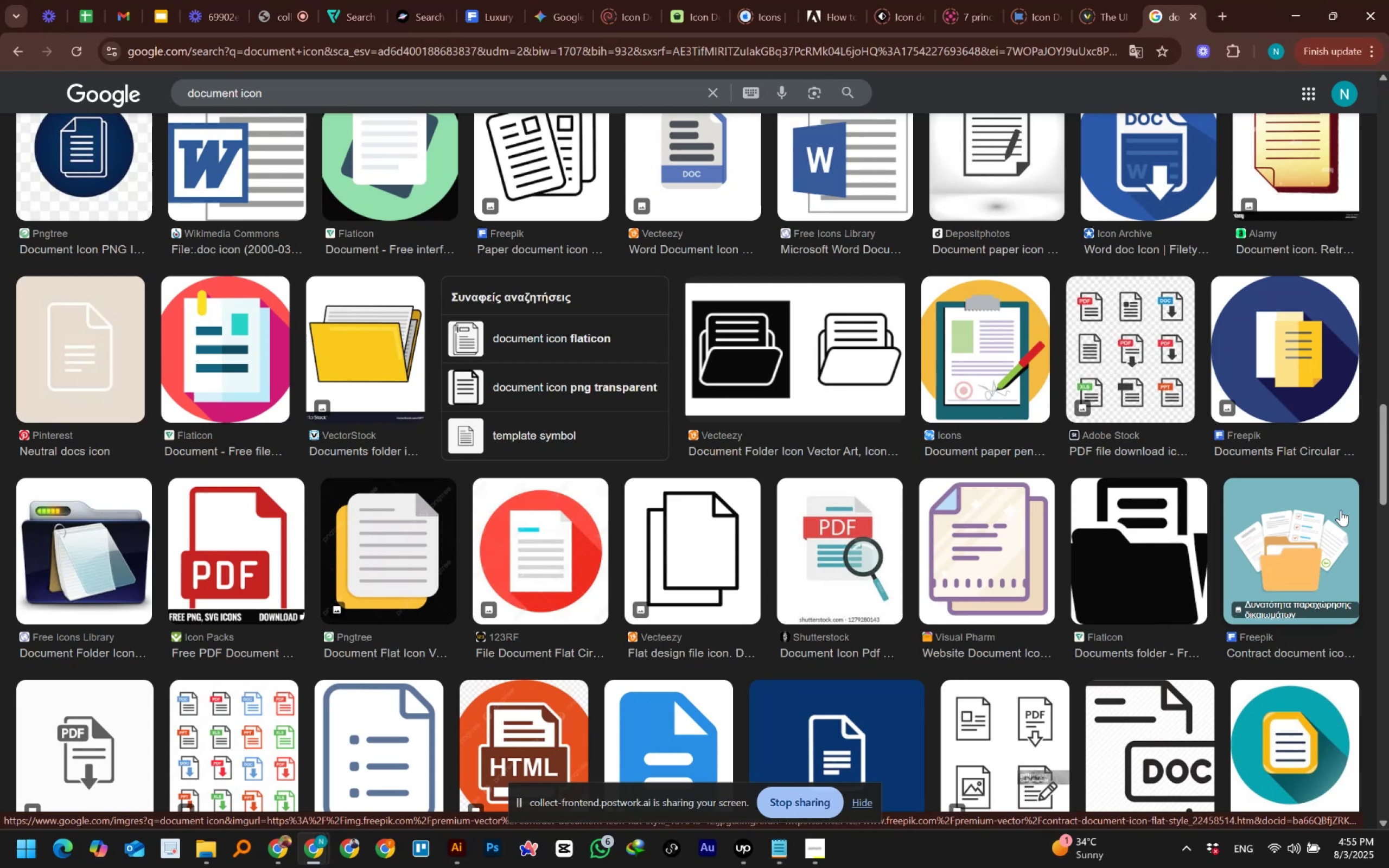 
wait(8.75)
 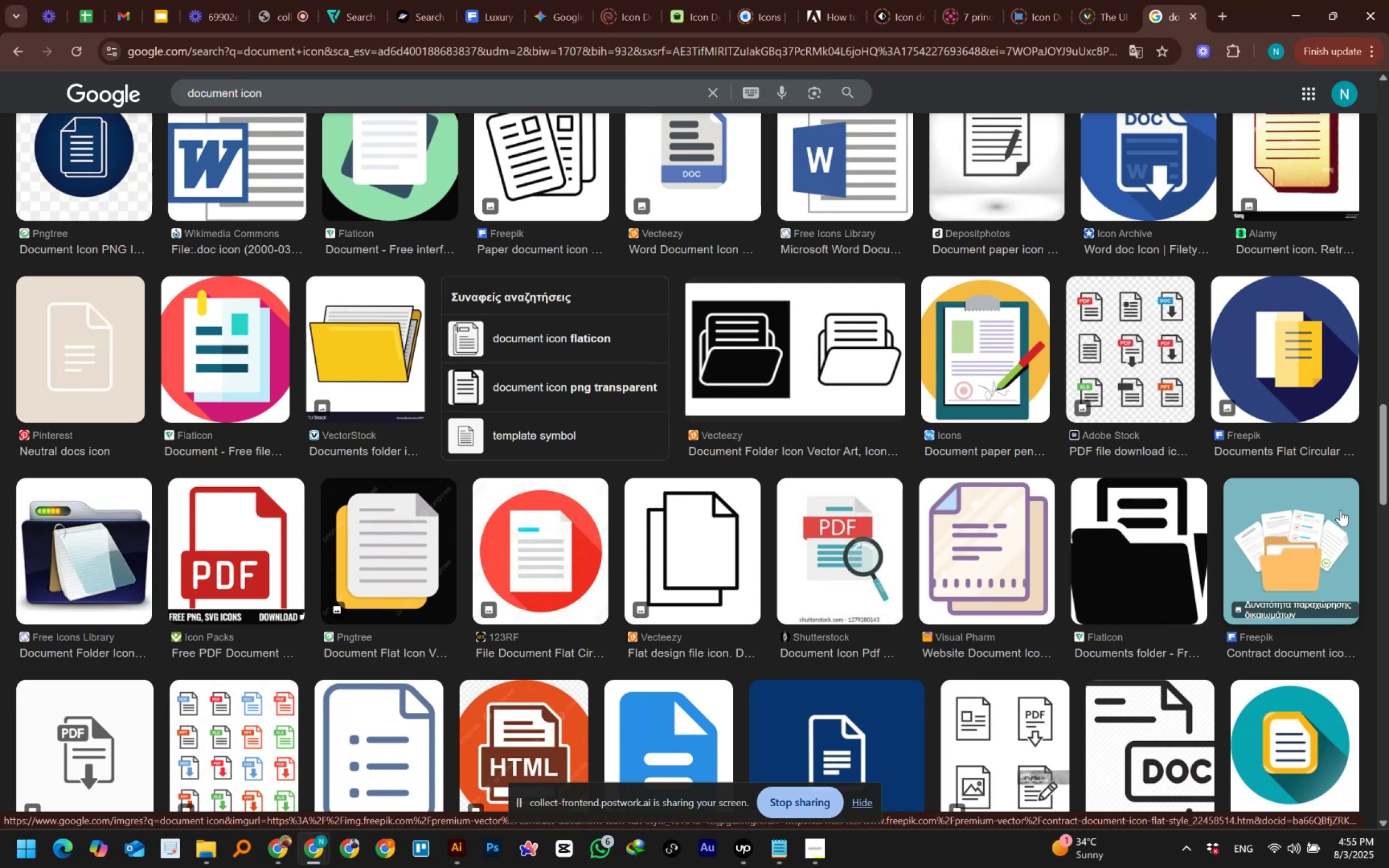 
scroll: coordinate [1342, 507], scroll_direction: down, amount: 8.0
 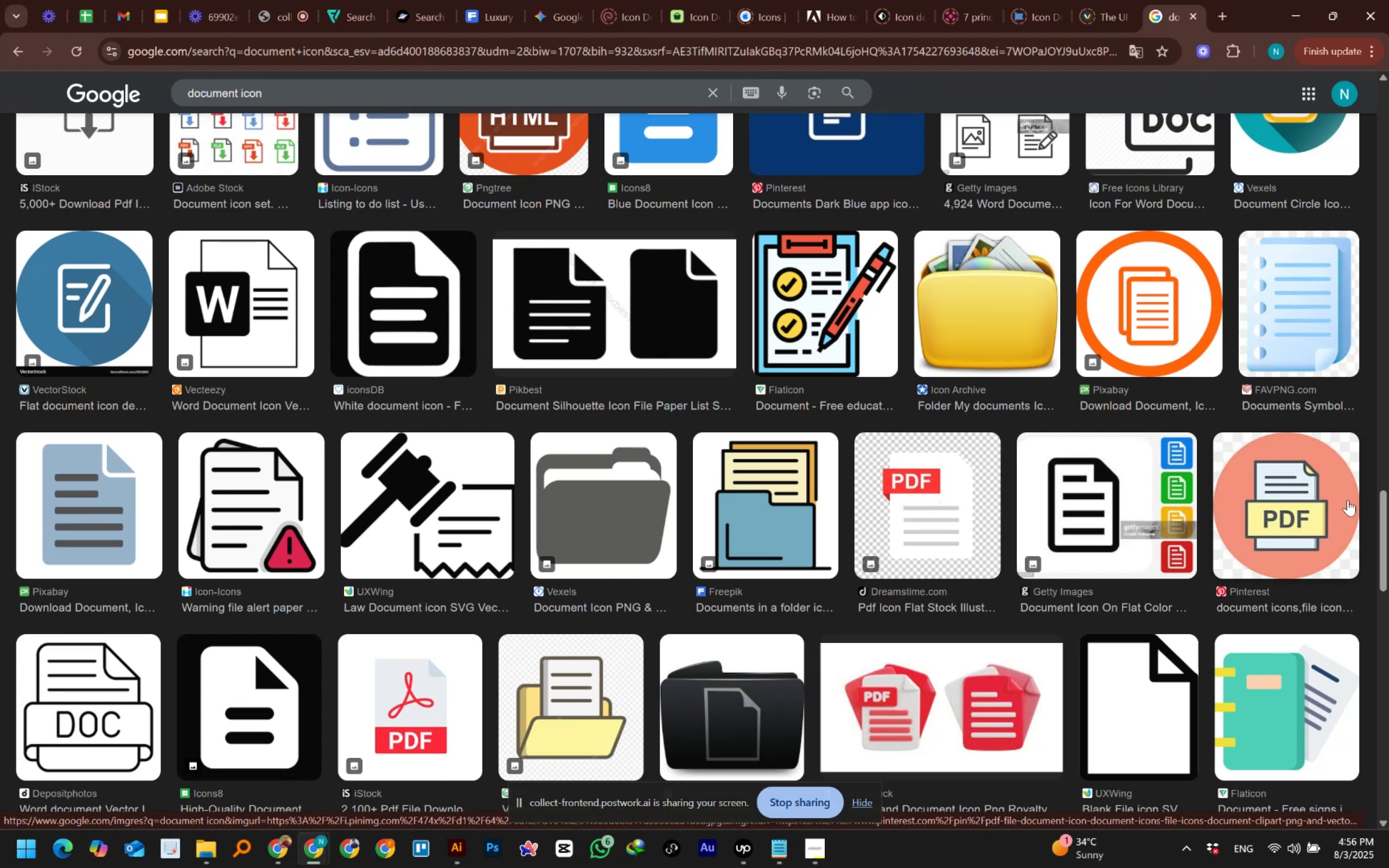 
wait(72.42)
 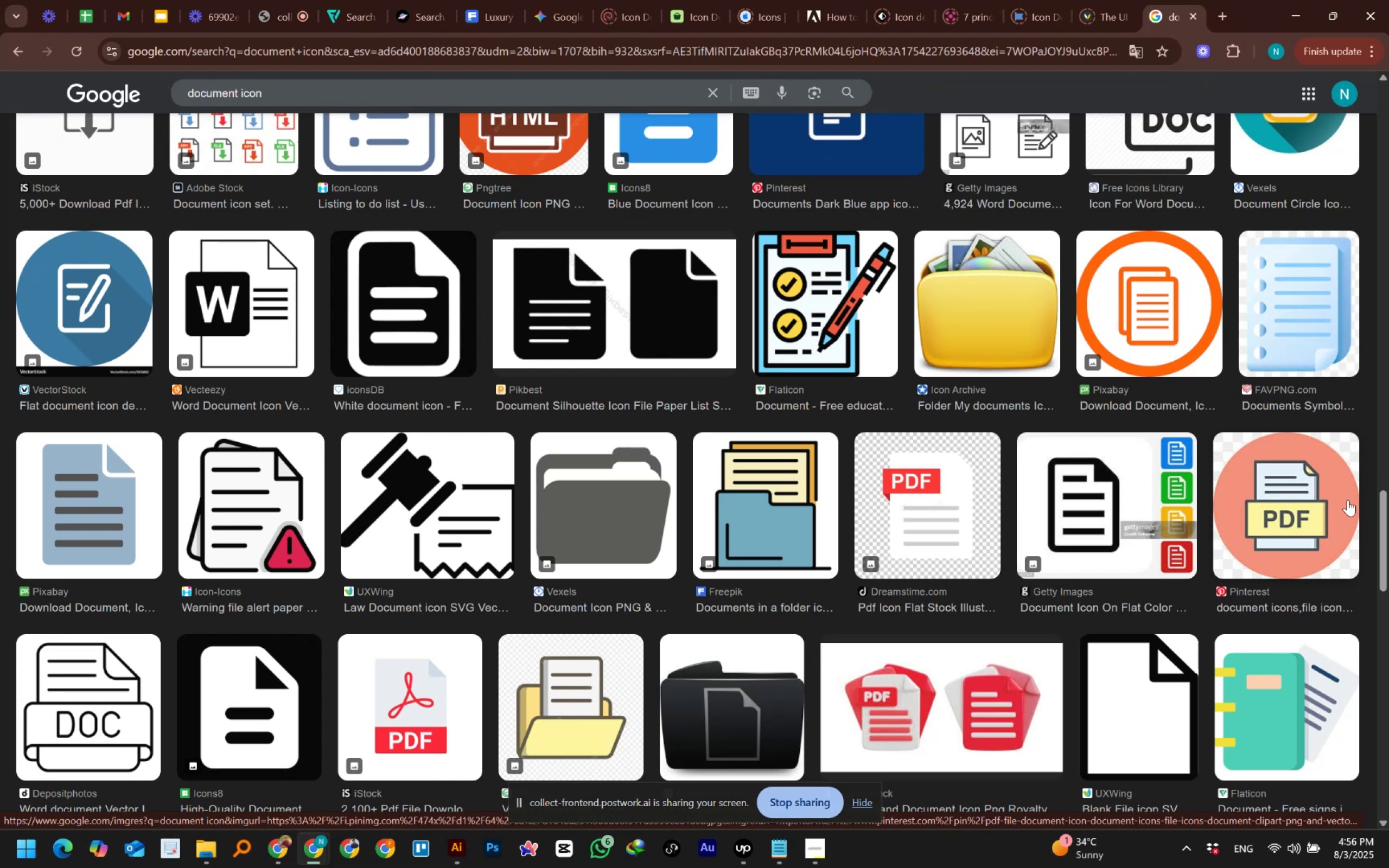 
scroll: coordinate [1348, 533], scroll_direction: down, amount: 18.0
 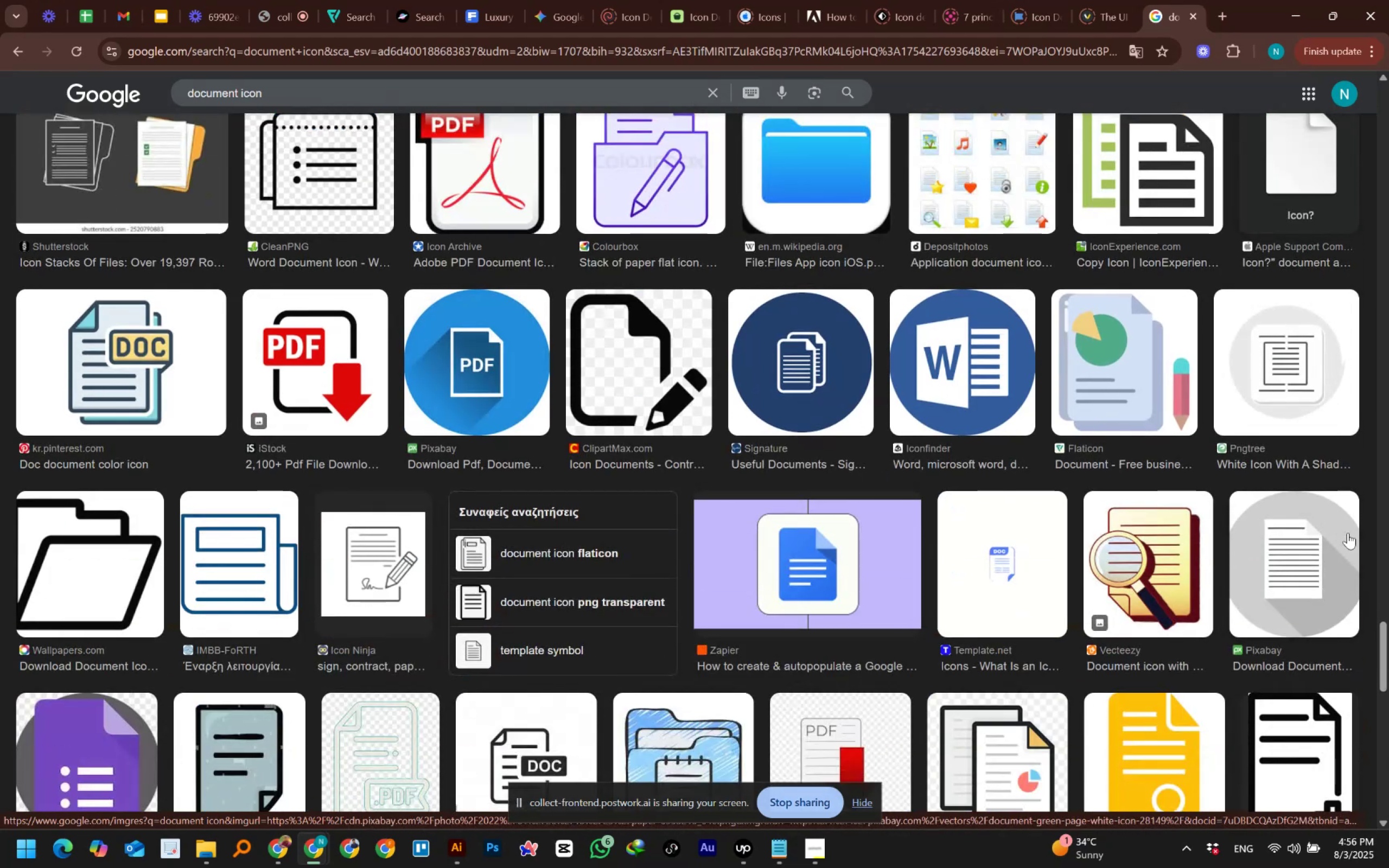 
scroll: coordinate [1348, 533], scroll_direction: down, amount: 2.0
 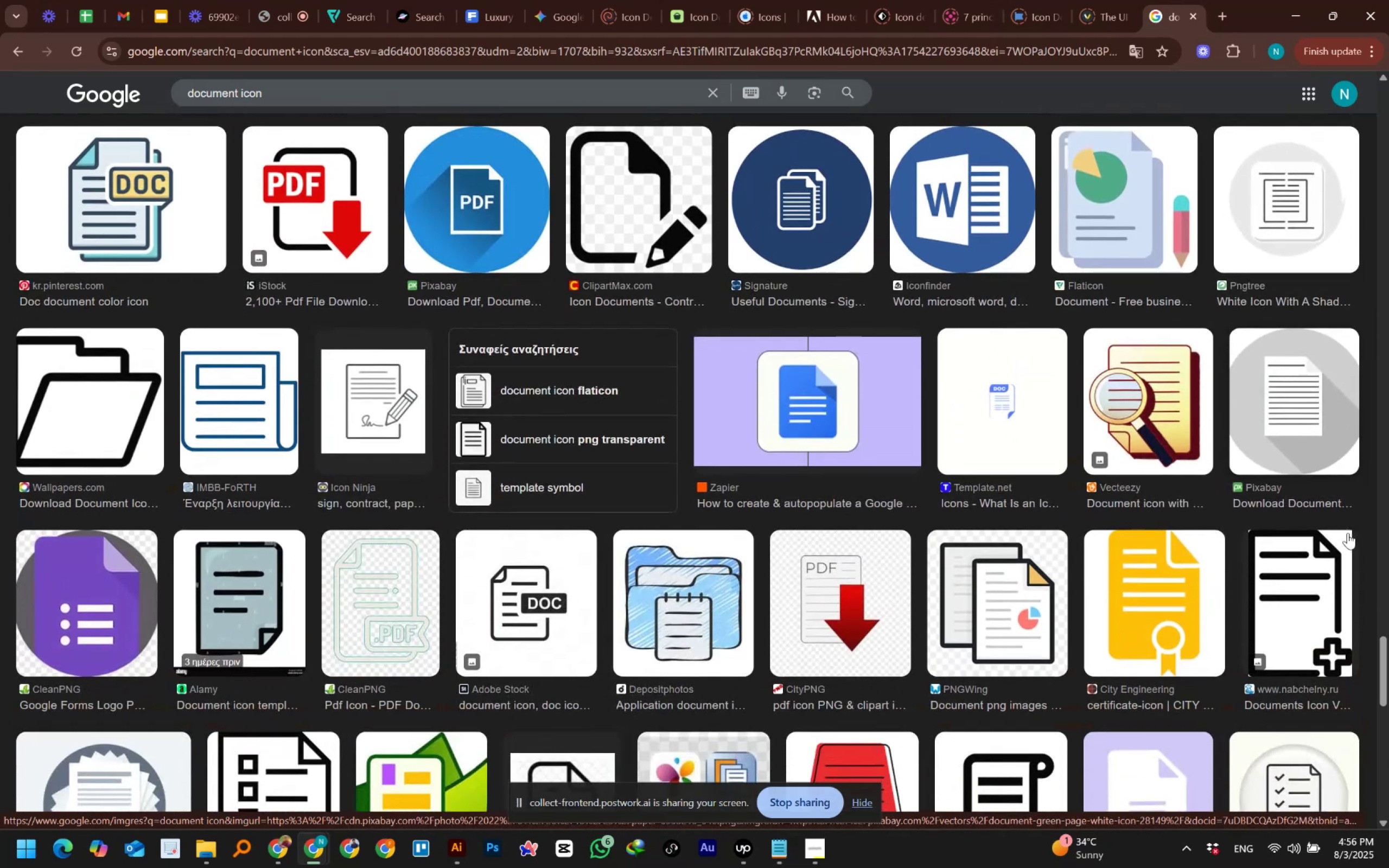 
scroll: coordinate [1372, 521], scroll_direction: up, amount: 49.0
 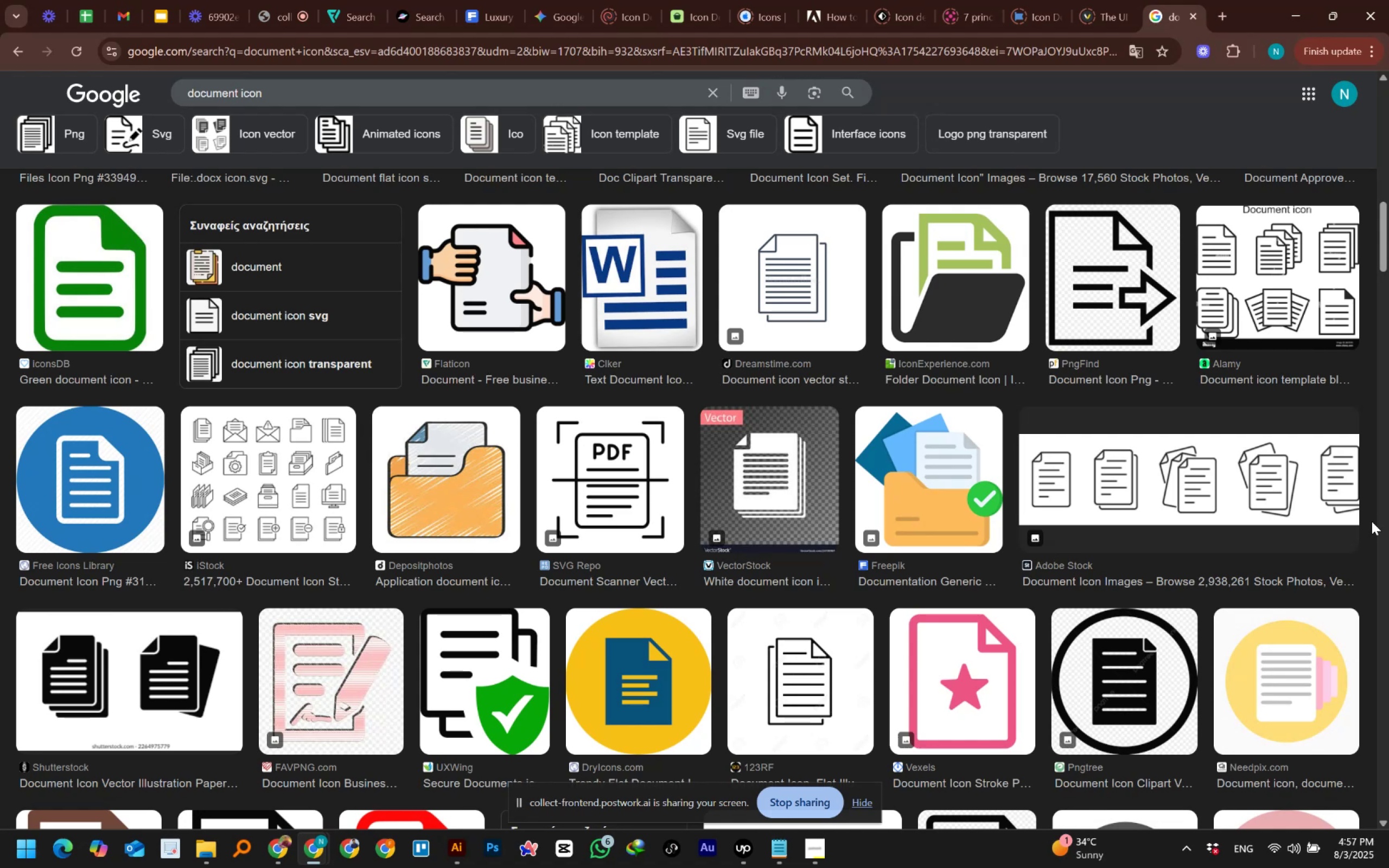 
wait(26.07)
 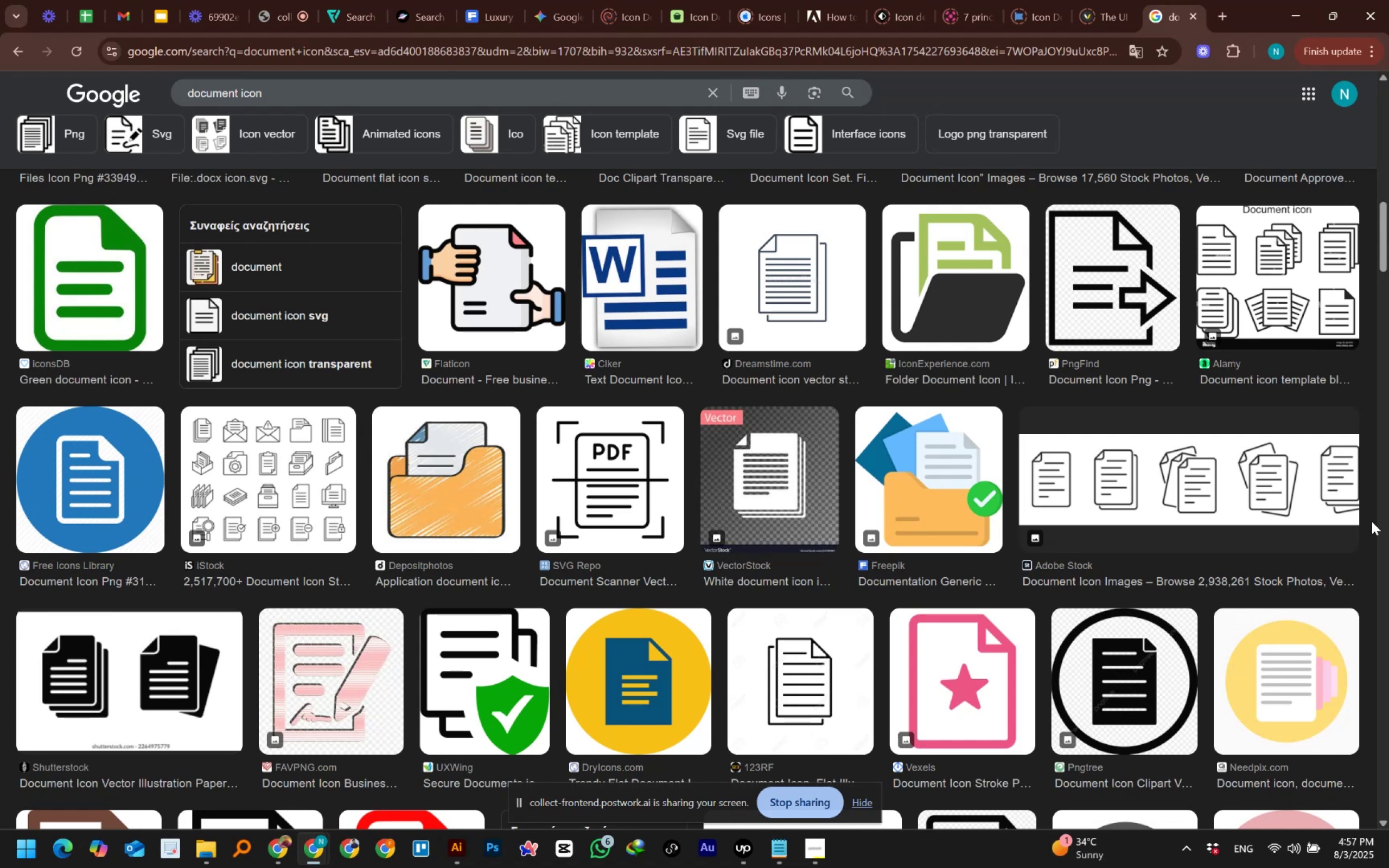 
scroll: coordinate [1126, 691], scroll_direction: up, amount: 16.0
 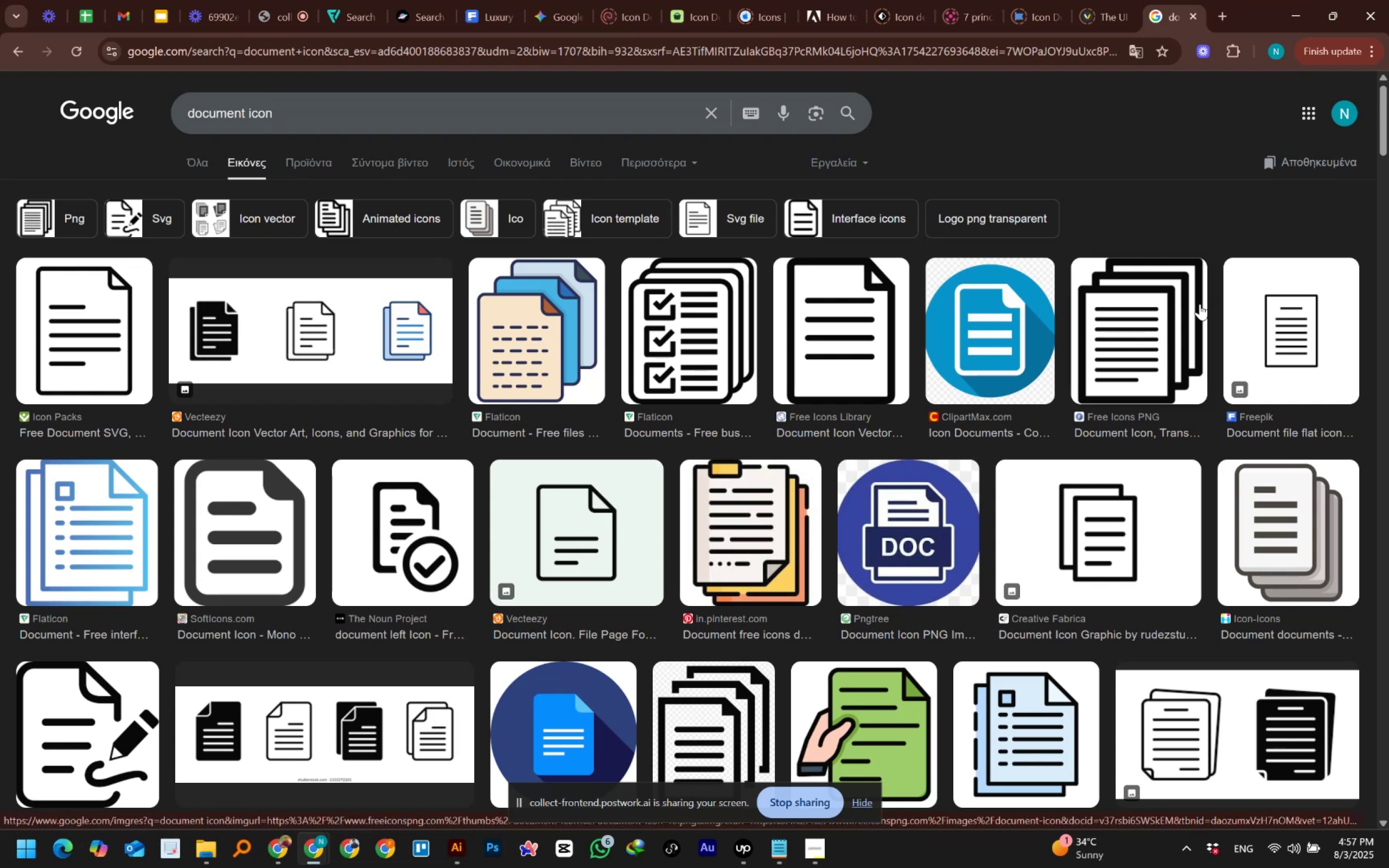 
wait(23.4)
 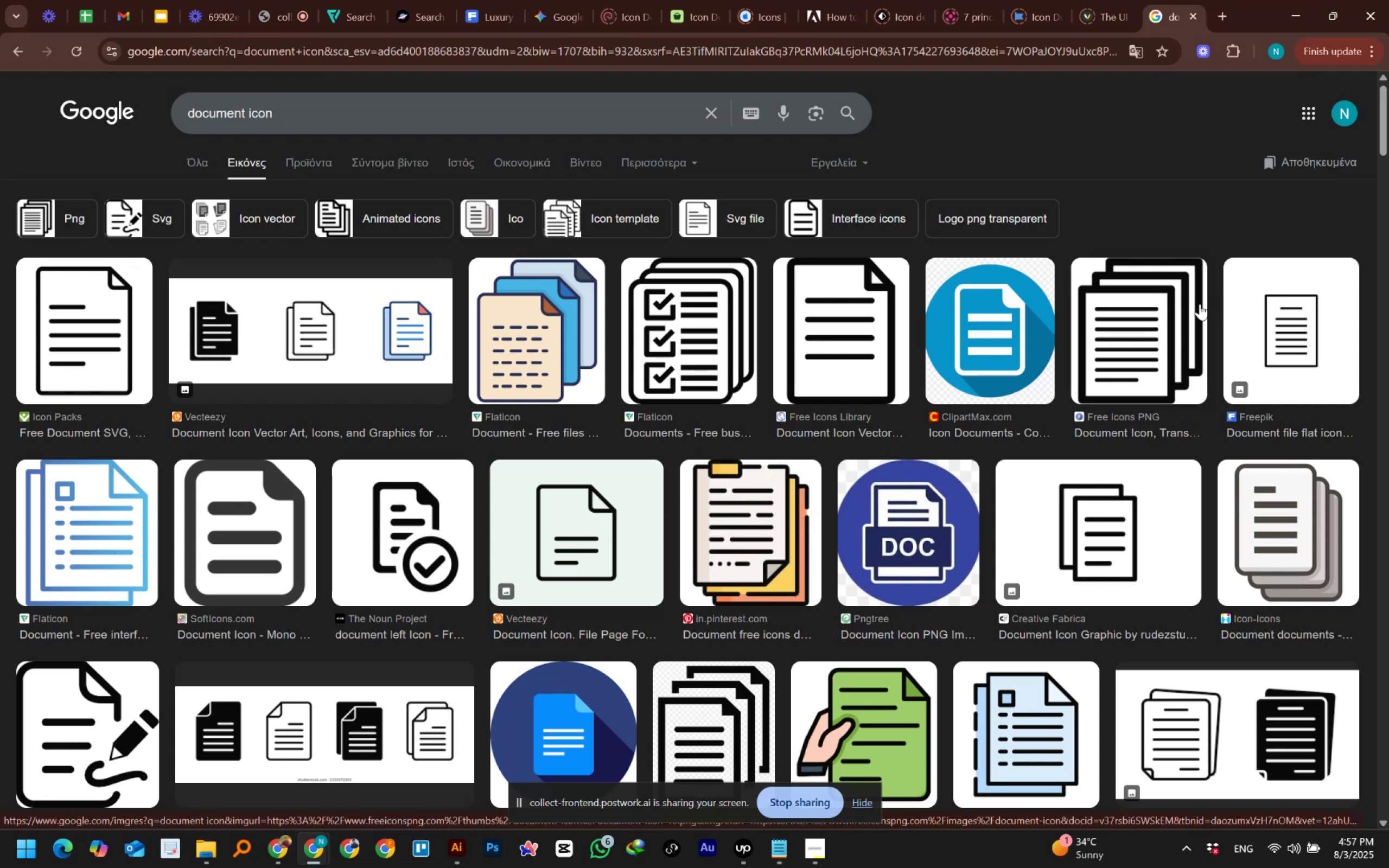 
scroll: coordinate [1196, 305], scroll_direction: down, amount: 2.0
 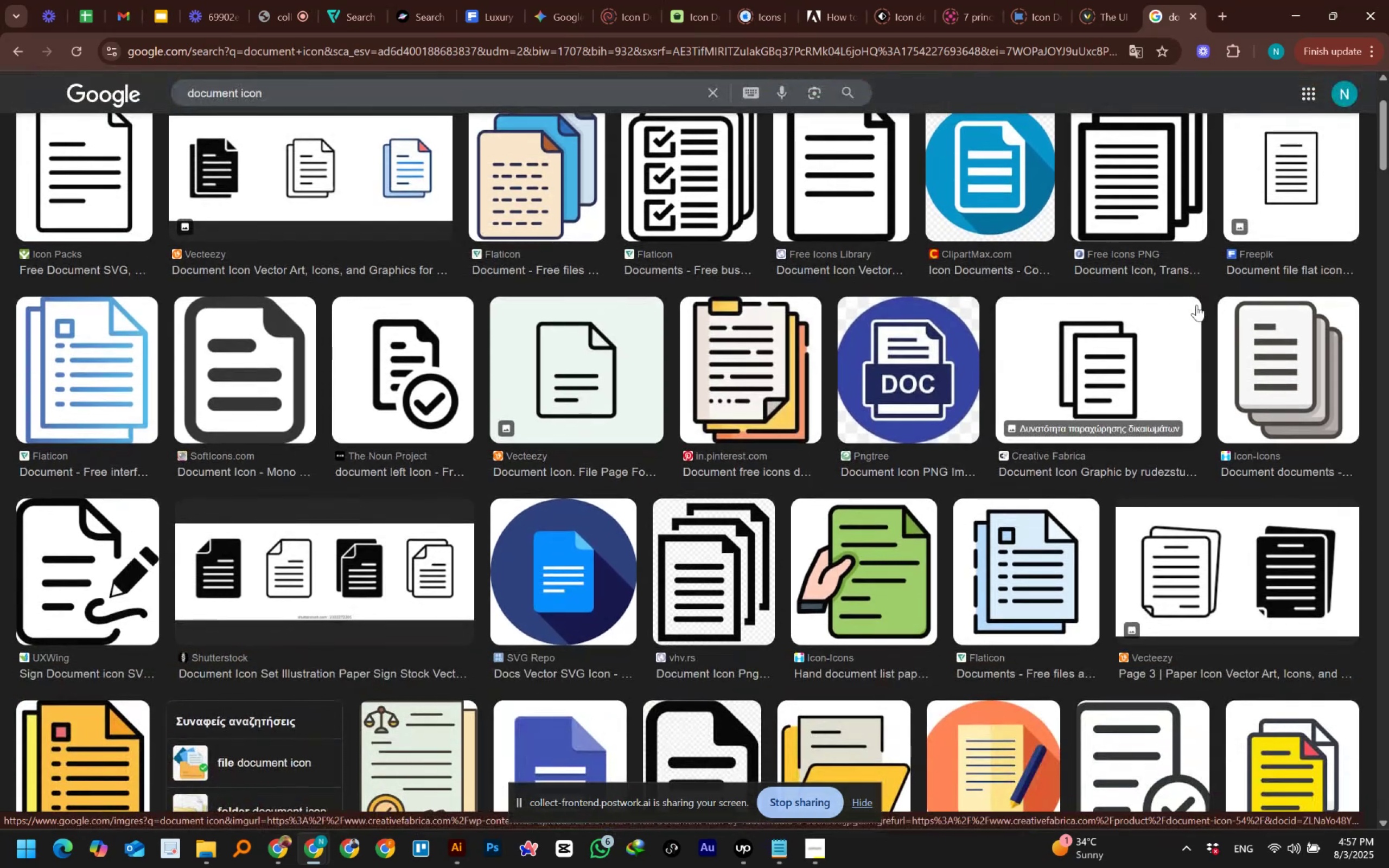 
scroll: coordinate [1196, 305], scroll_direction: up, amount: 3.0
 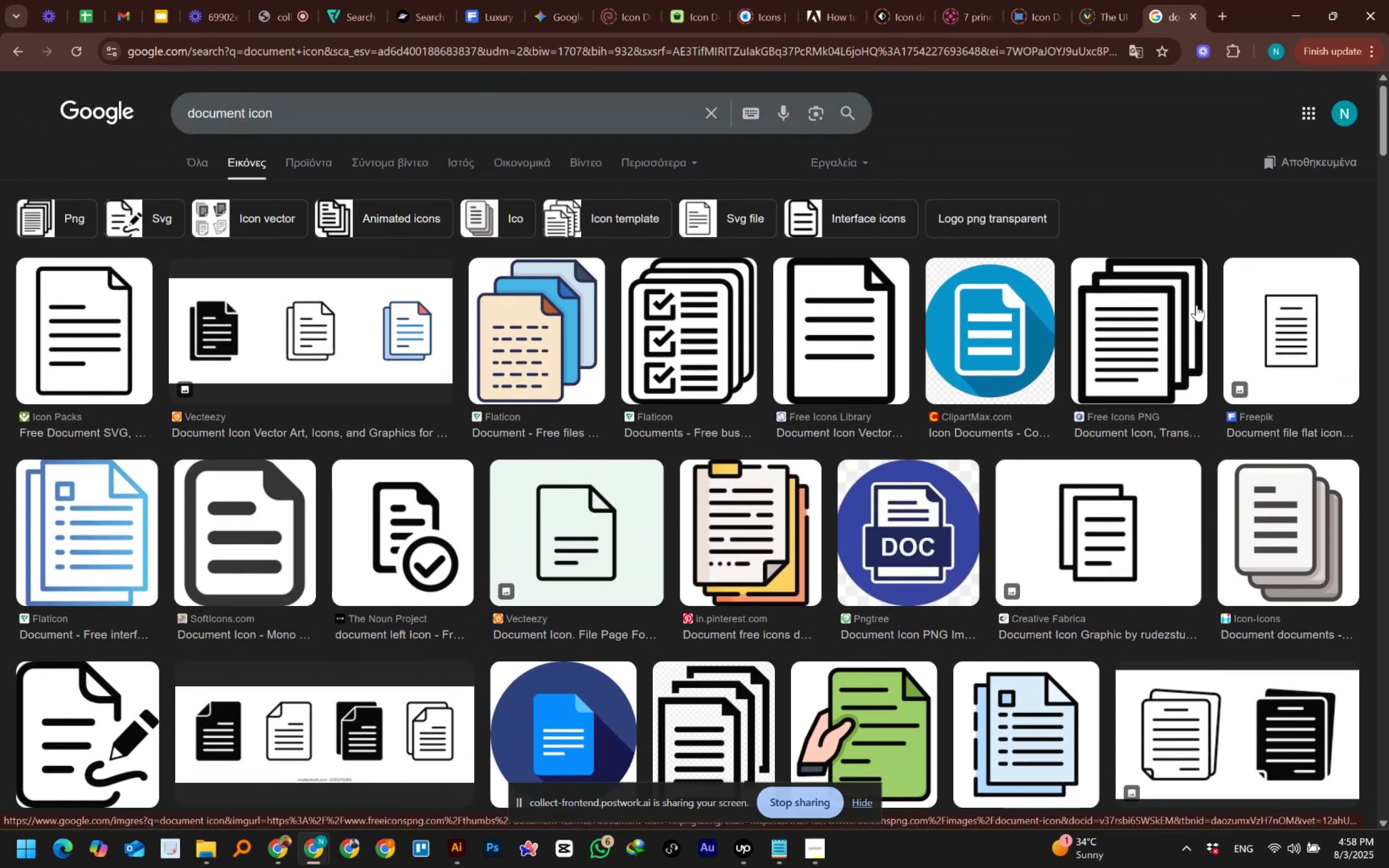 
scroll: coordinate [1196, 305], scroll_direction: down, amount: 1.0
 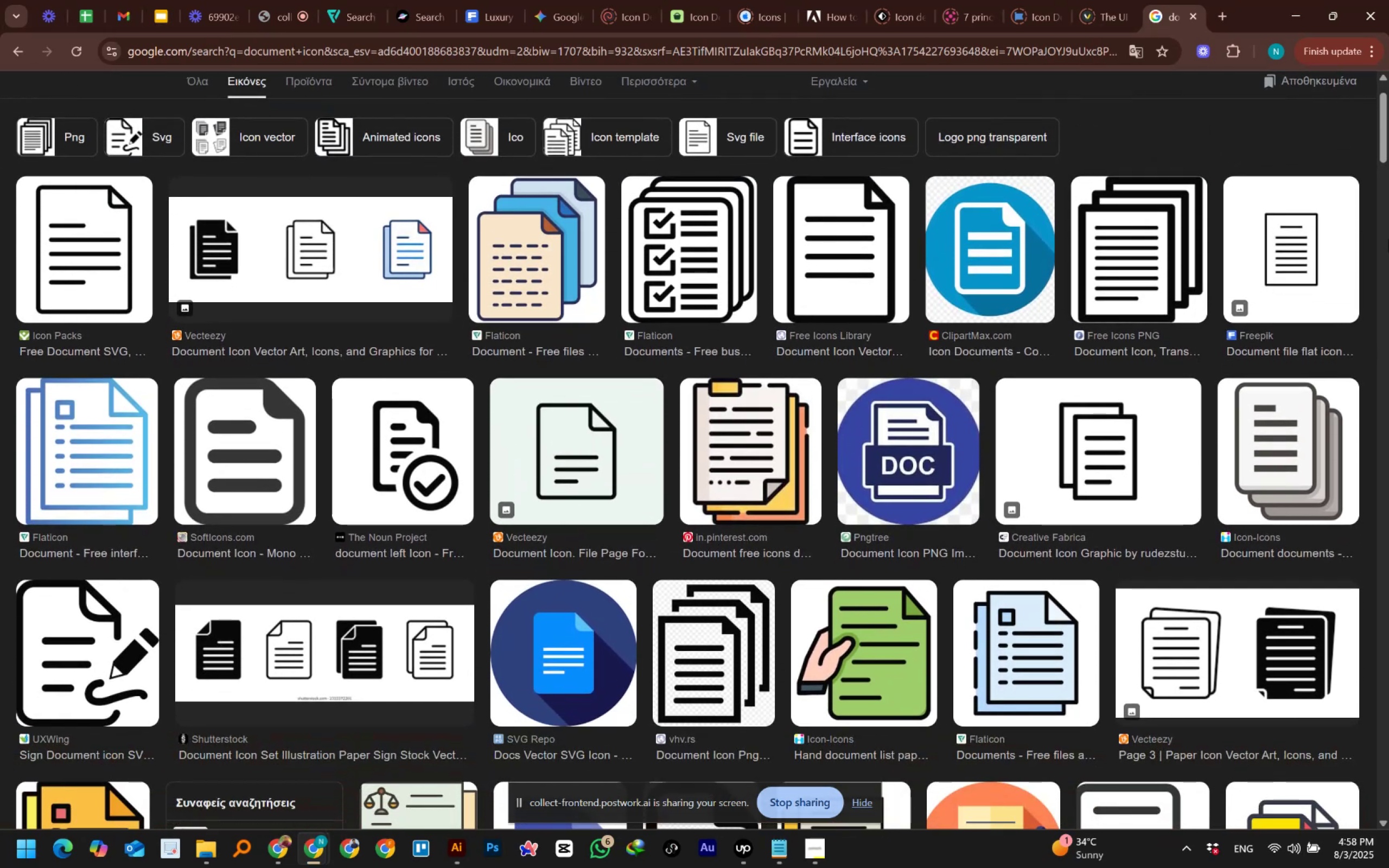 
key(PrintScreen)
 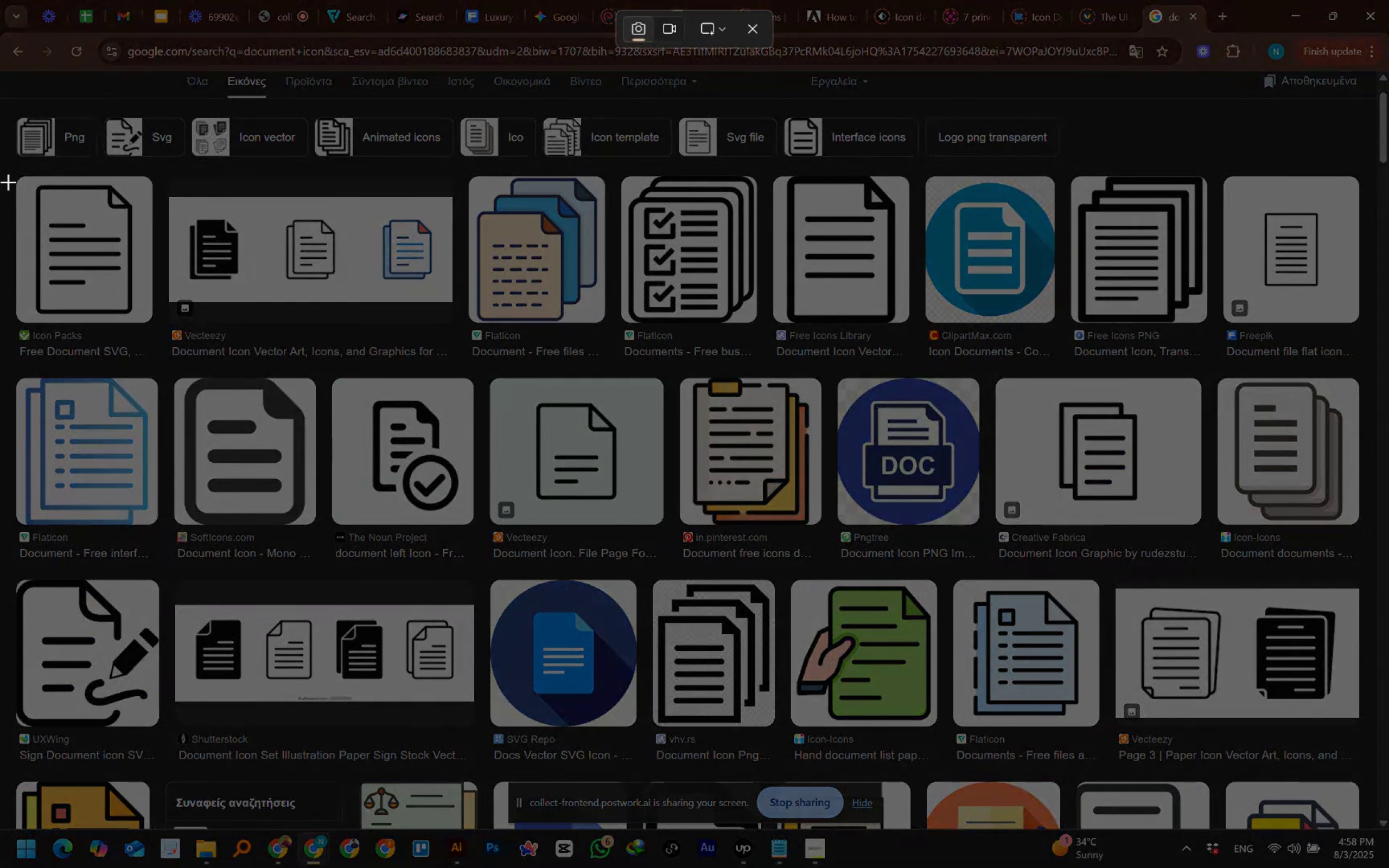 
left_click_drag(start_coordinate=[9, 166], to_coordinate=[1388, 826])
 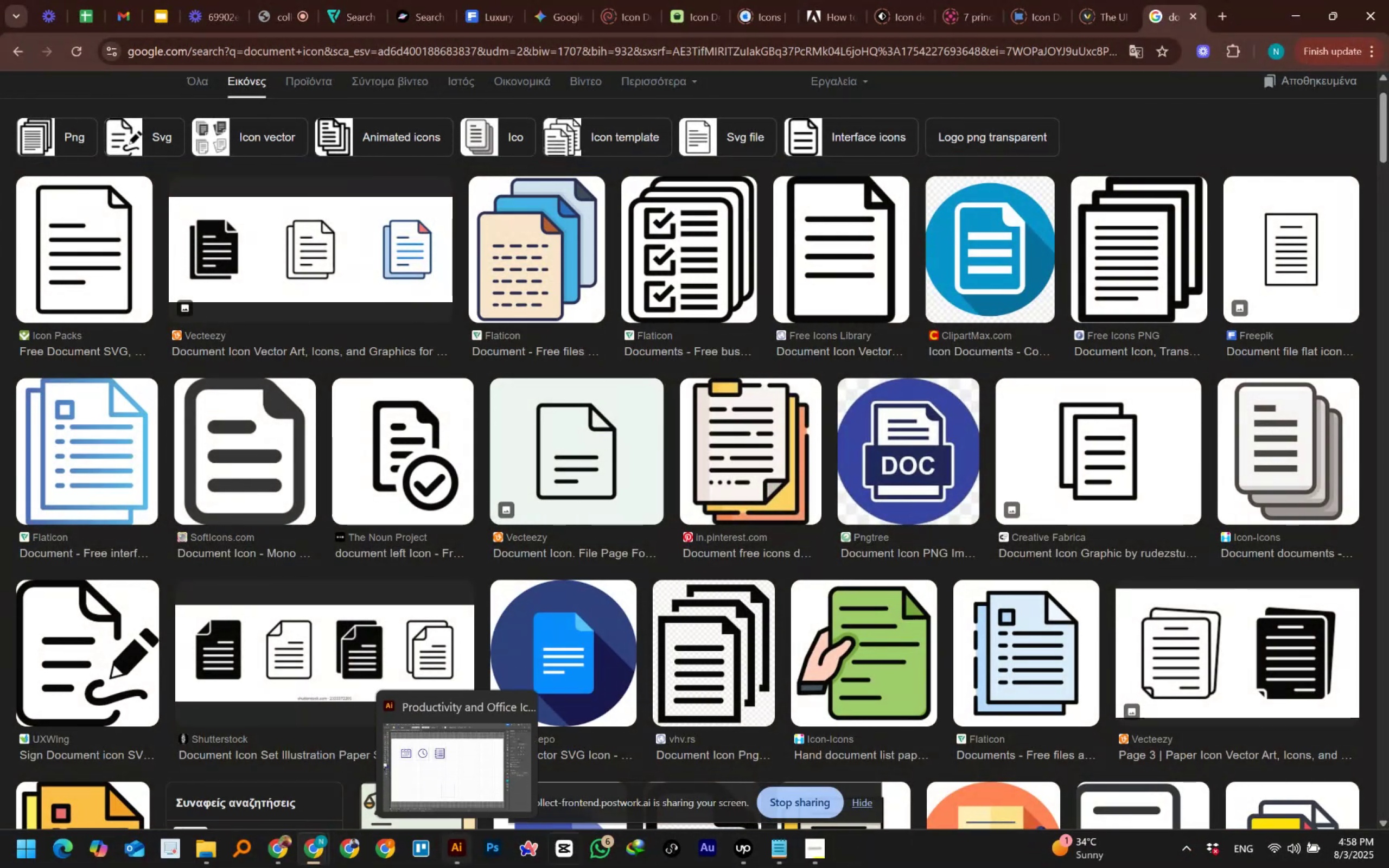 
left_click([748, 852])
 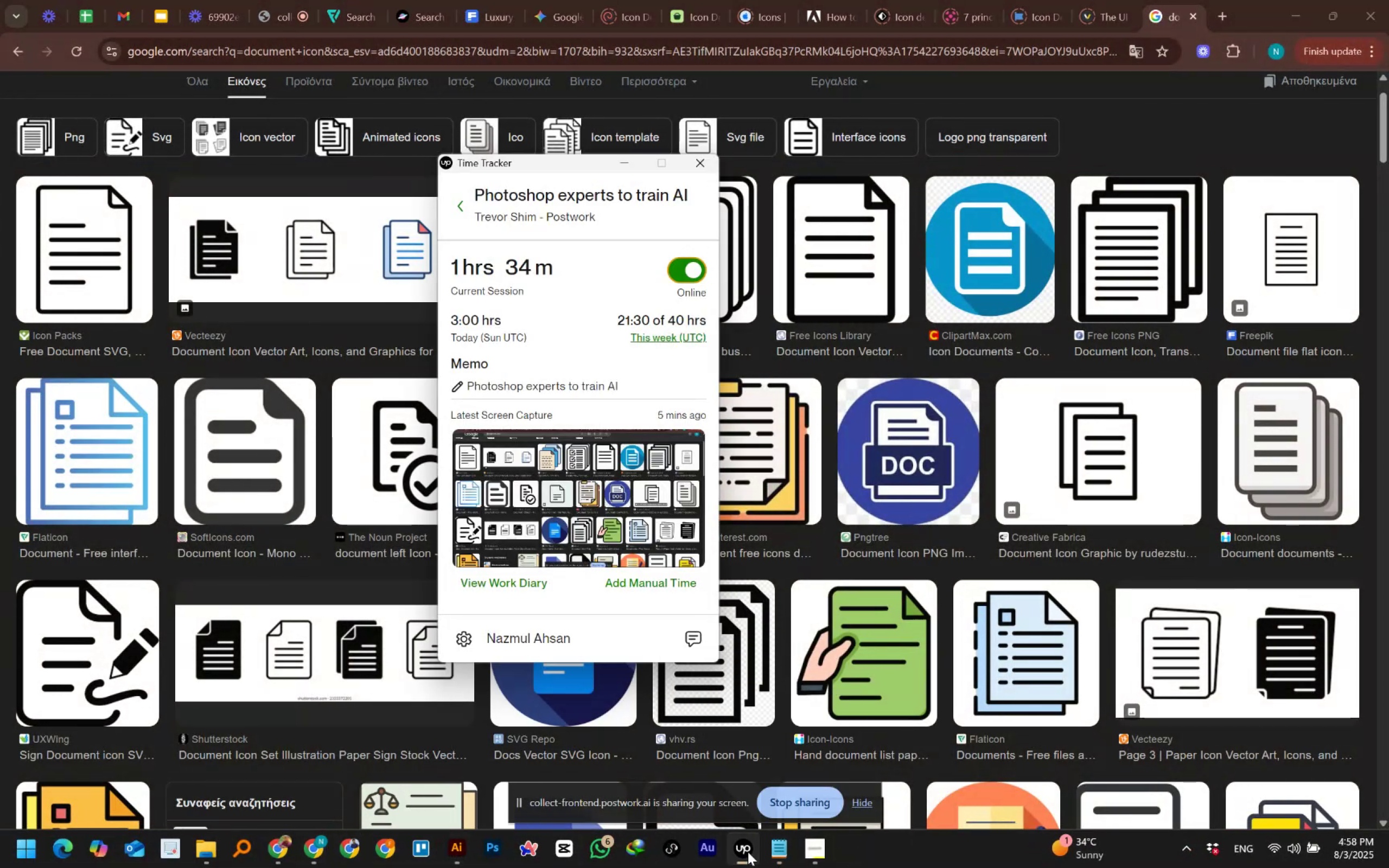 
left_click([748, 852])
 